 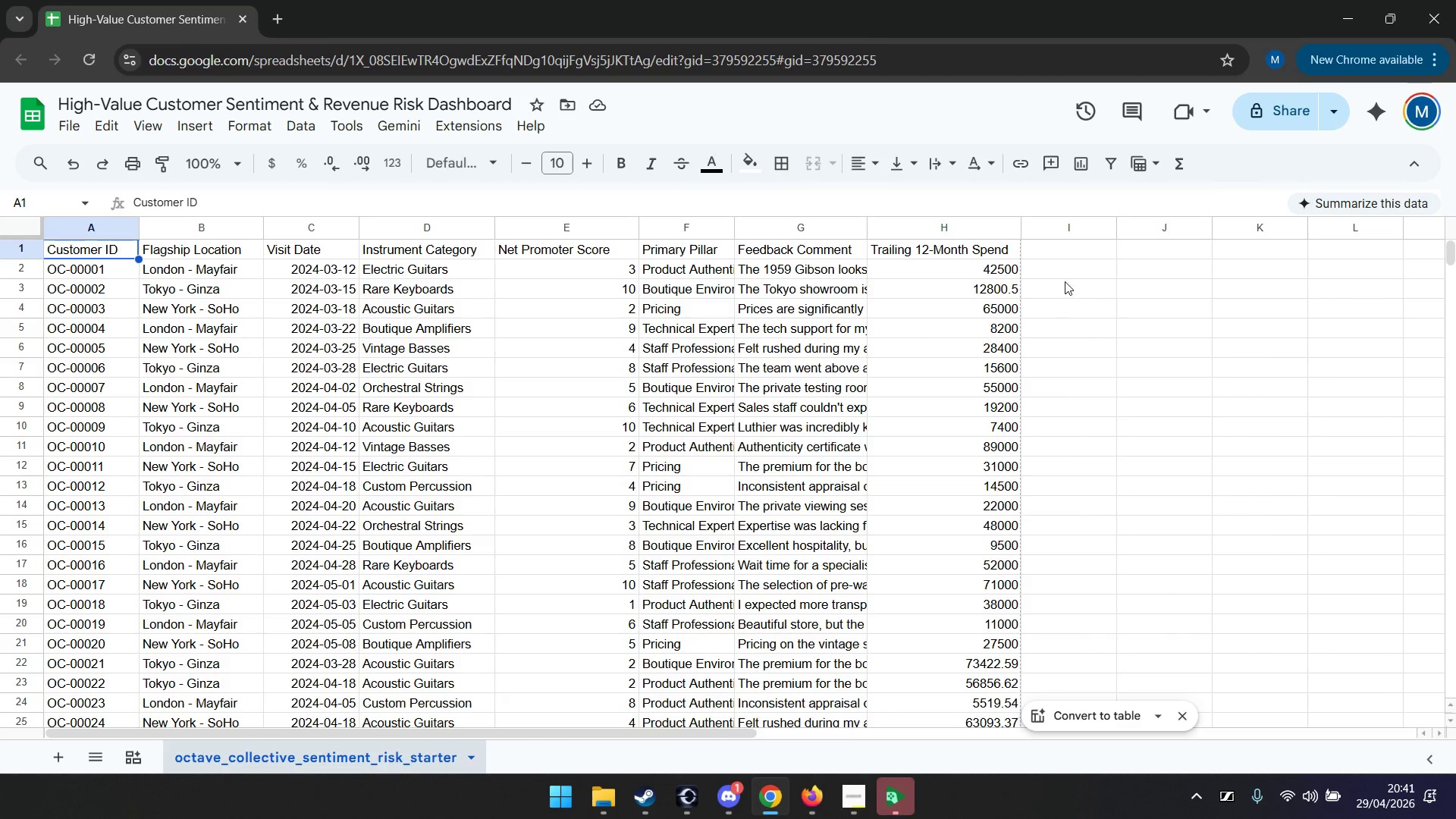 
left_click([471, 749])
 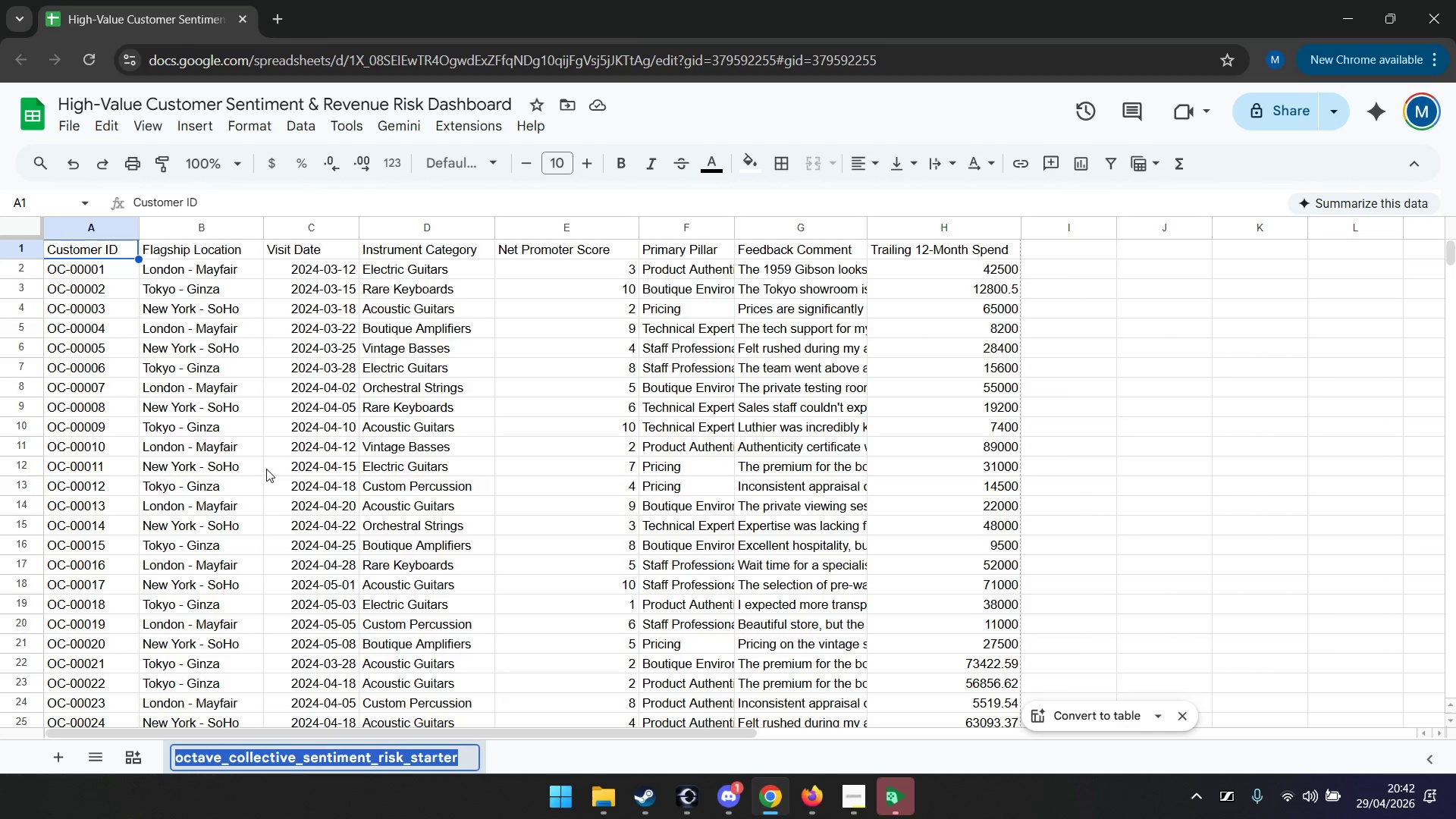 
type(Data)
 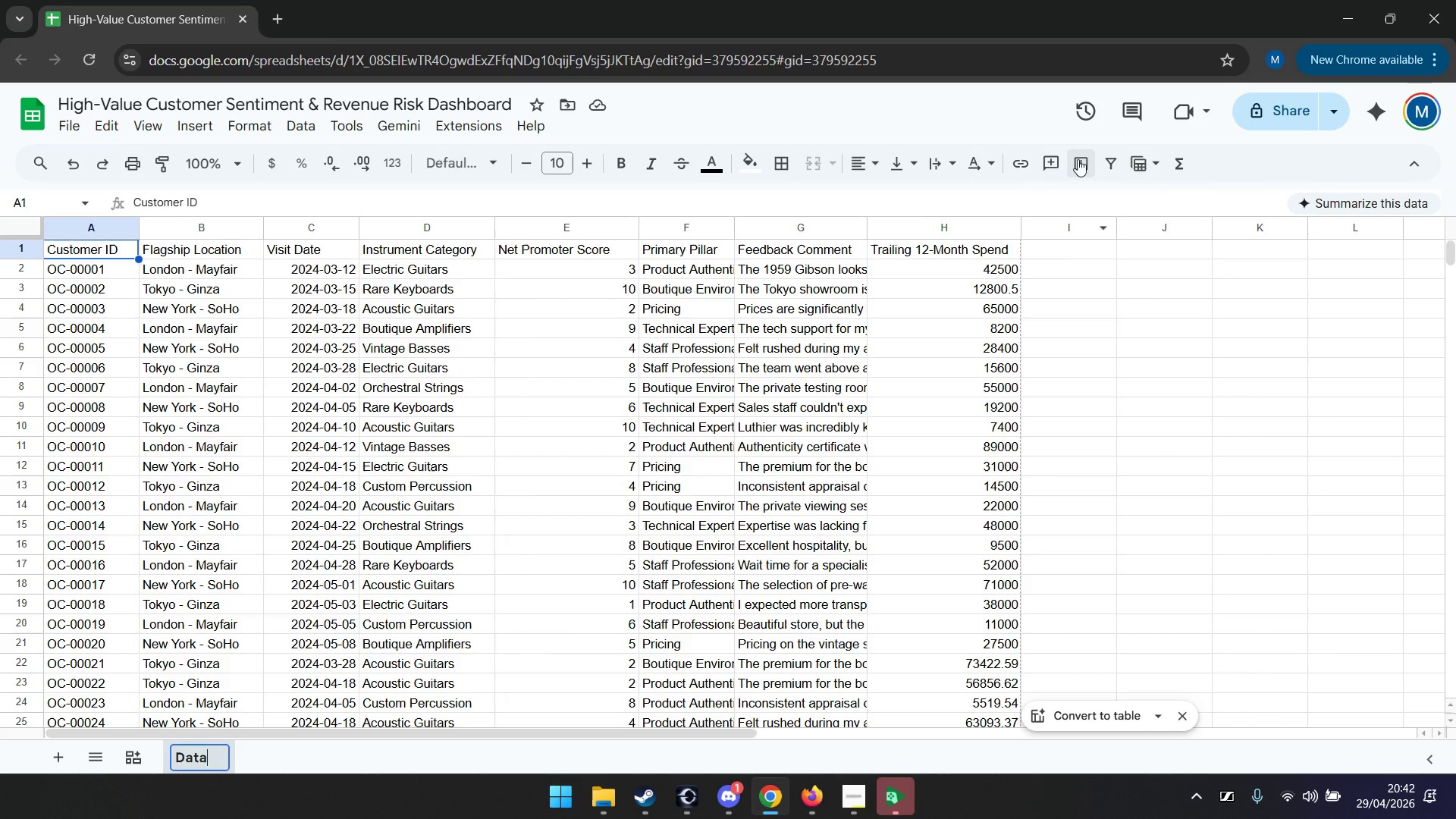 
left_click([1053, 251])
 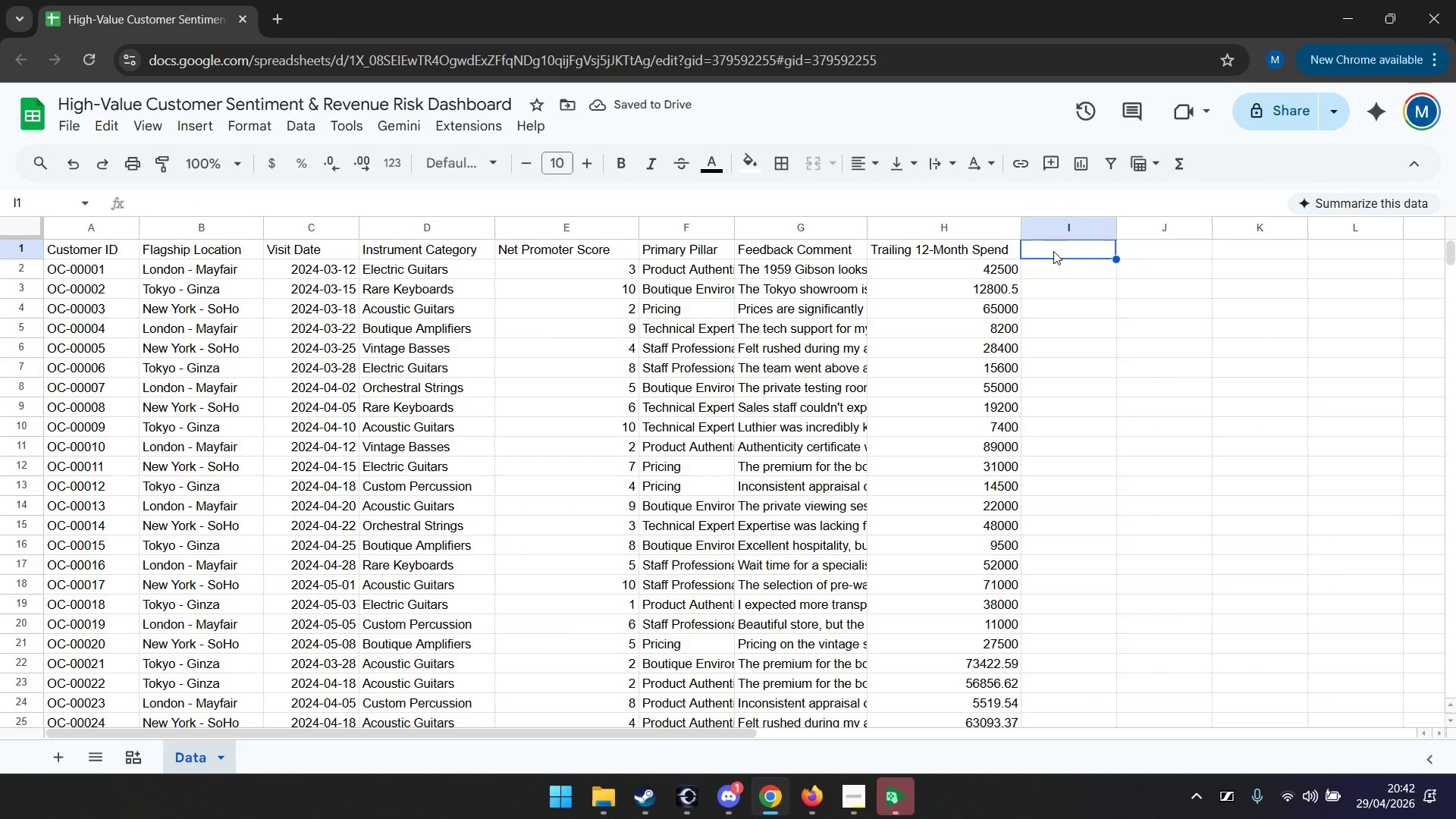 
type(NPS Category)
key(Tab)
type(At-Risk Revenue)
 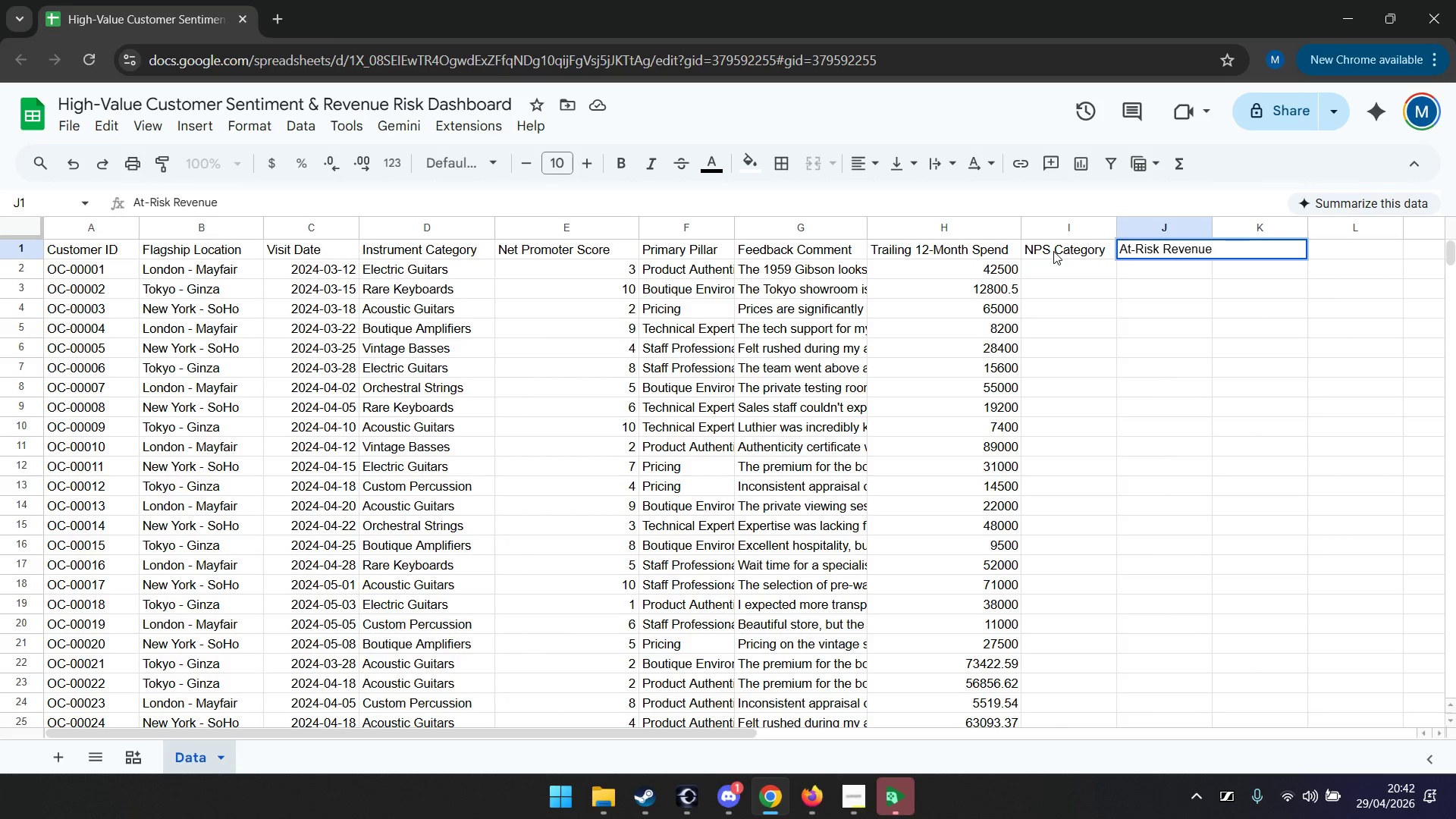 
key(Enter)
 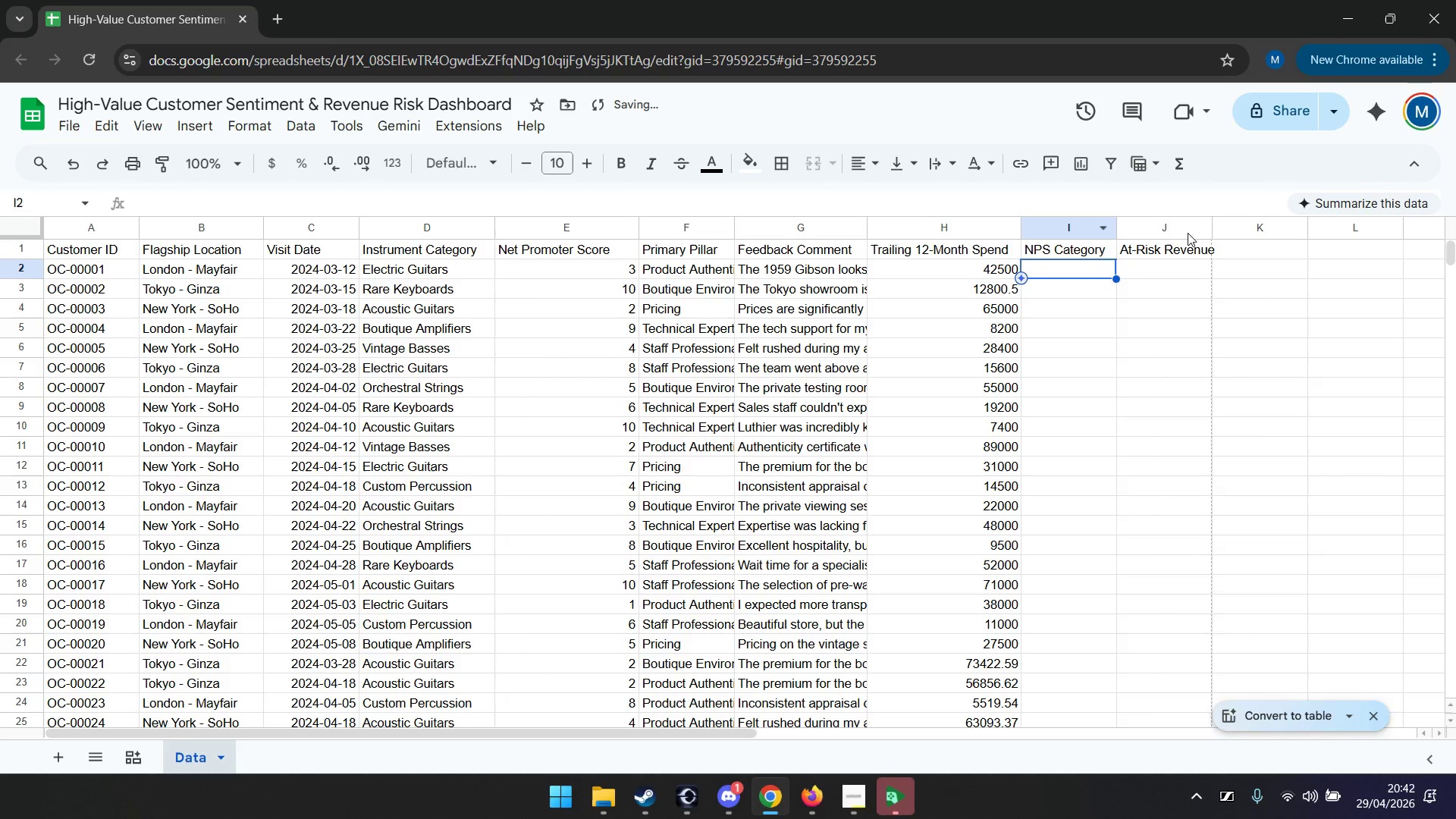 
left_click_drag(start_coordinate=[1215, 231], to_coordinate=[1225, 228])
 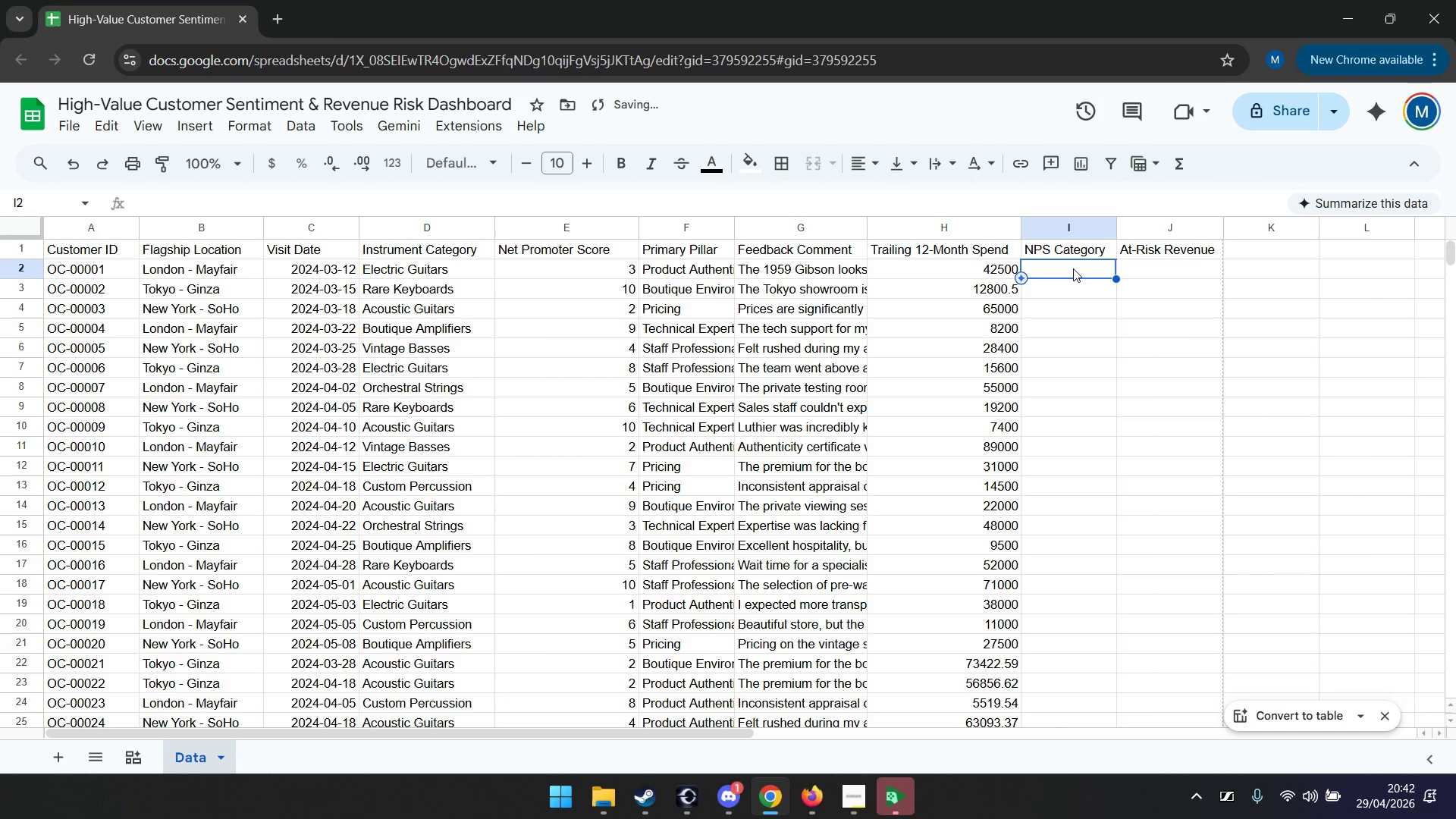 
left_click([1073, 268])
 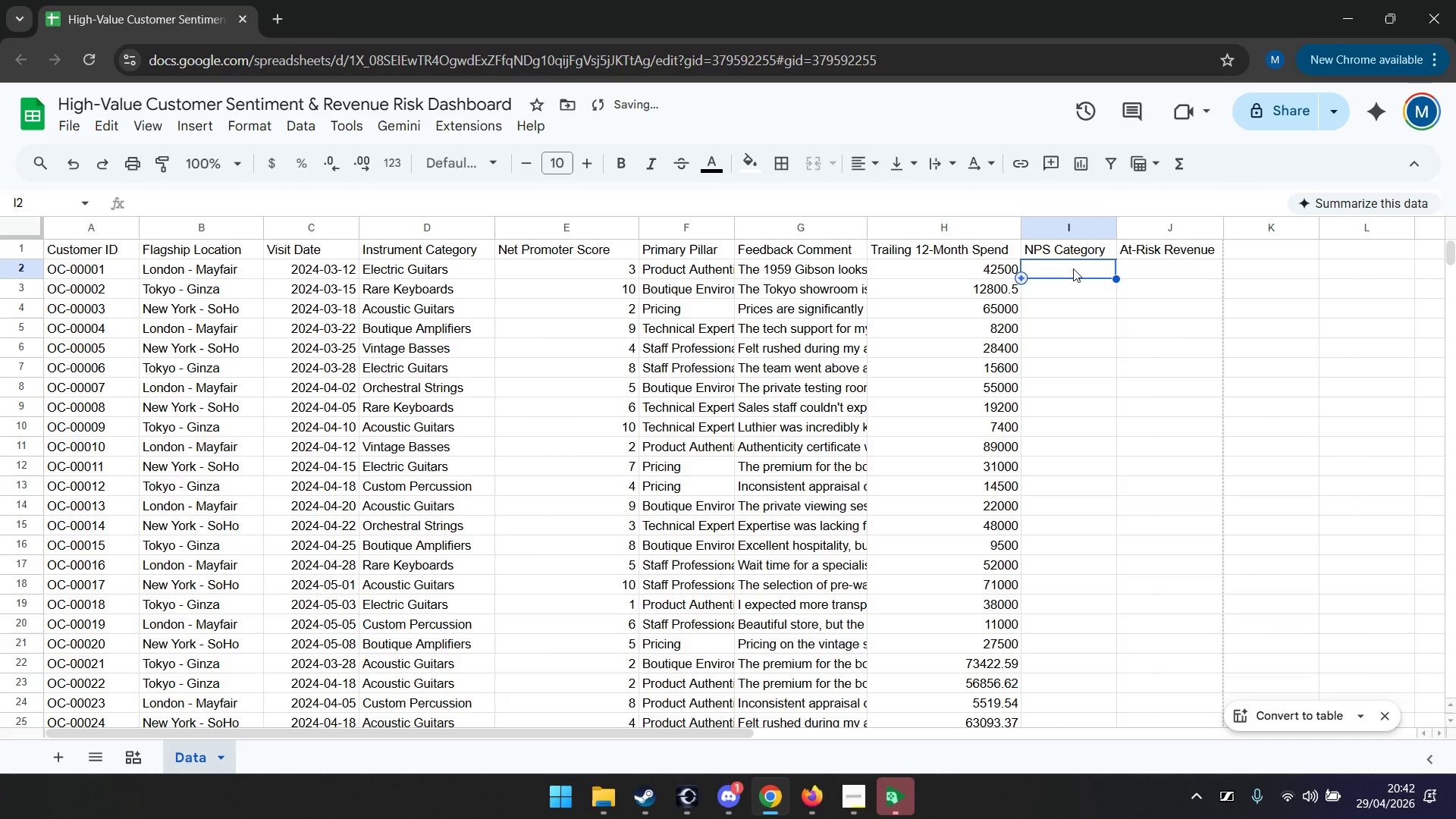 
type(=array)
 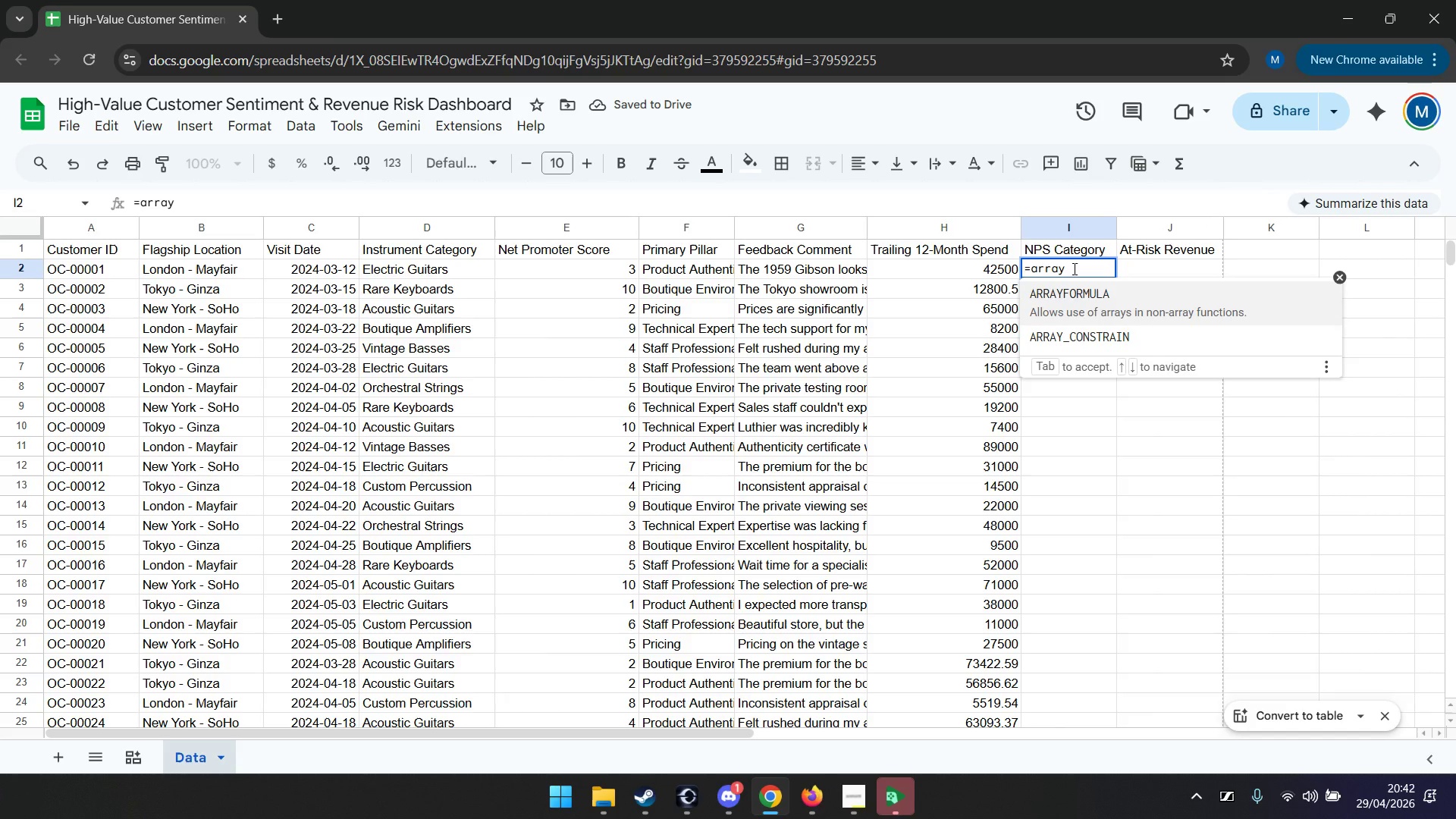 
key(Enter)
 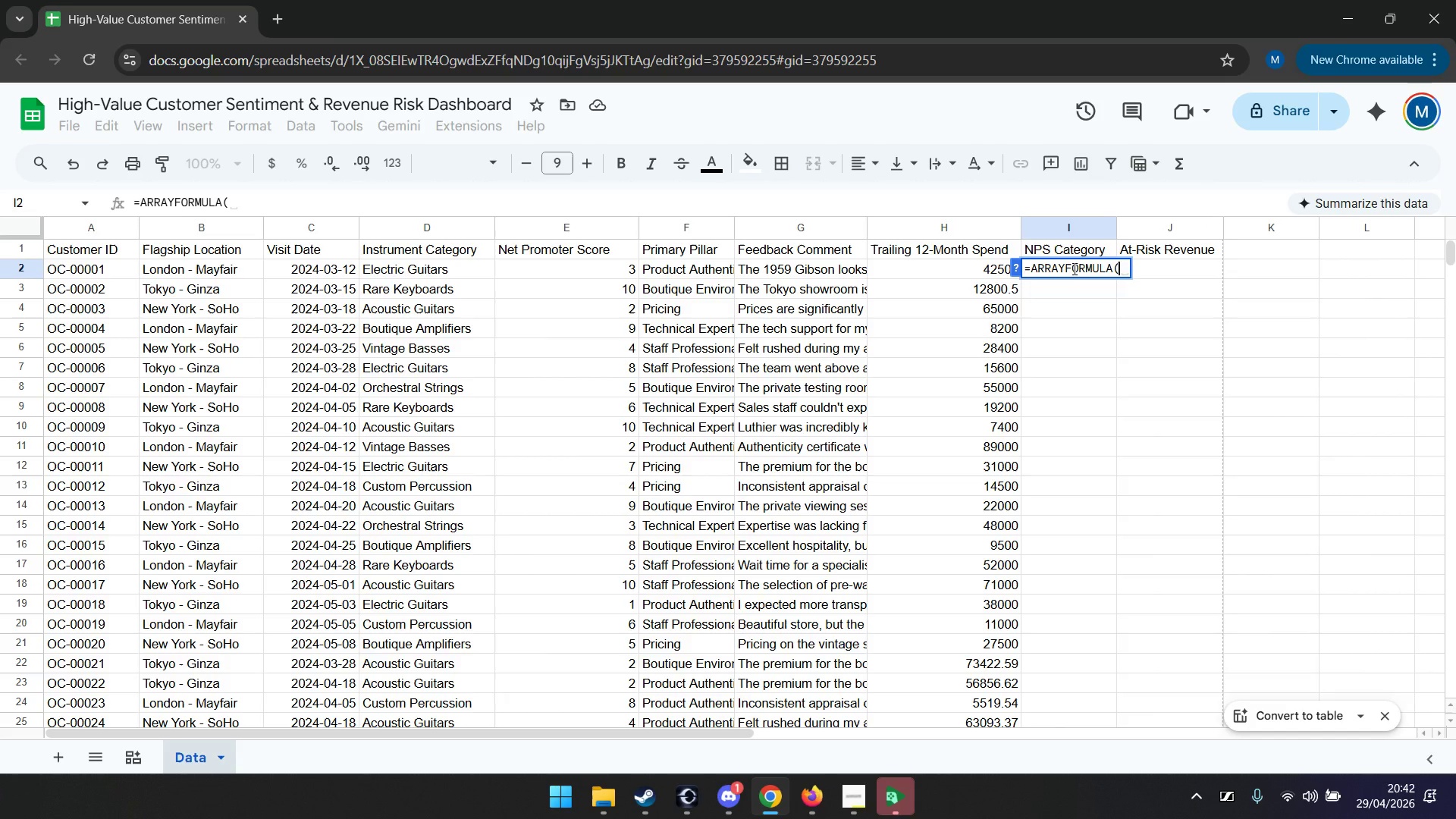 
type(if)
 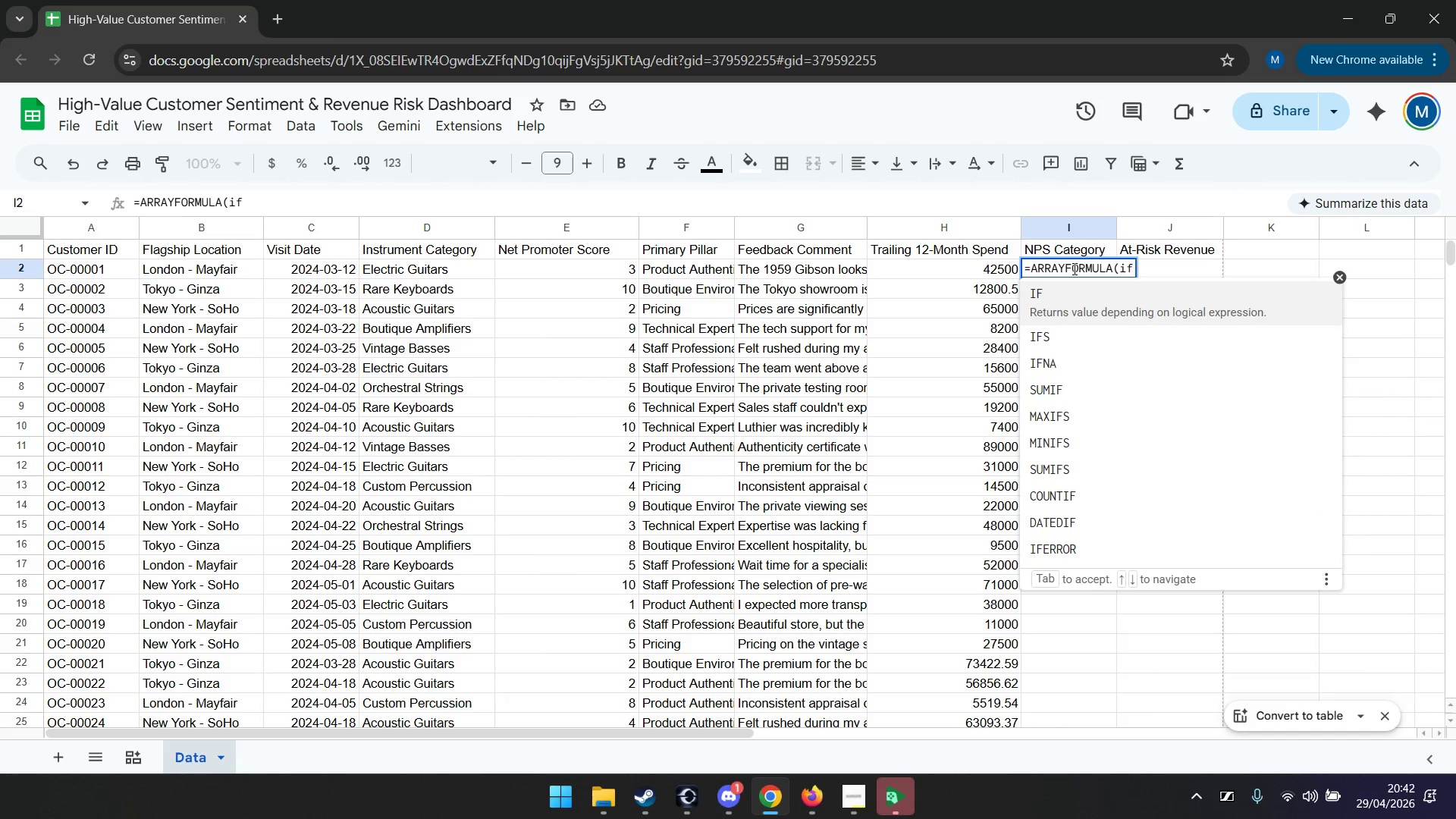 
key(Enter)
 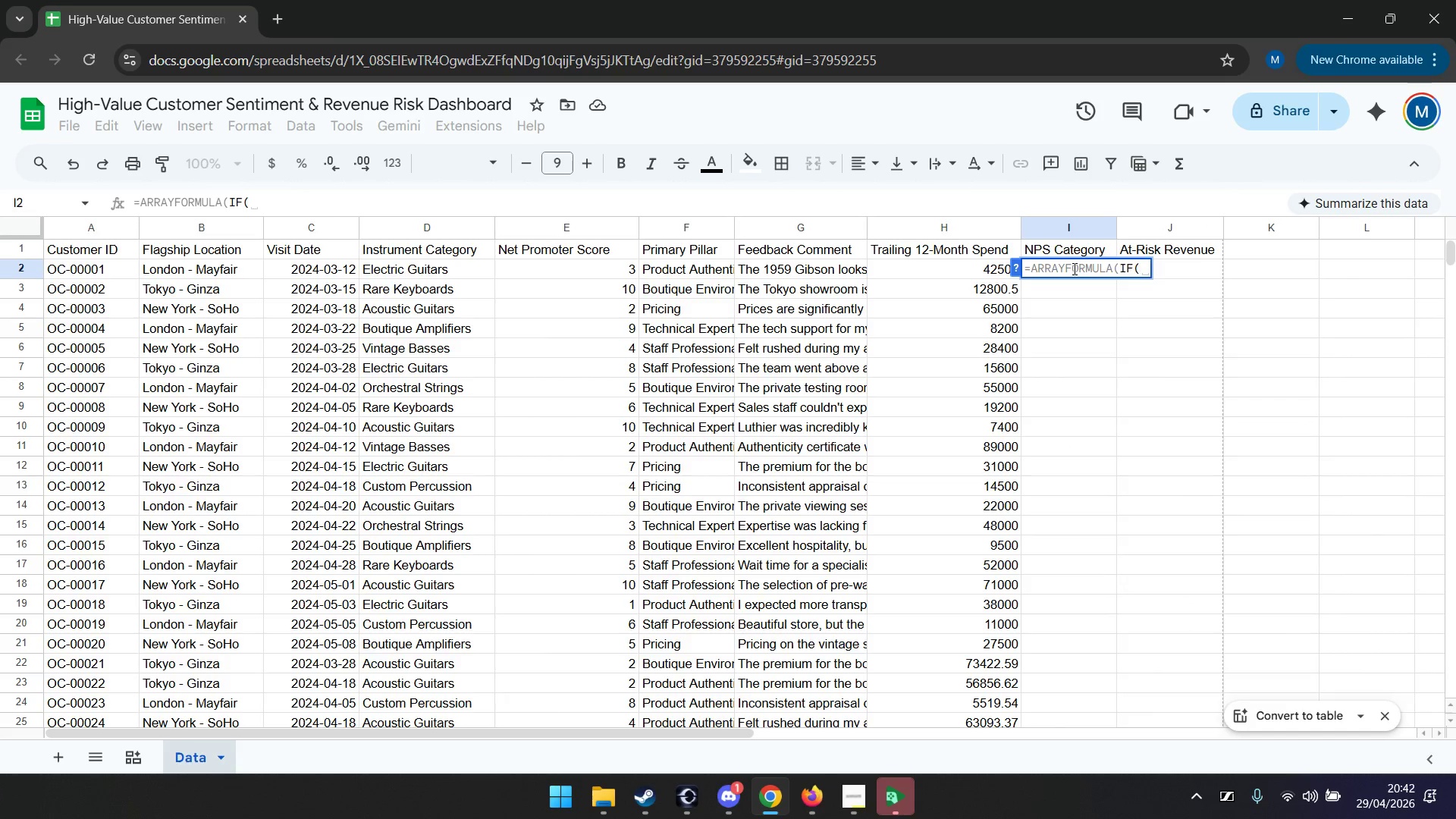 
type(e2:e="";""; if)
 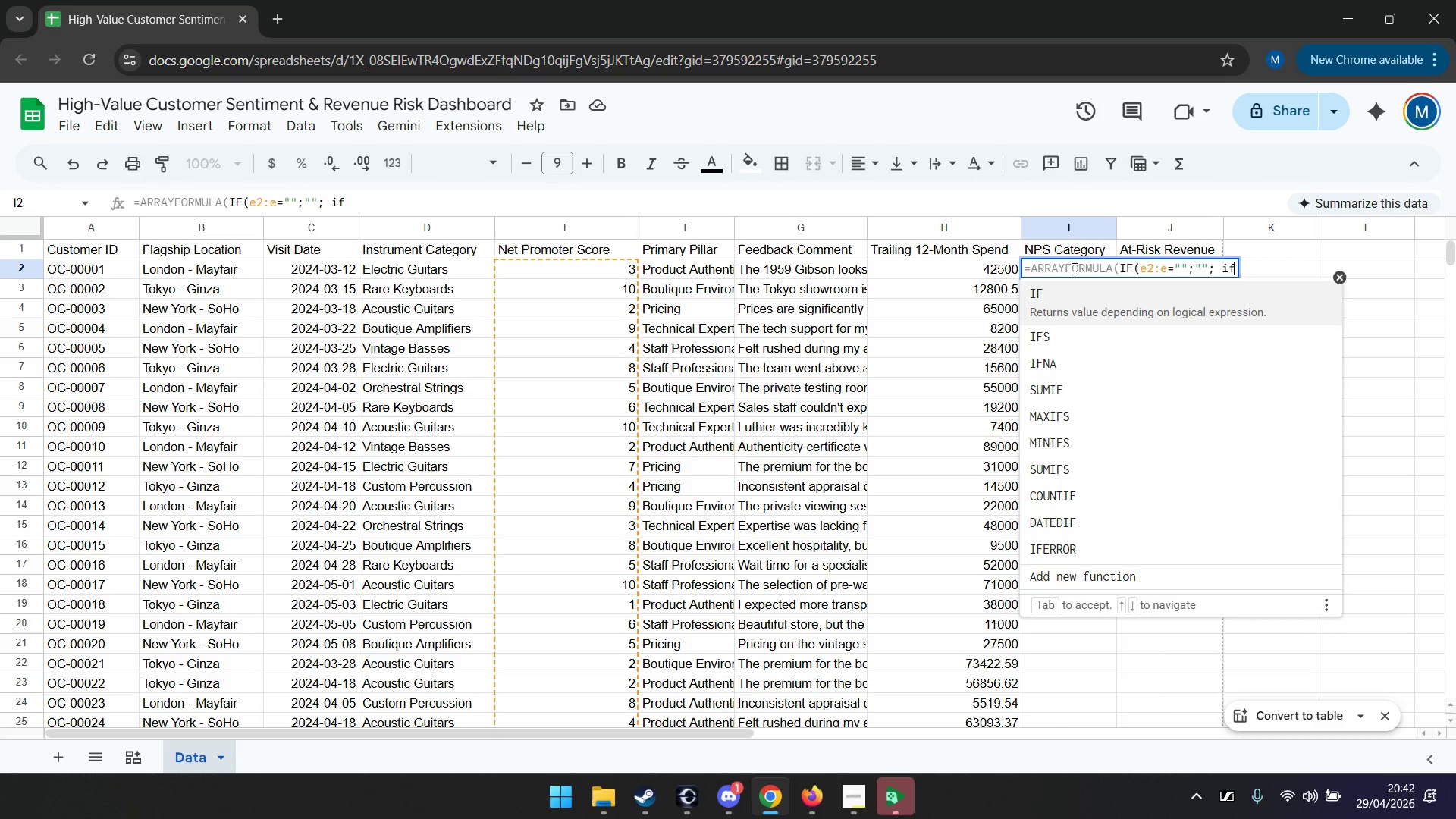 
key(Enter)
 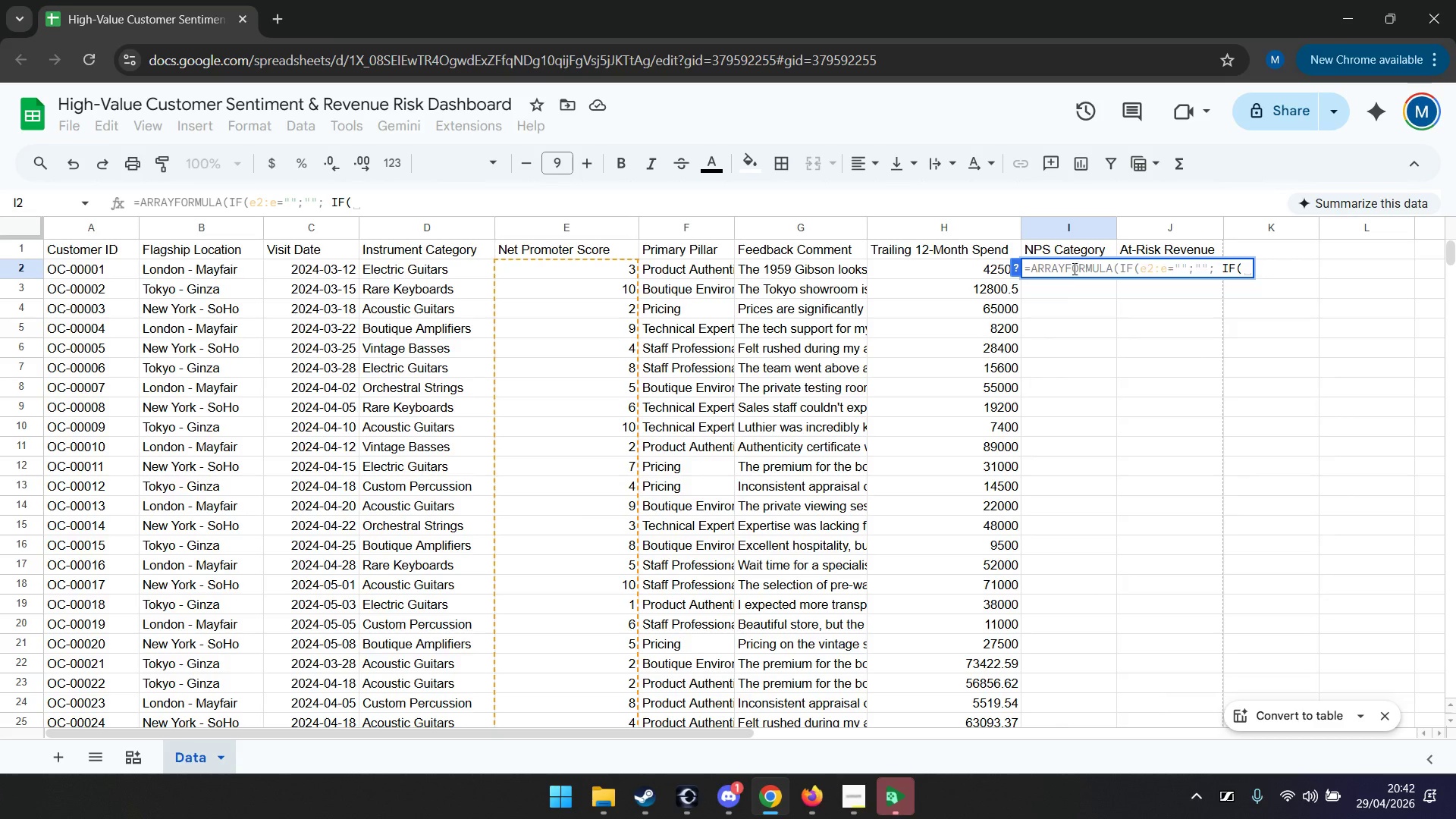 
type(e2:e<=6;"Detractor";if)
 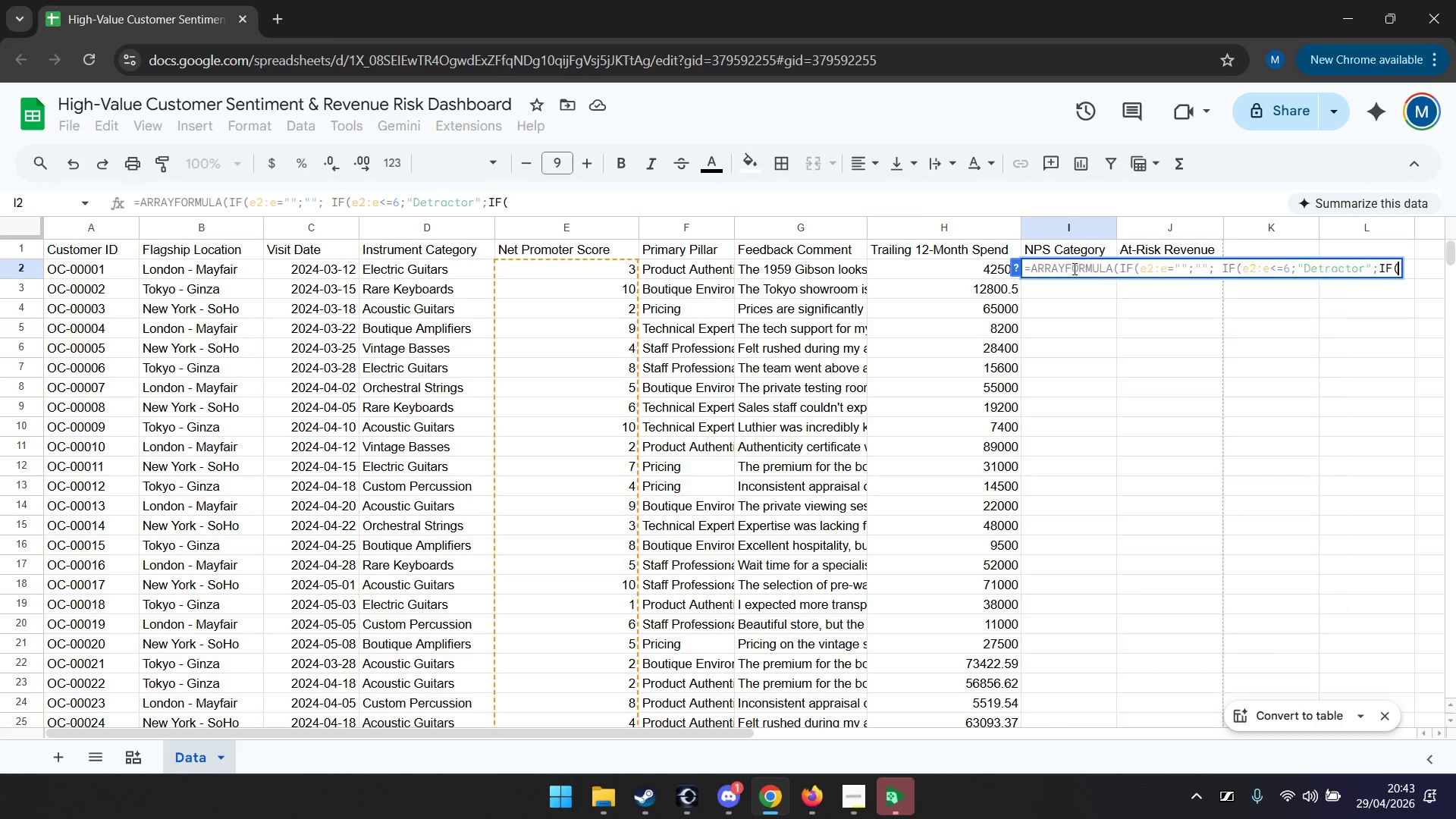 
 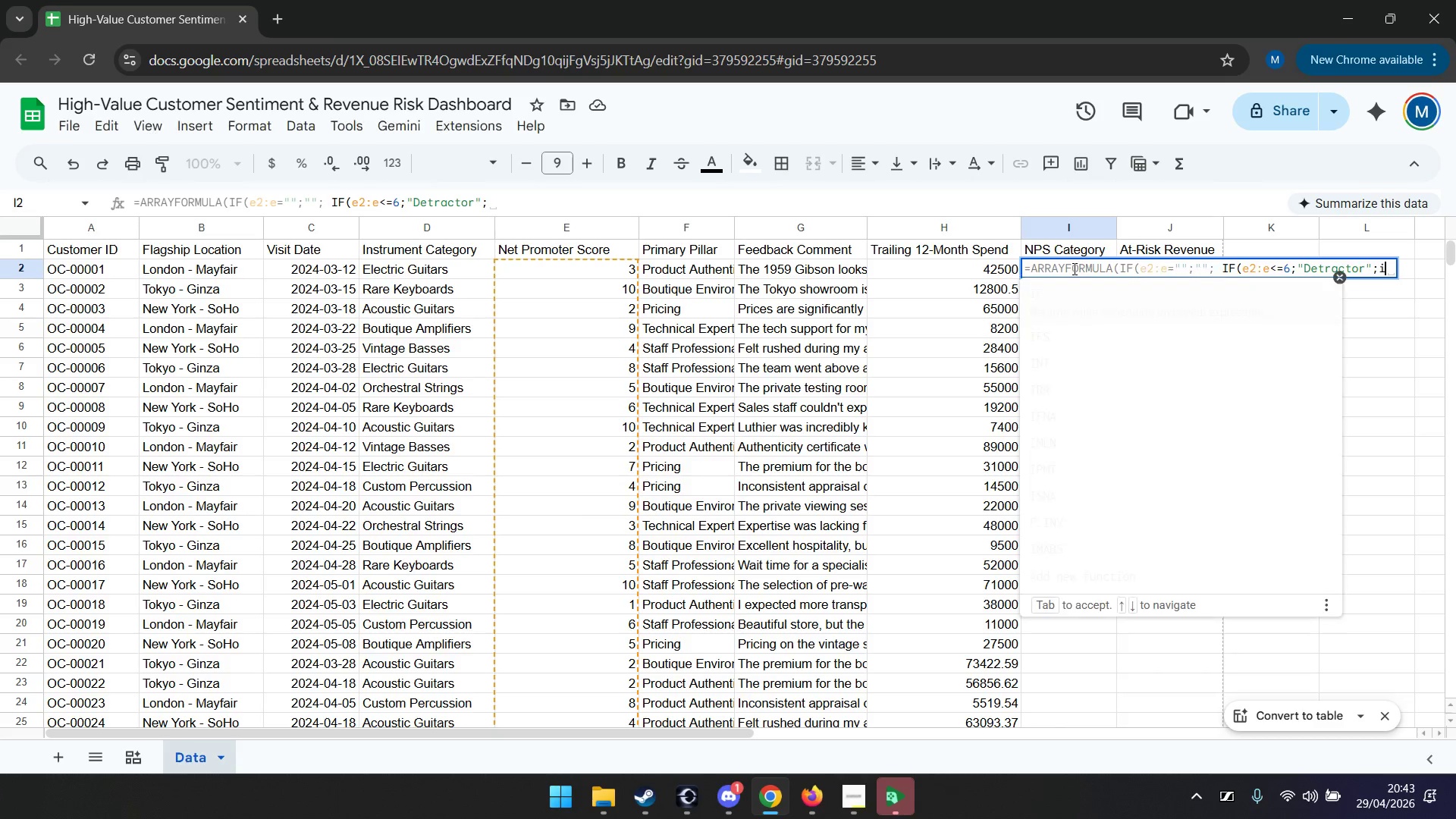 
key(Enter)
 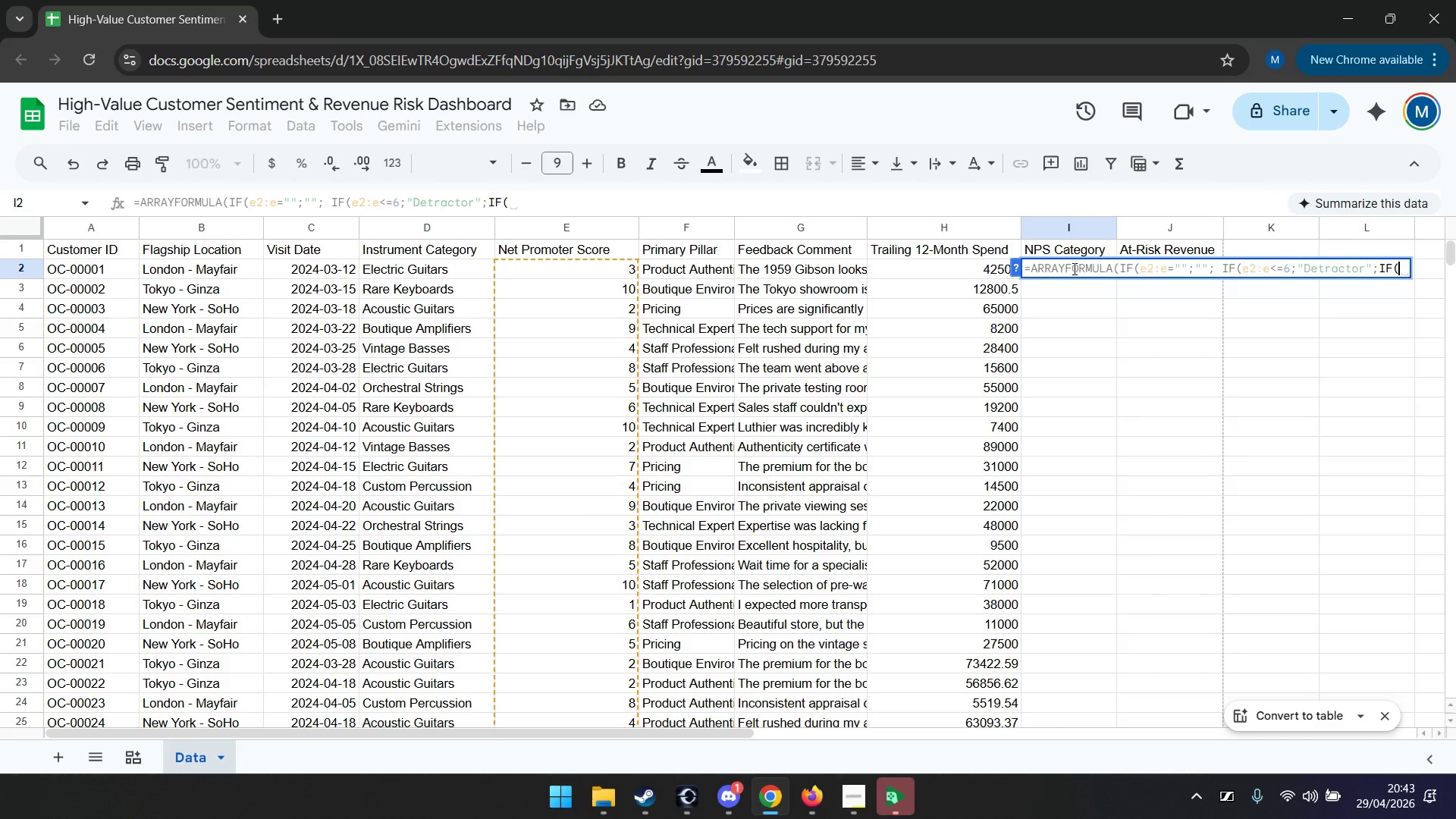 
type(e2:e<=8;"Passive";"Promoter")))))
 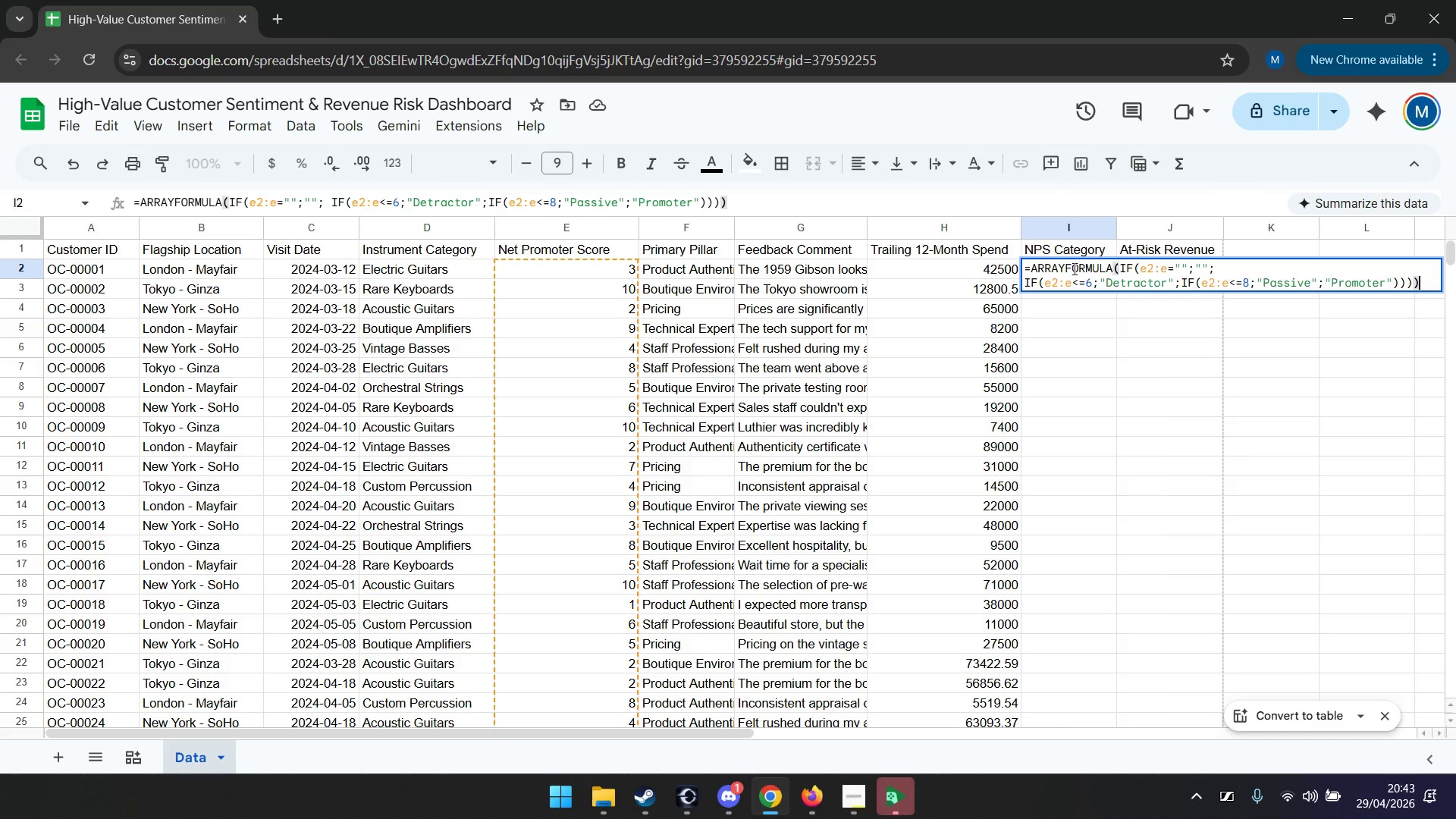 
key(Enter)
 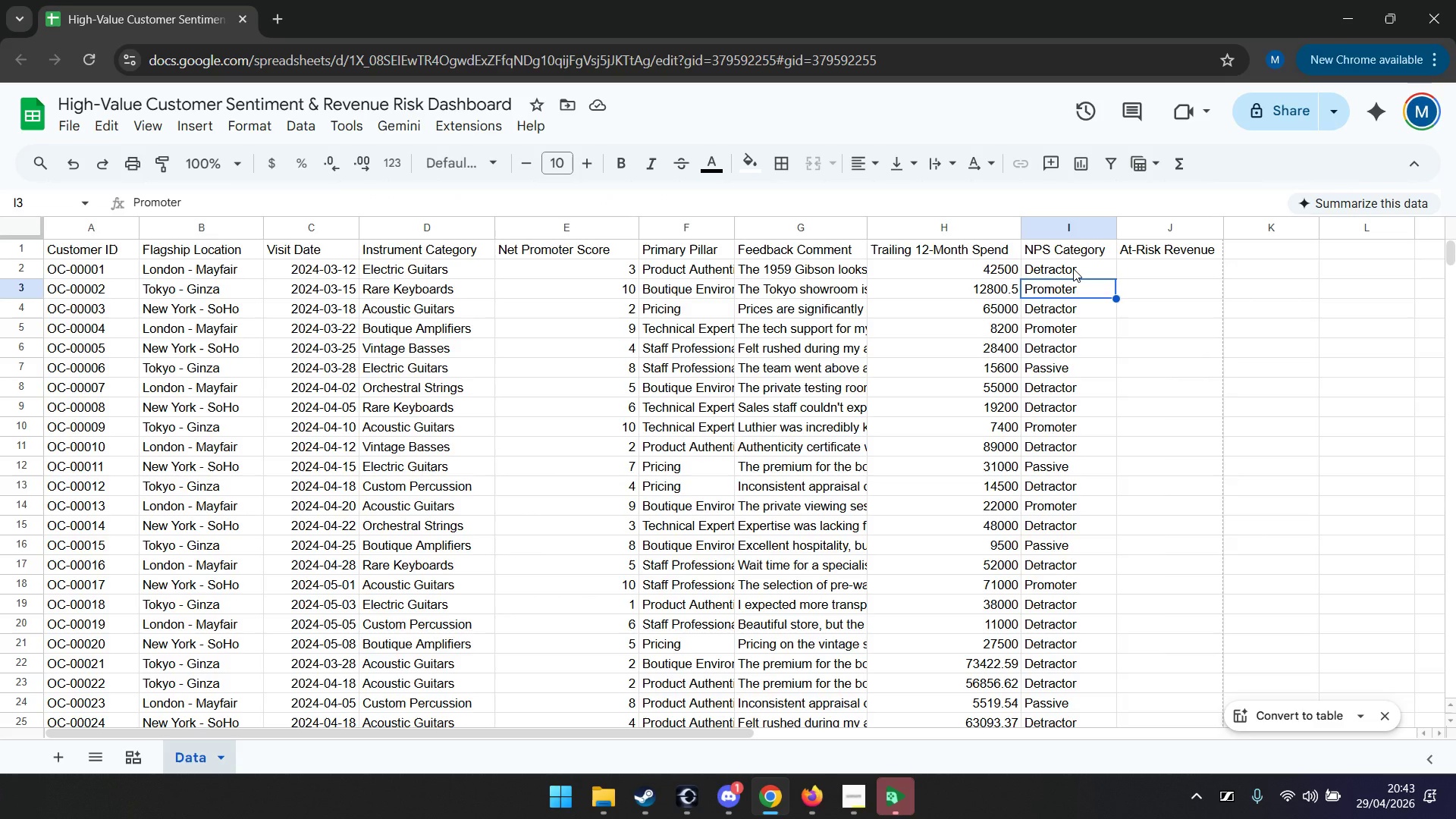 
wait(7.66)
 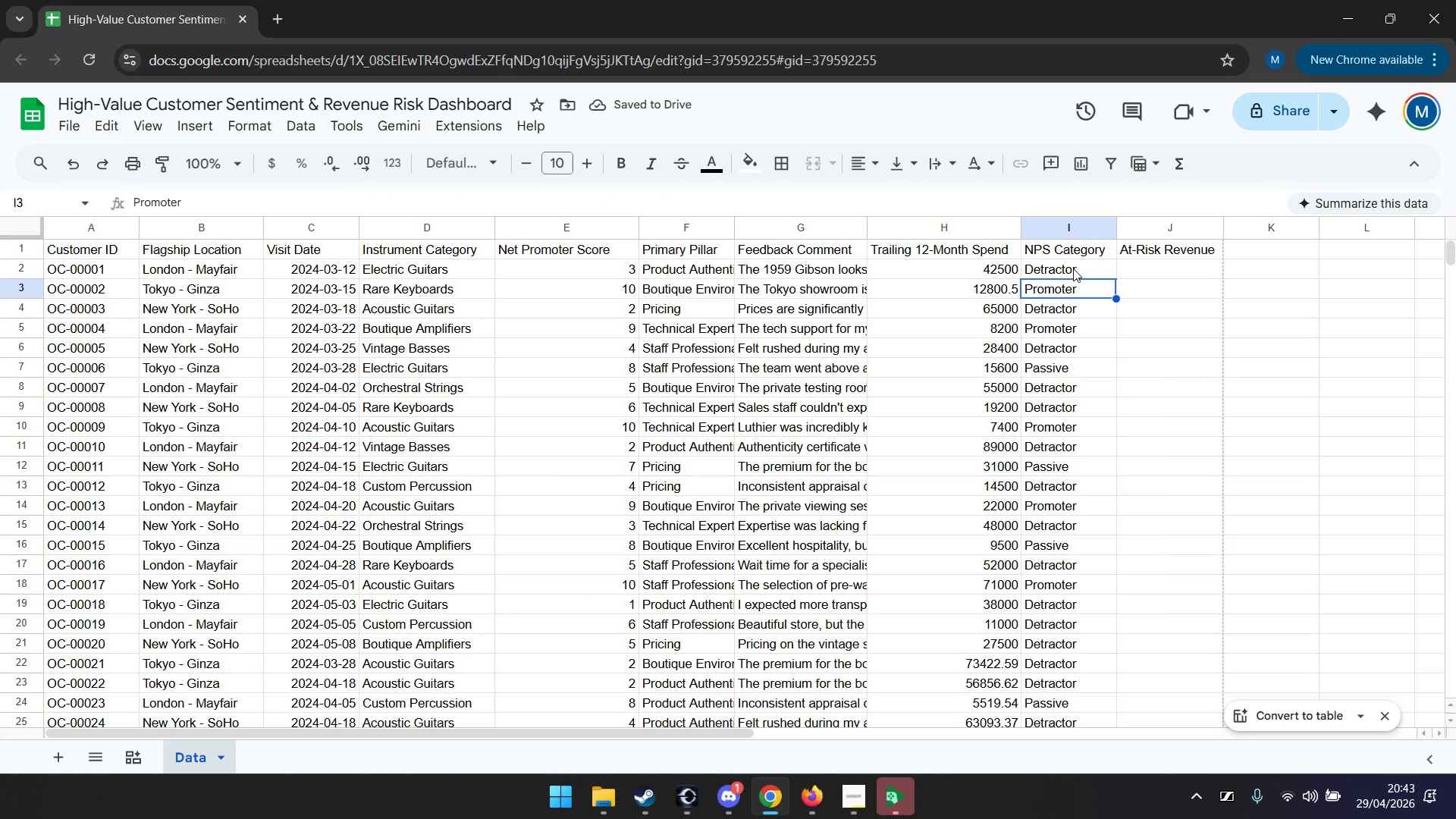 
key(Tab)
 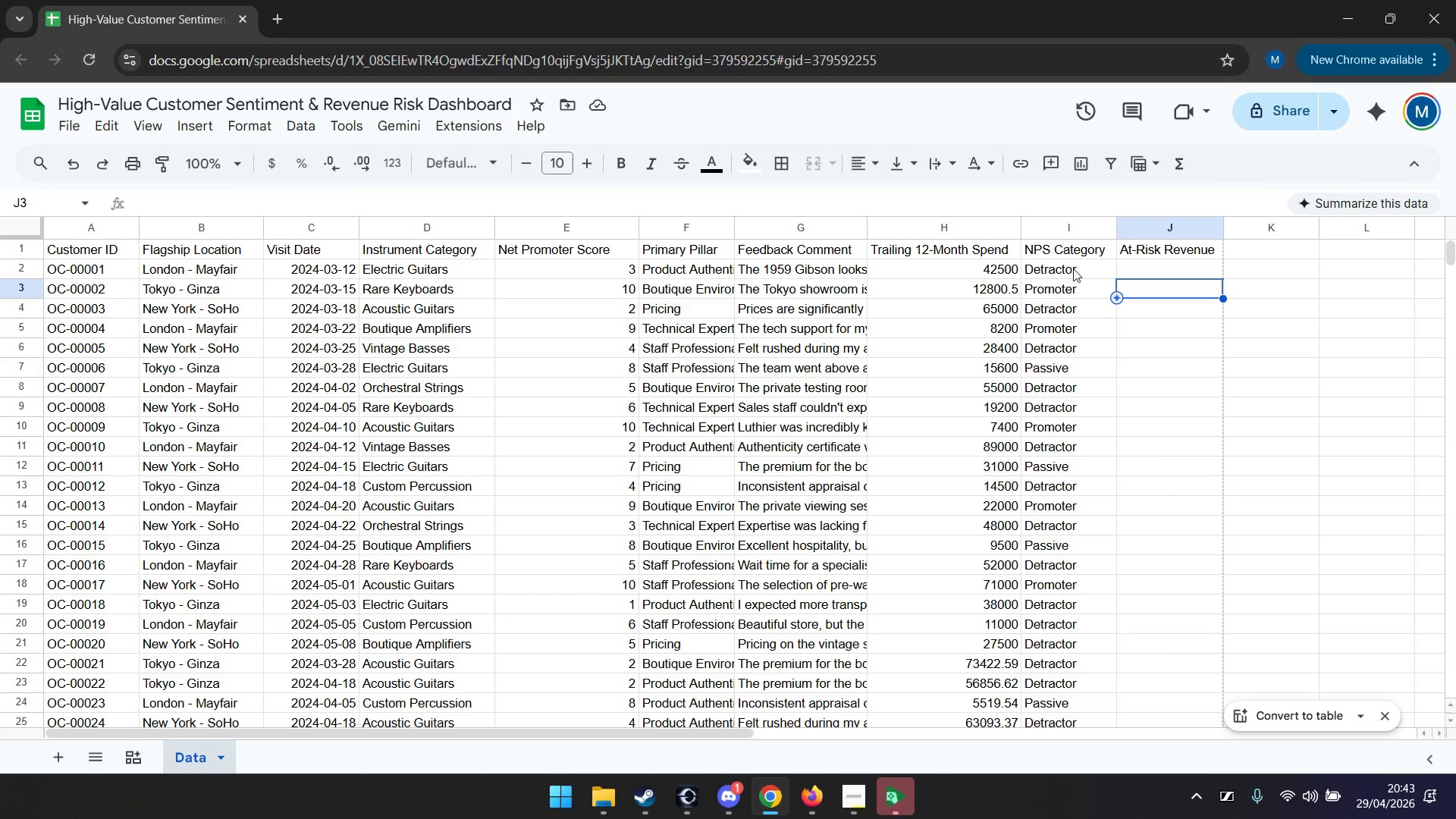 
key(ArrowUp)
 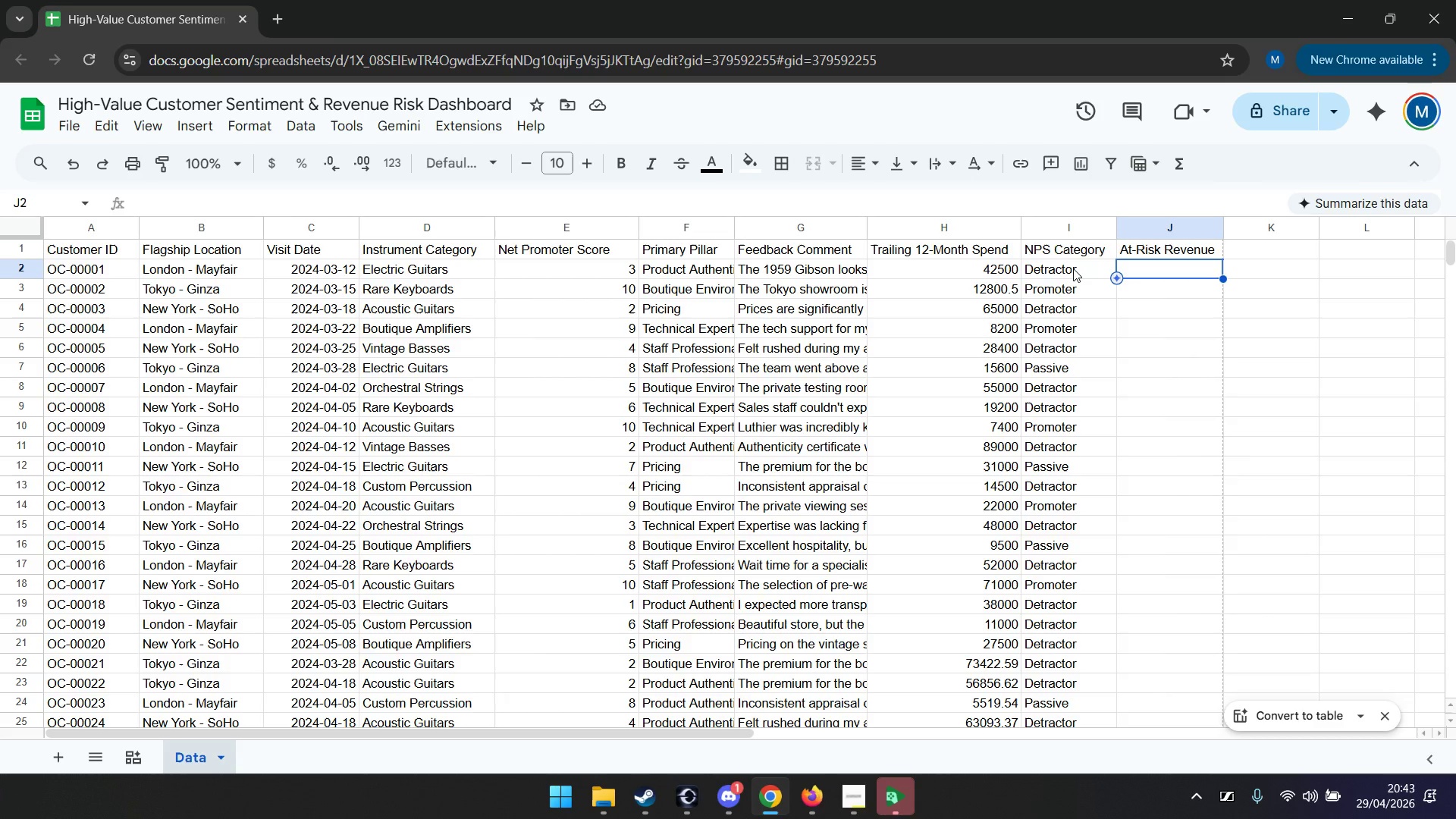 
type(=arra)
 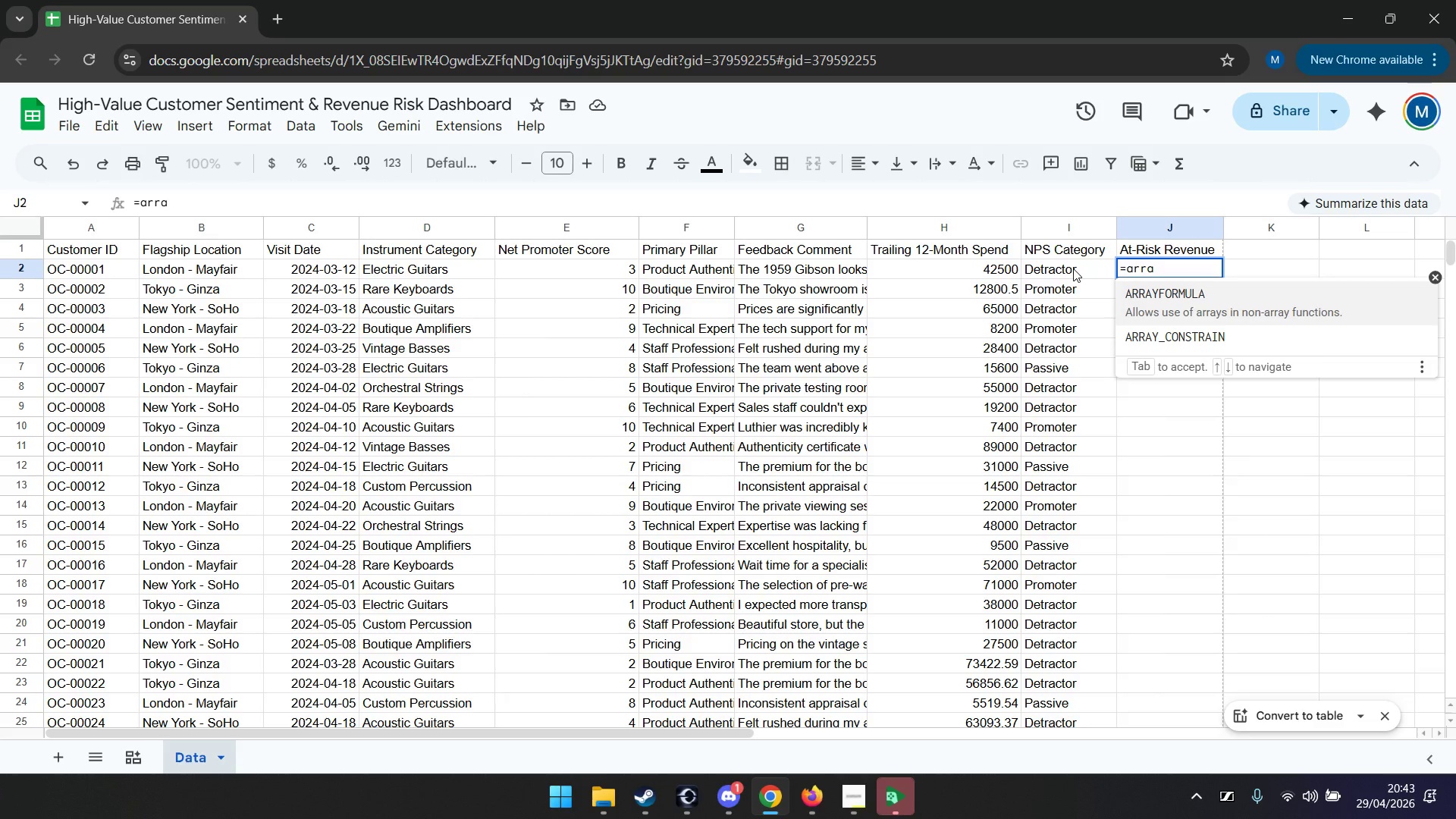 
key(Enter)
 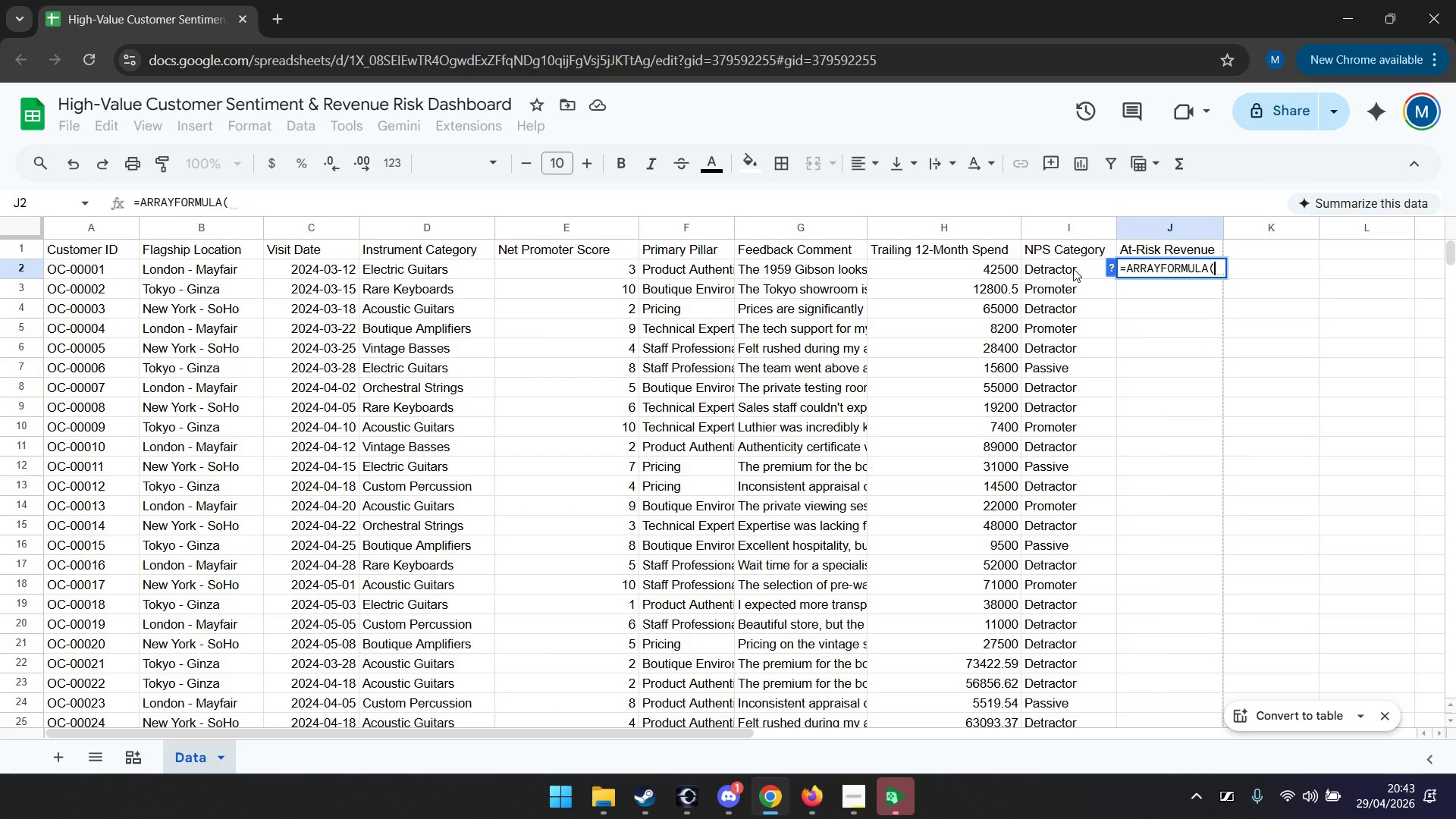 
type(if)
 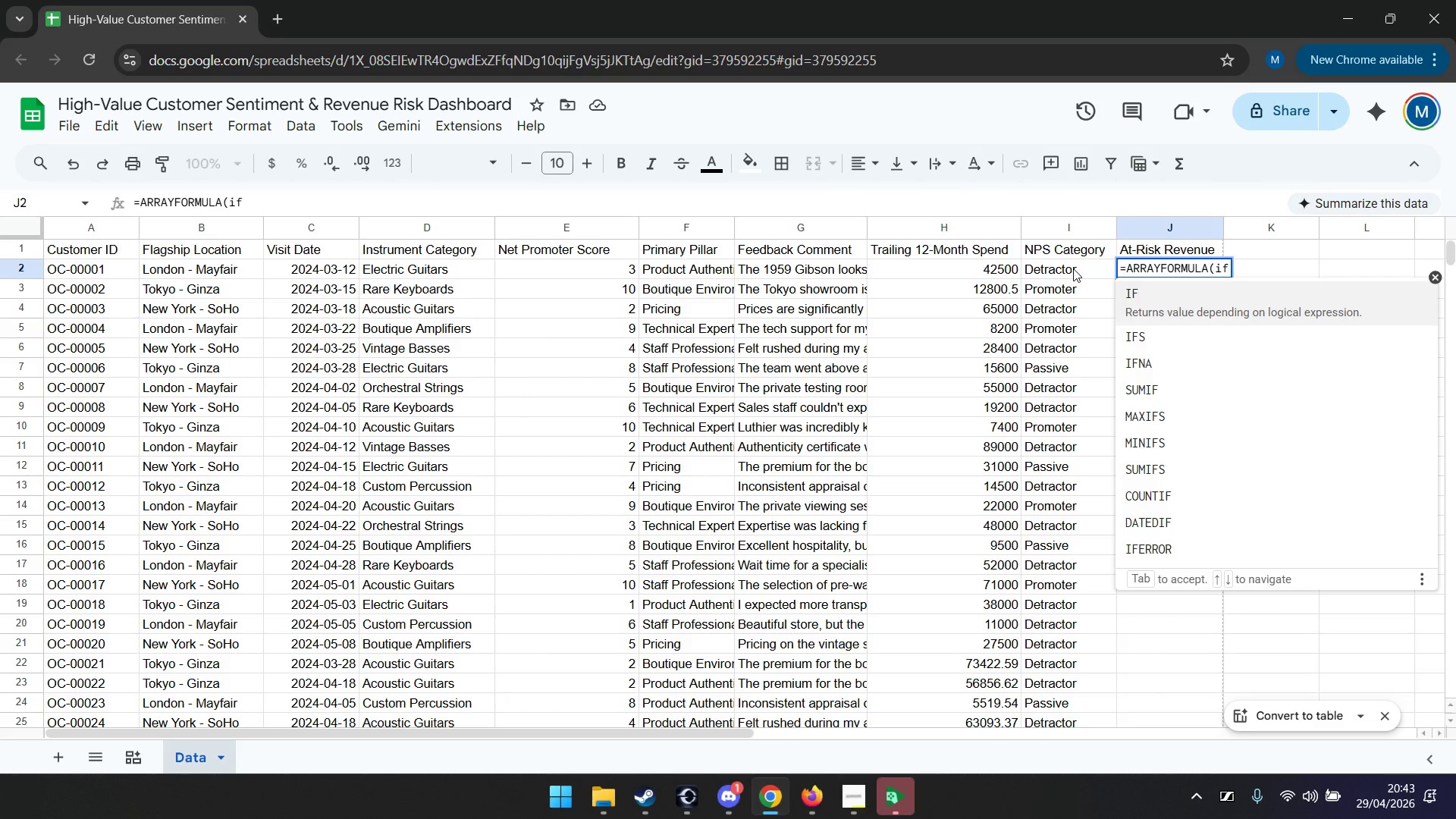 
key(Enter)
 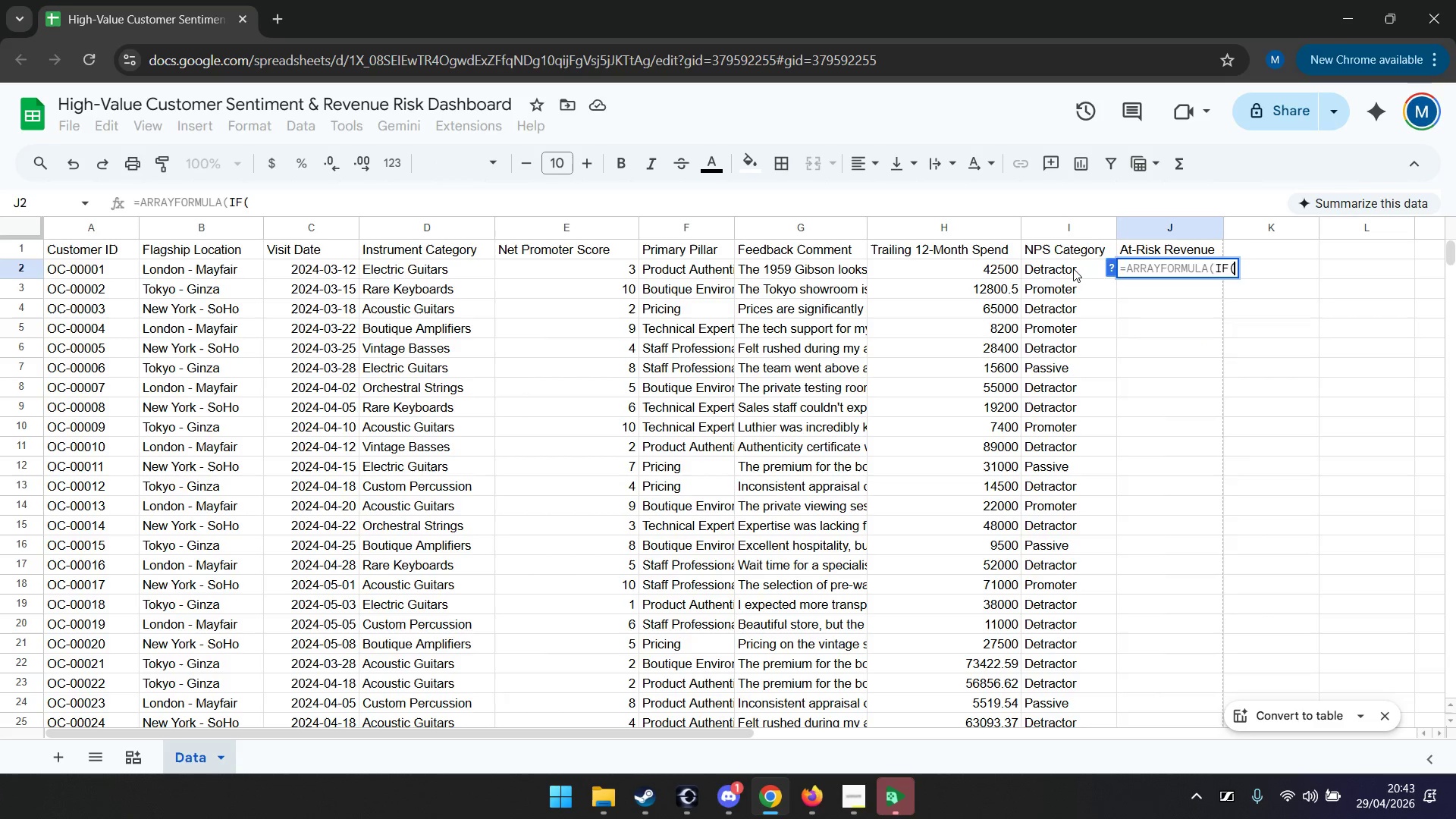 
key(Enter)
 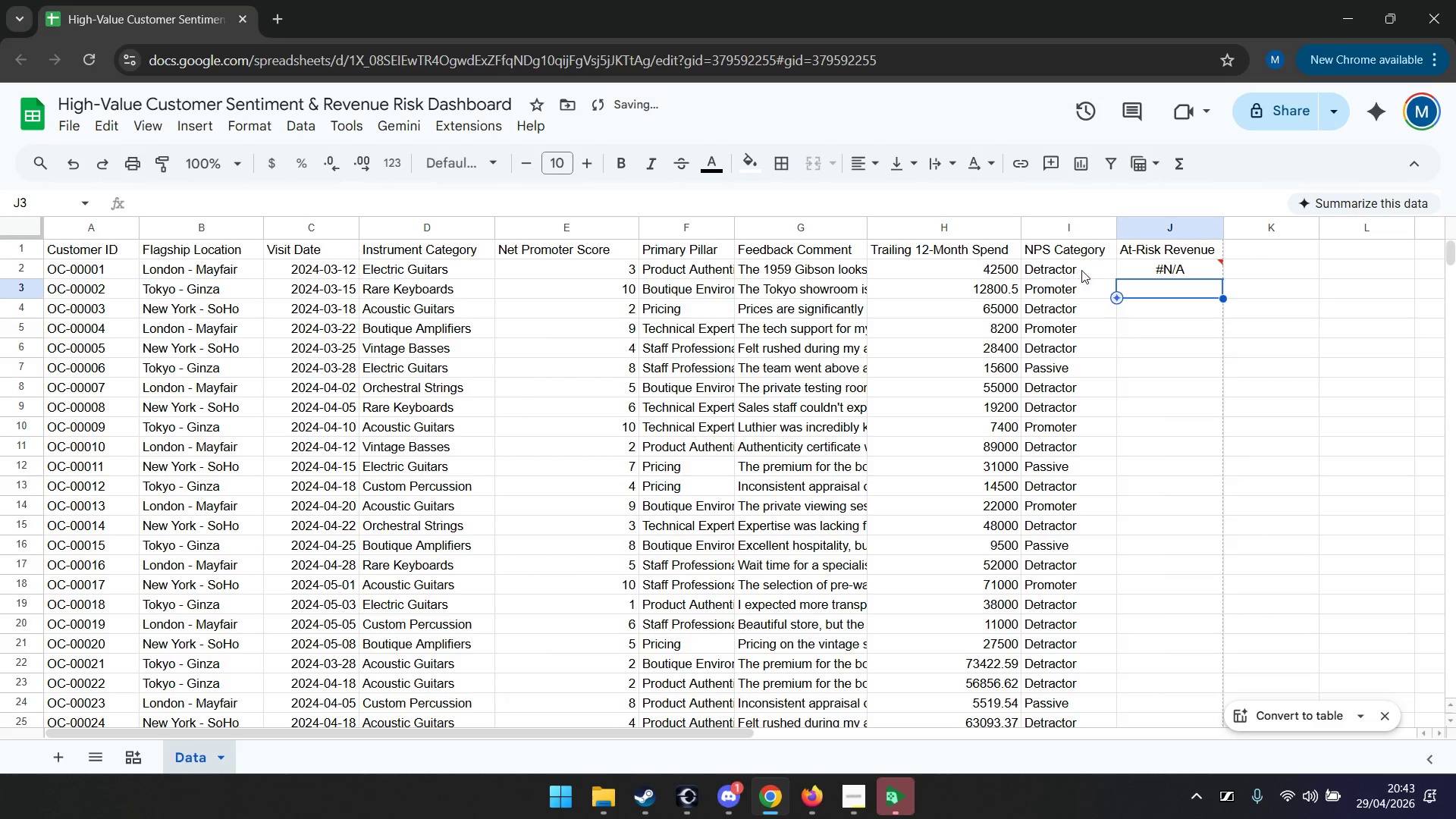 
left_click([1156, 267])
 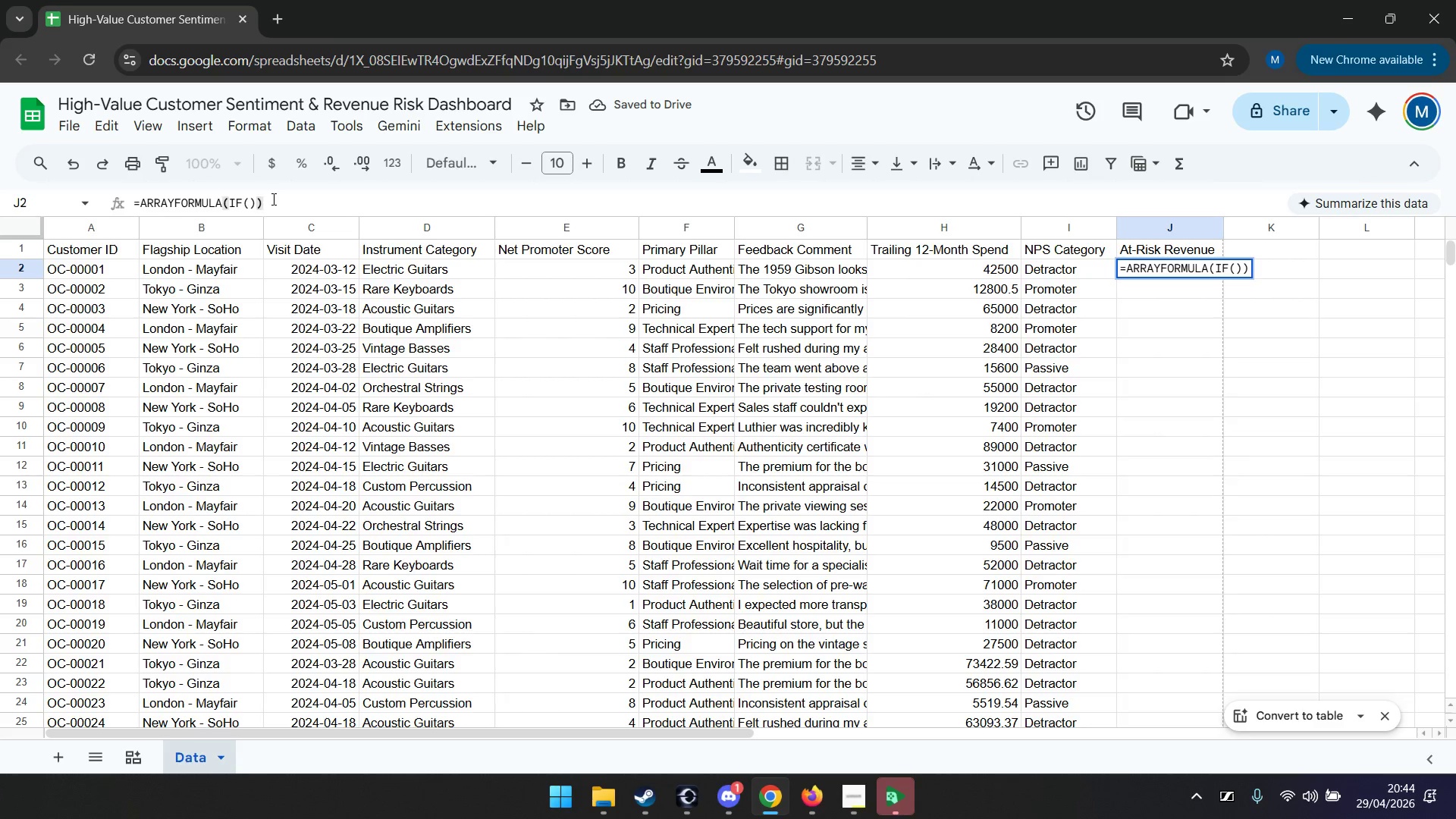 
key(ArrowLeft)
 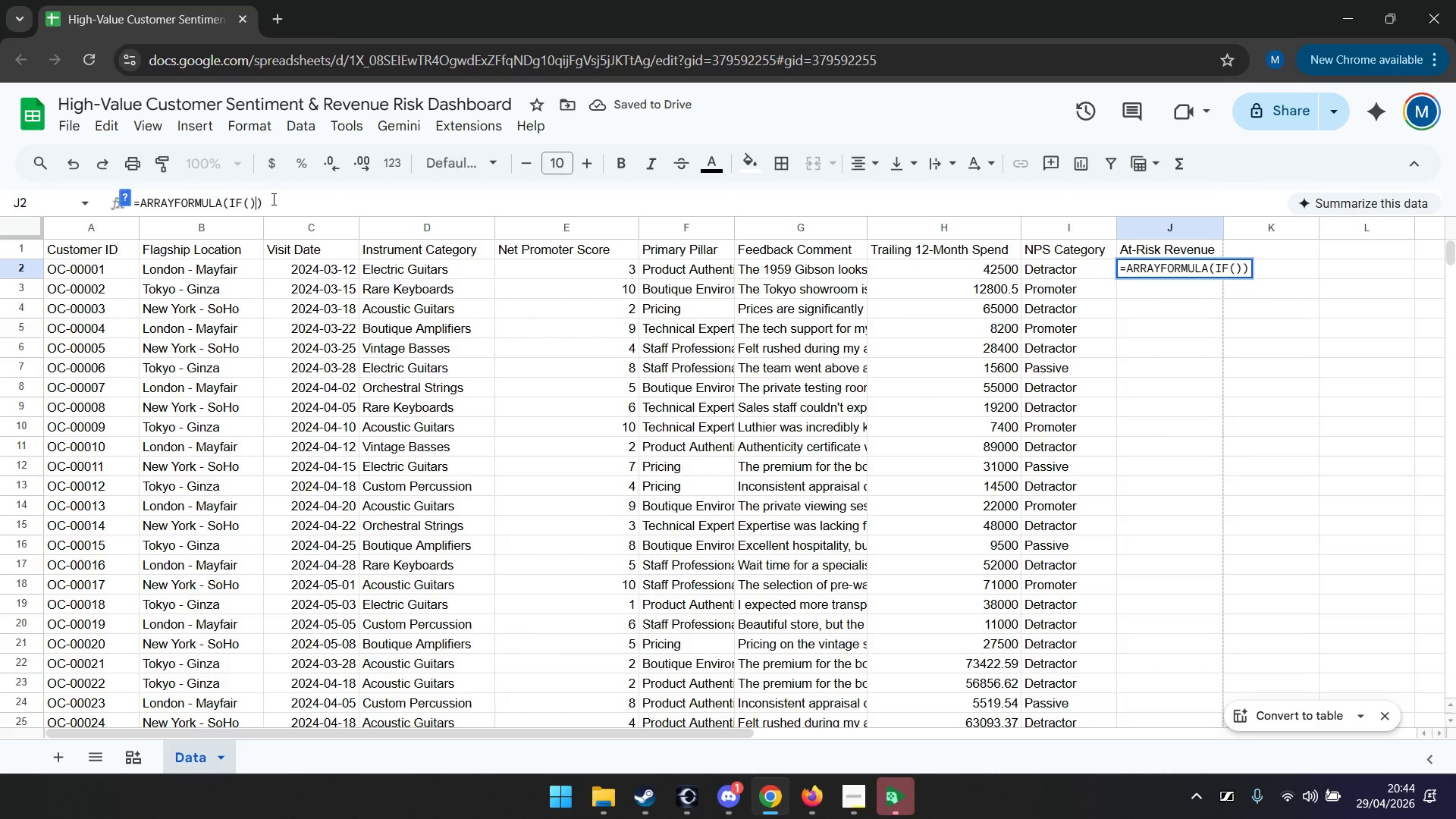 
key(ArrowLeft)
 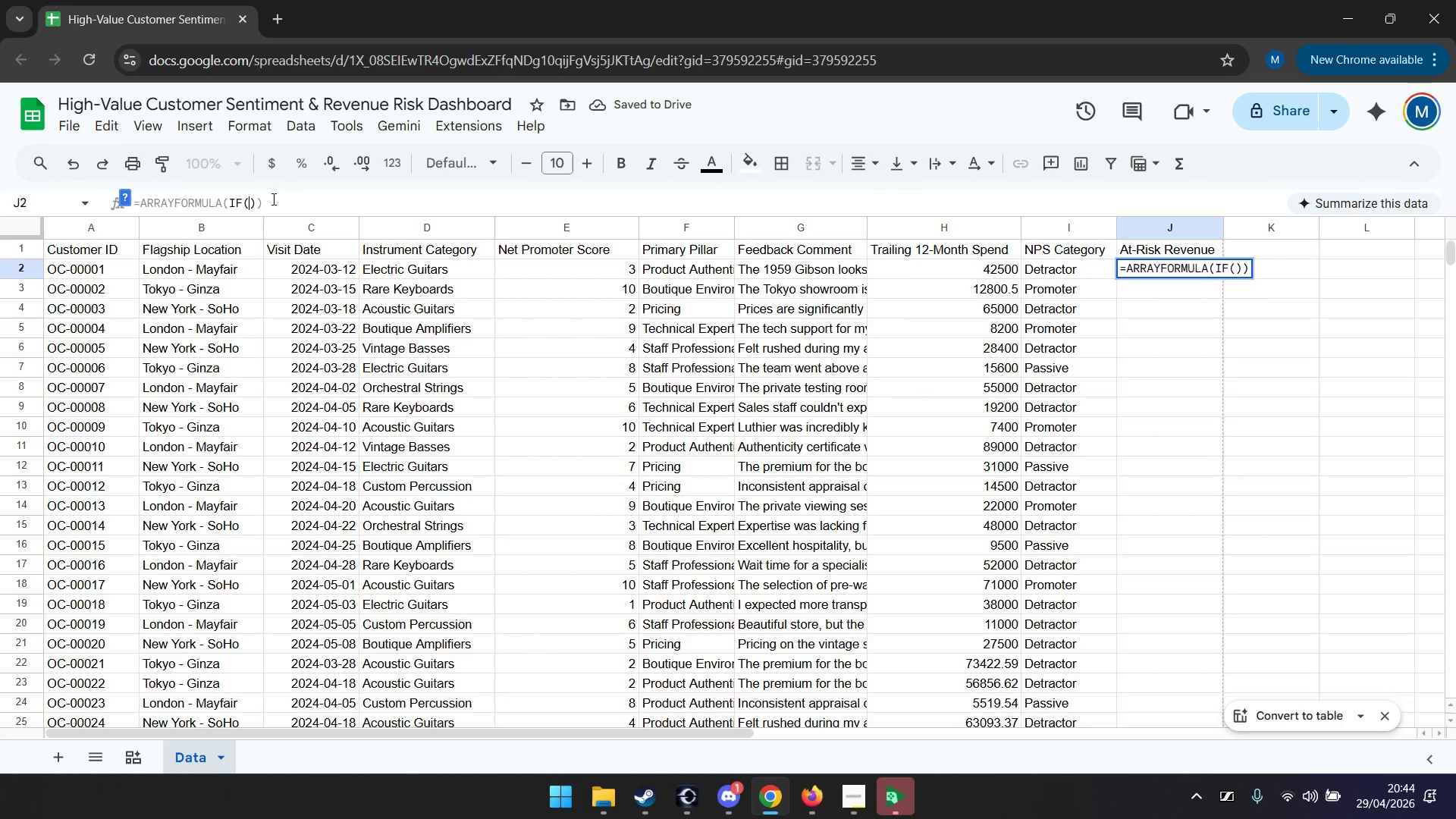 
key(ArrowLeft)
 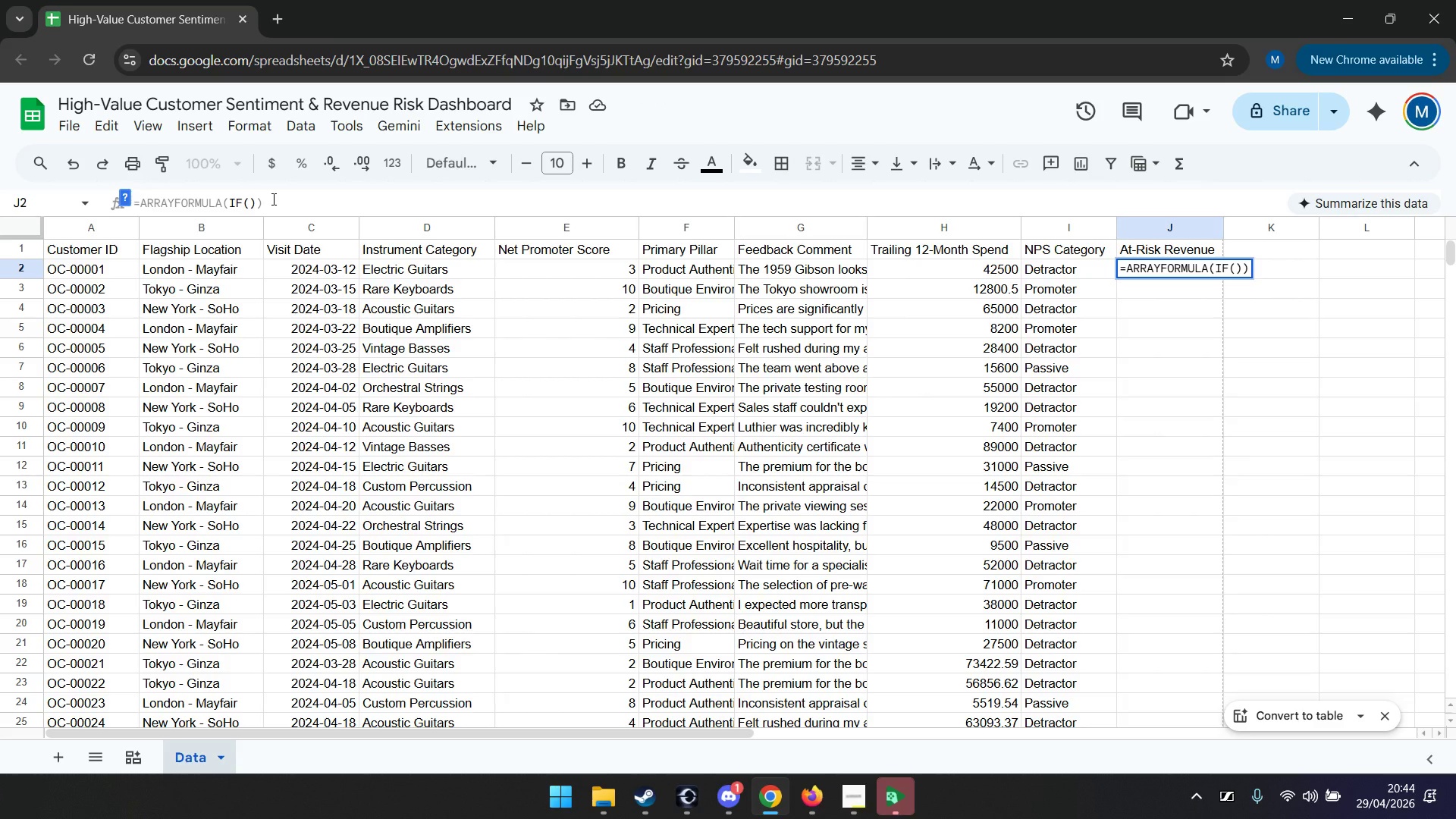 
wait(6.67)
 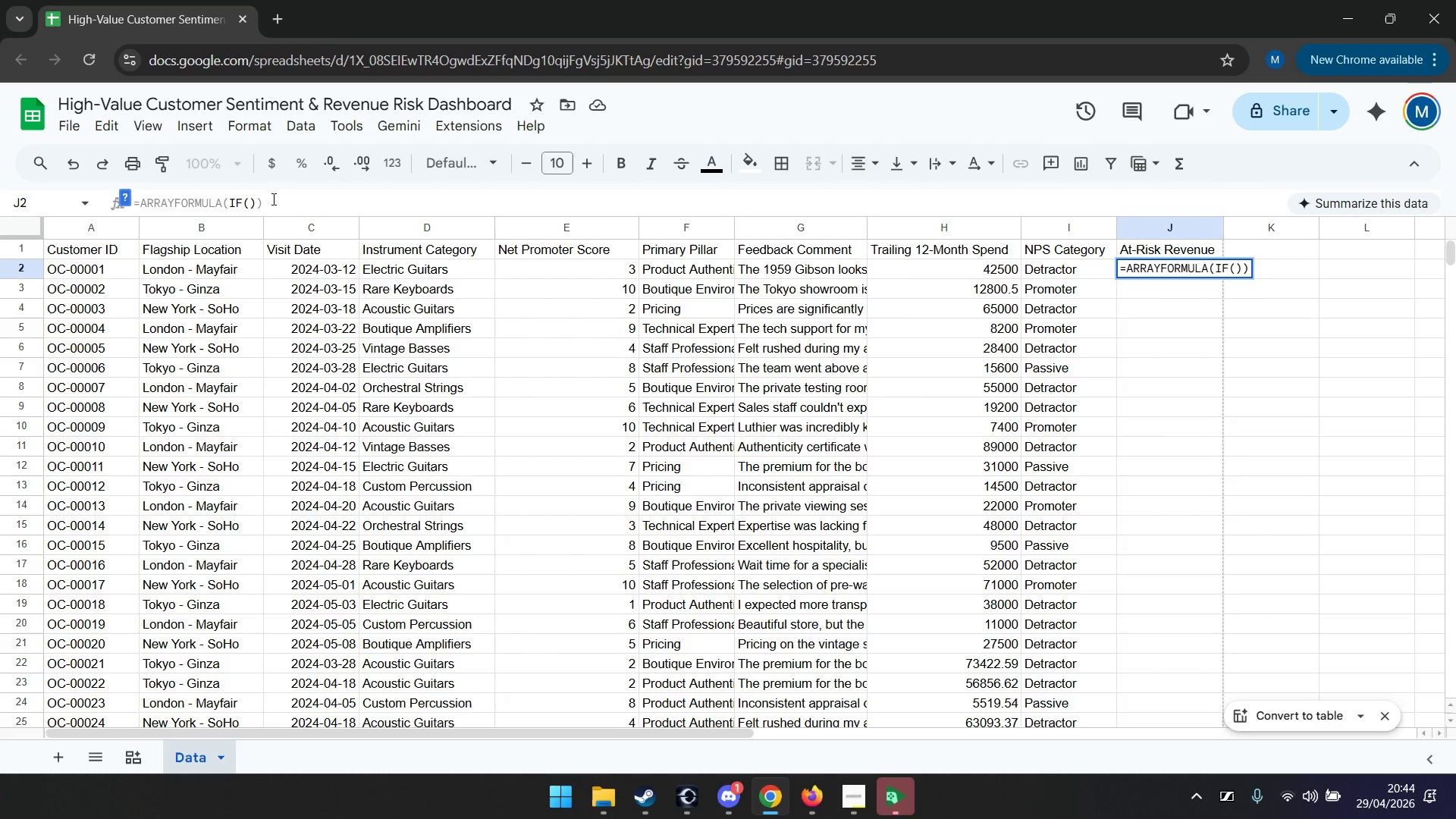 
key(ArrowLeft)
 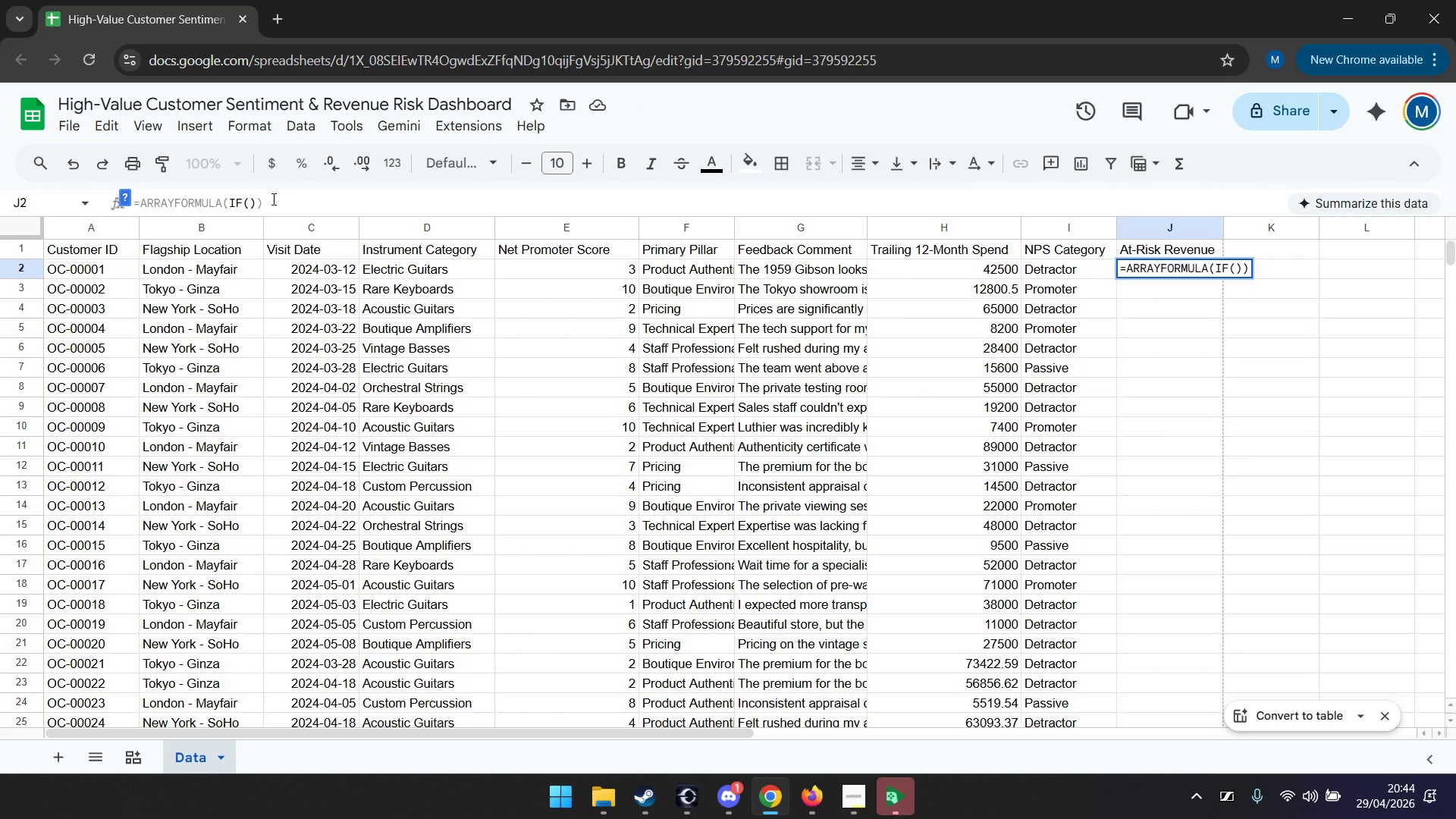 
key(ArrowRight)
 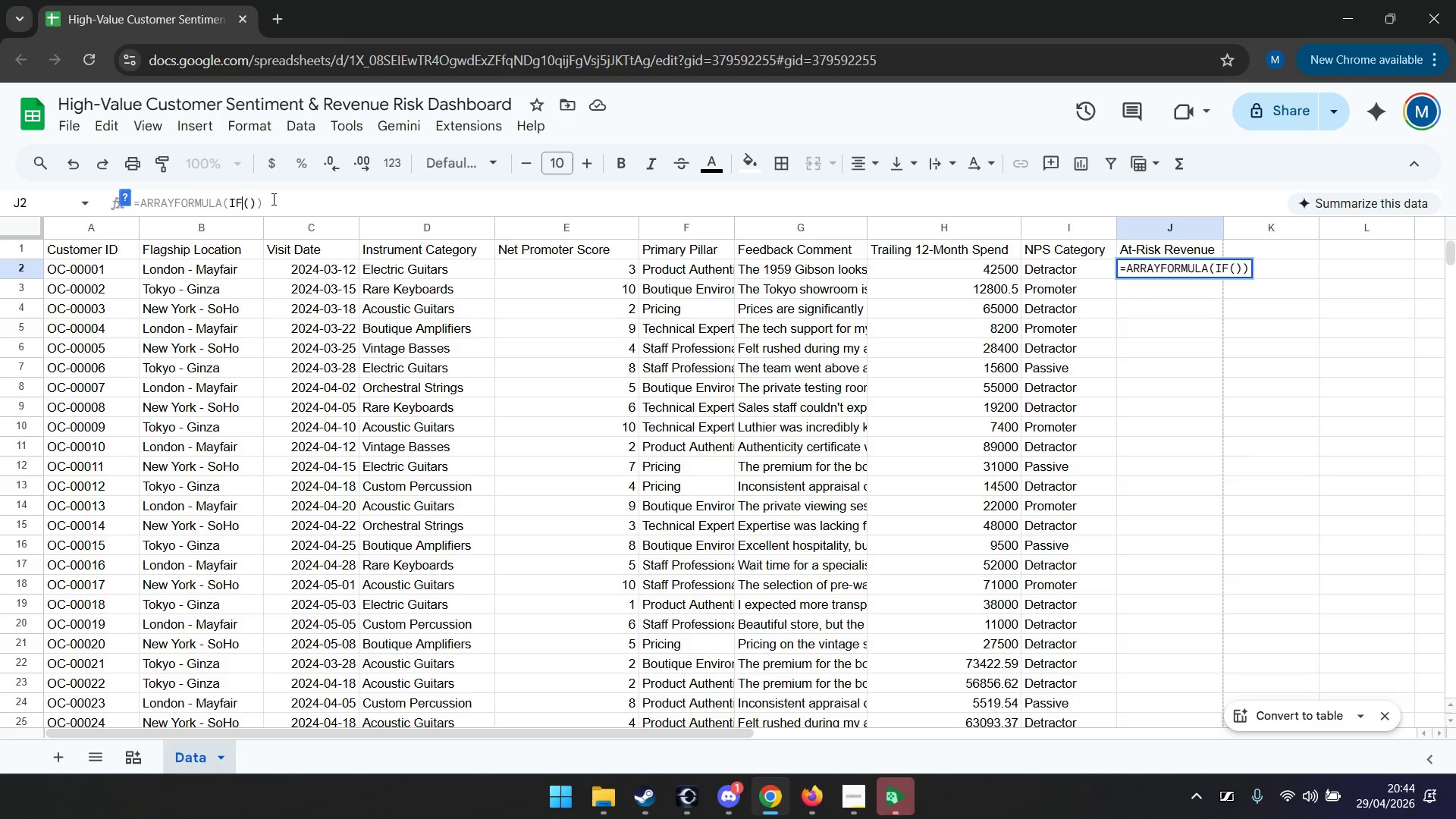 
key(ArrowRight)
 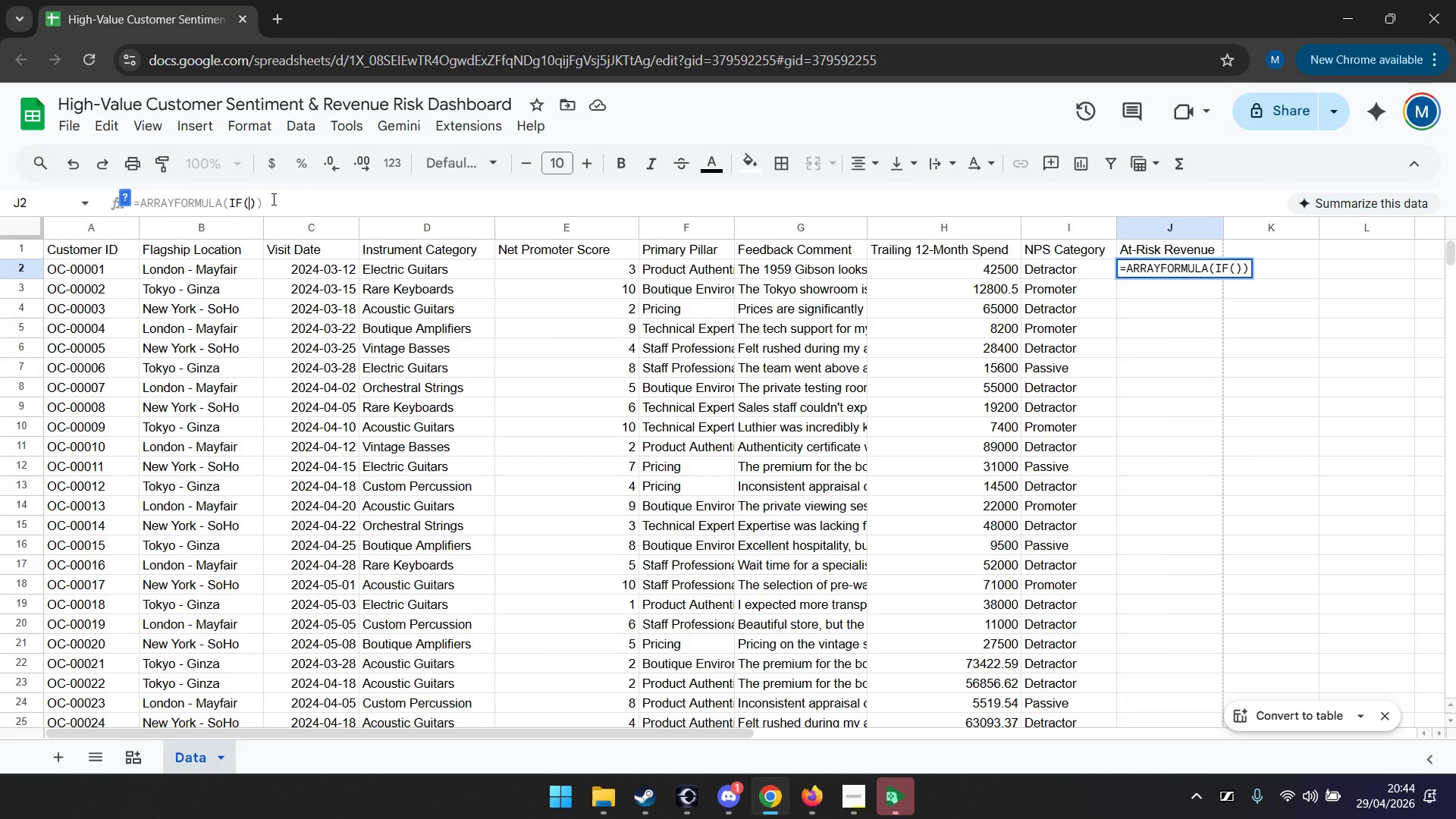 
type(e2:e="";"";h2:h*if)
 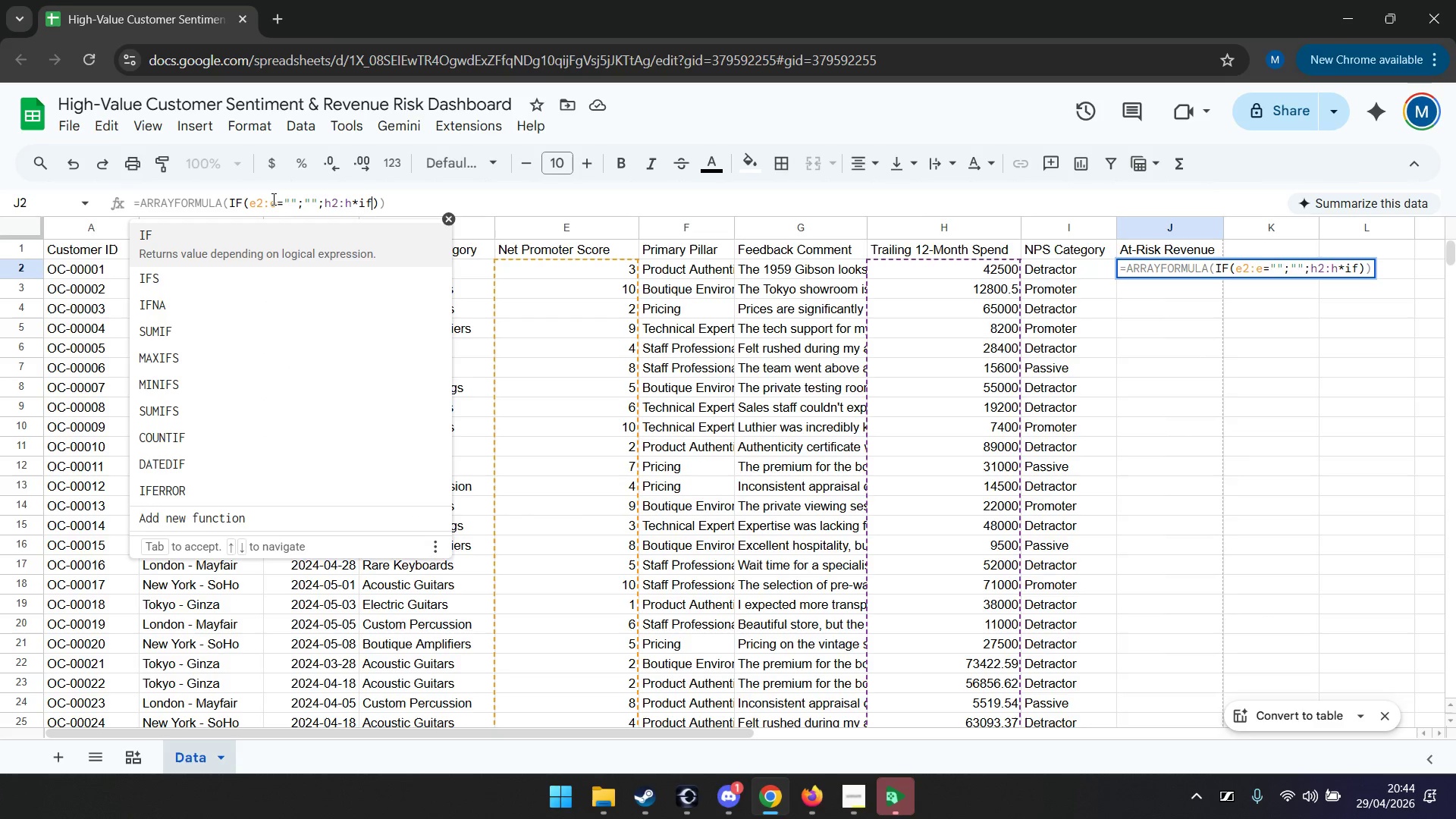 
key(Enter)
 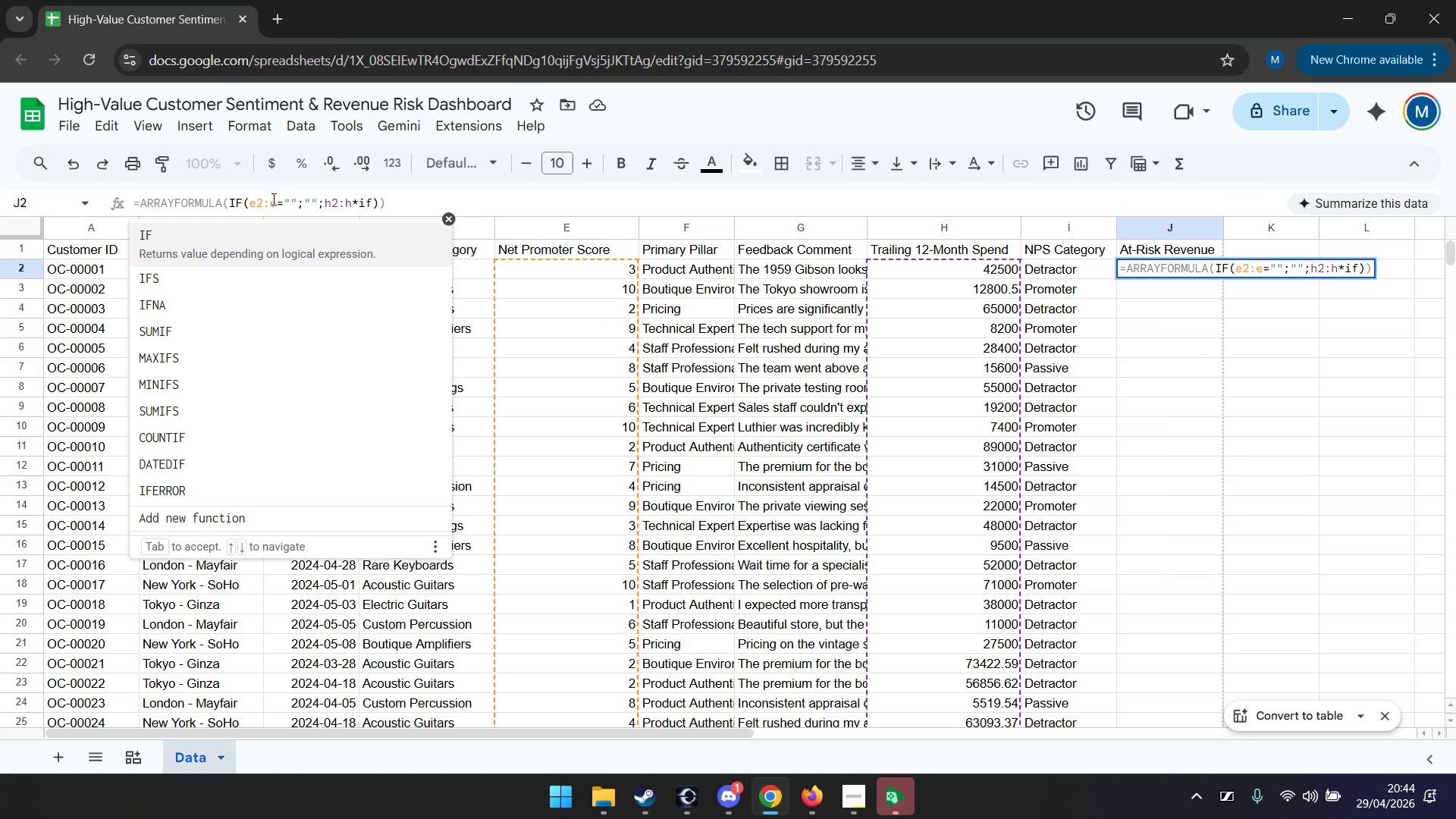 
key(Enter)
 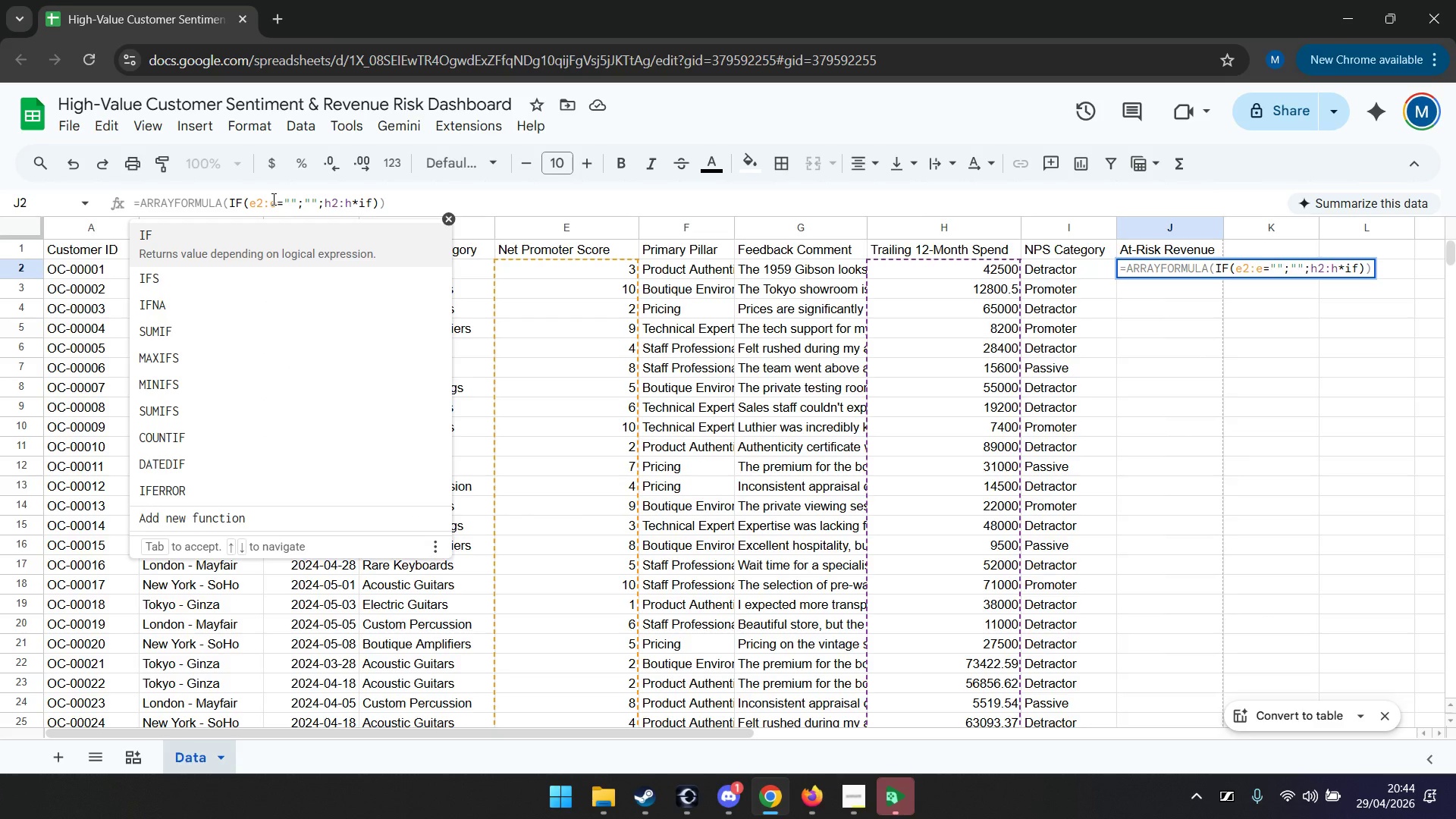 
key(Enter)
 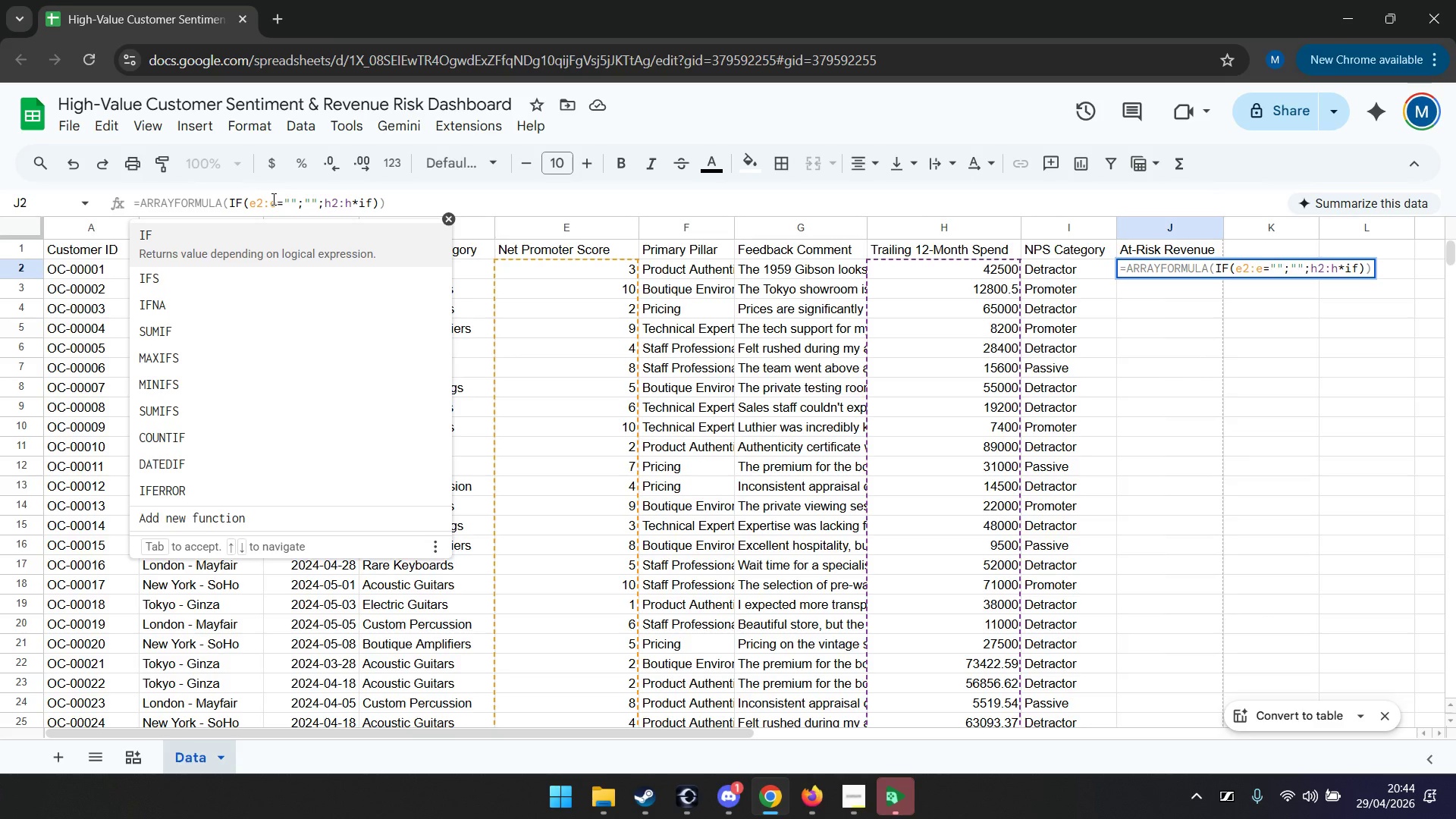 
left_click([279, 237])
 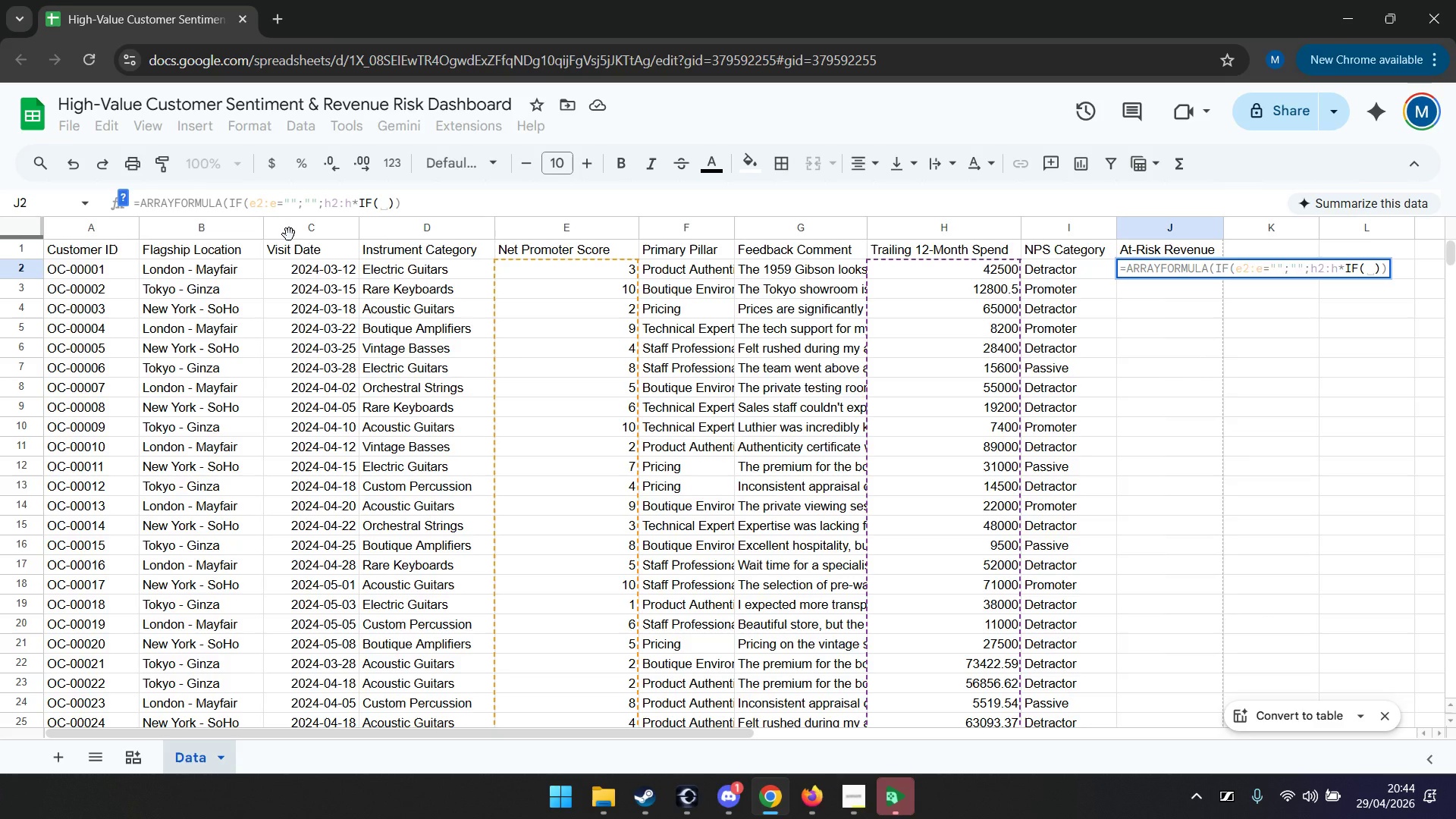 
wait(5.27)
 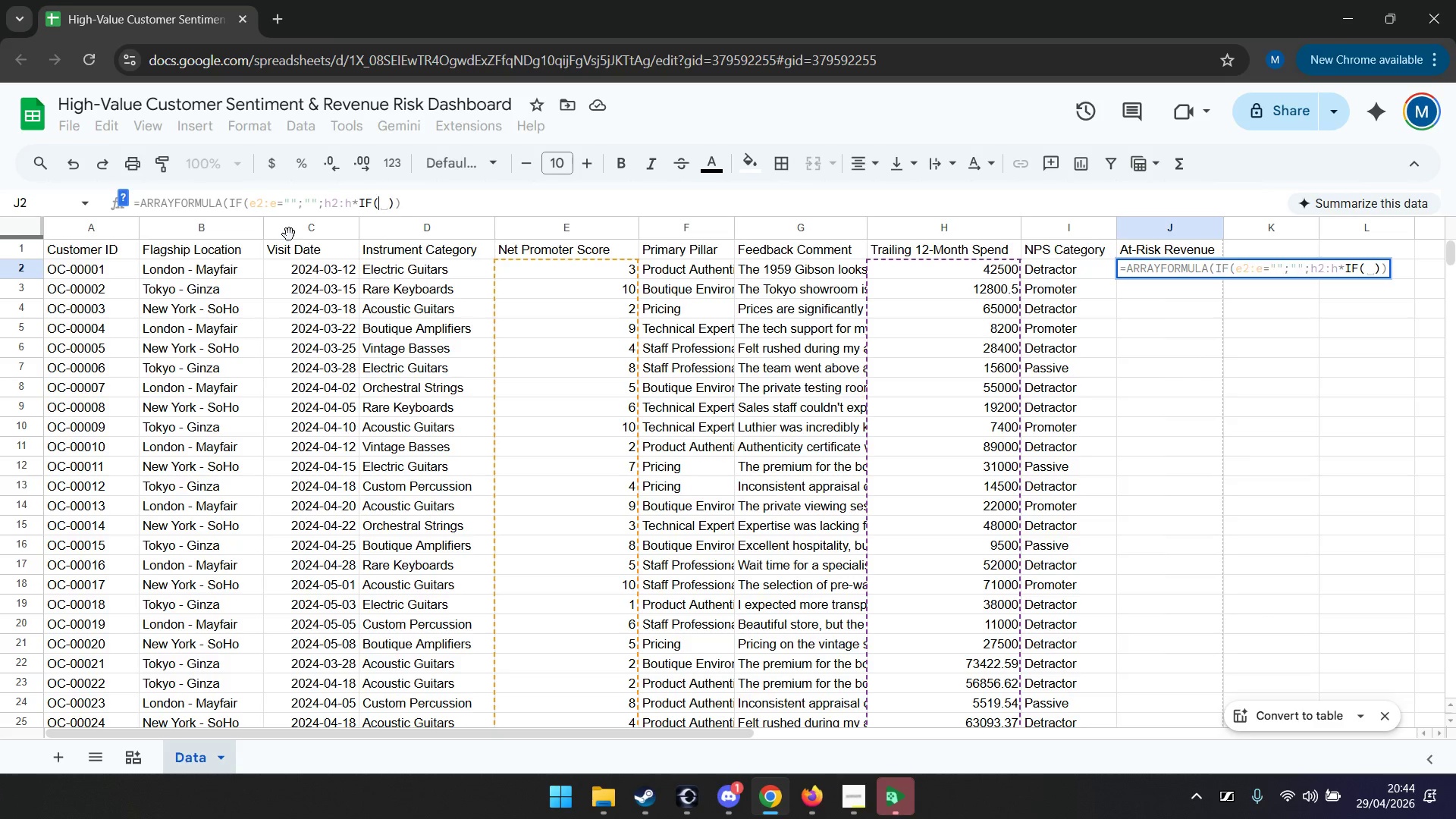 
type(i2:i="Detractor";if)
 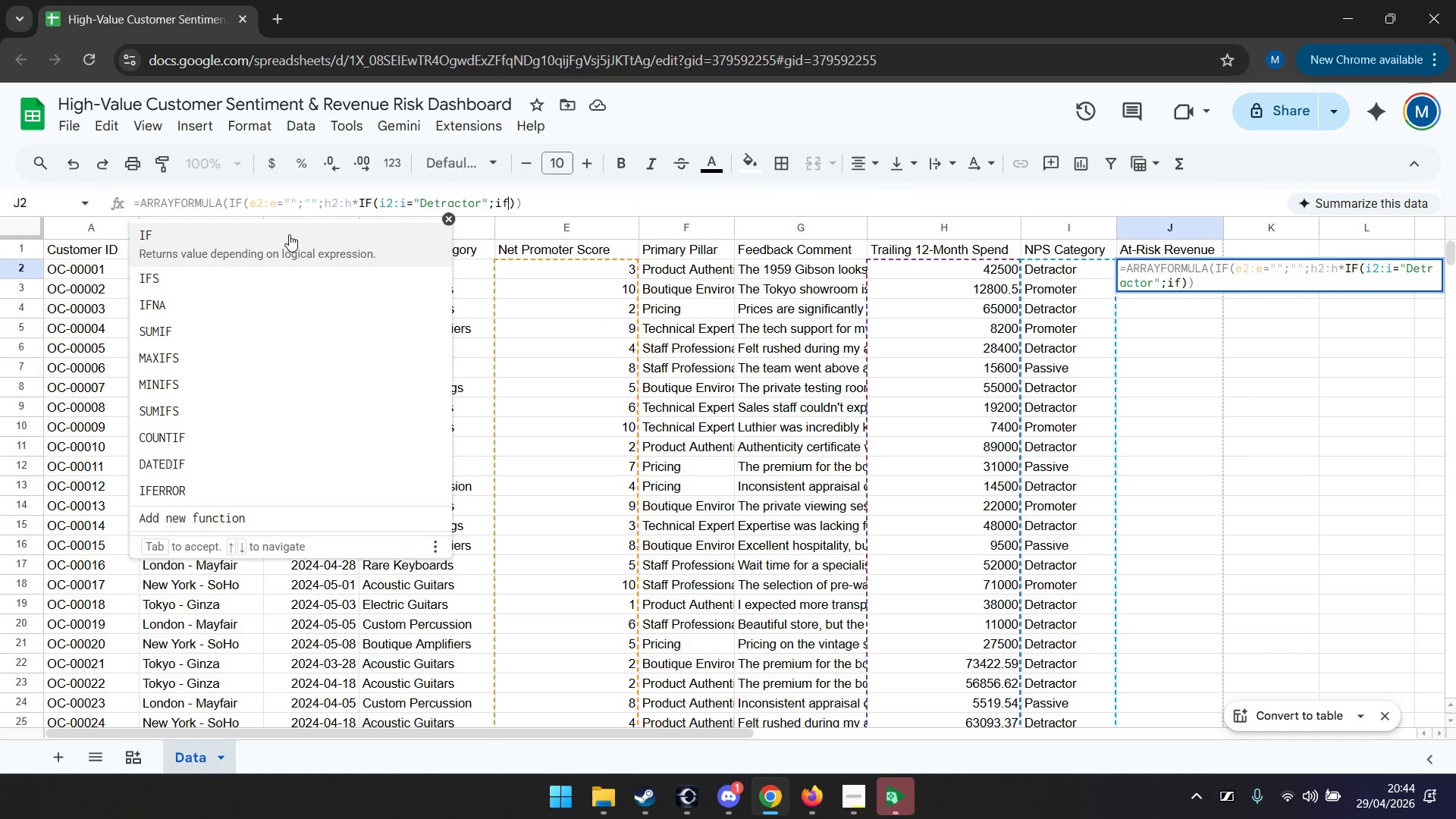 
key(Enter)
 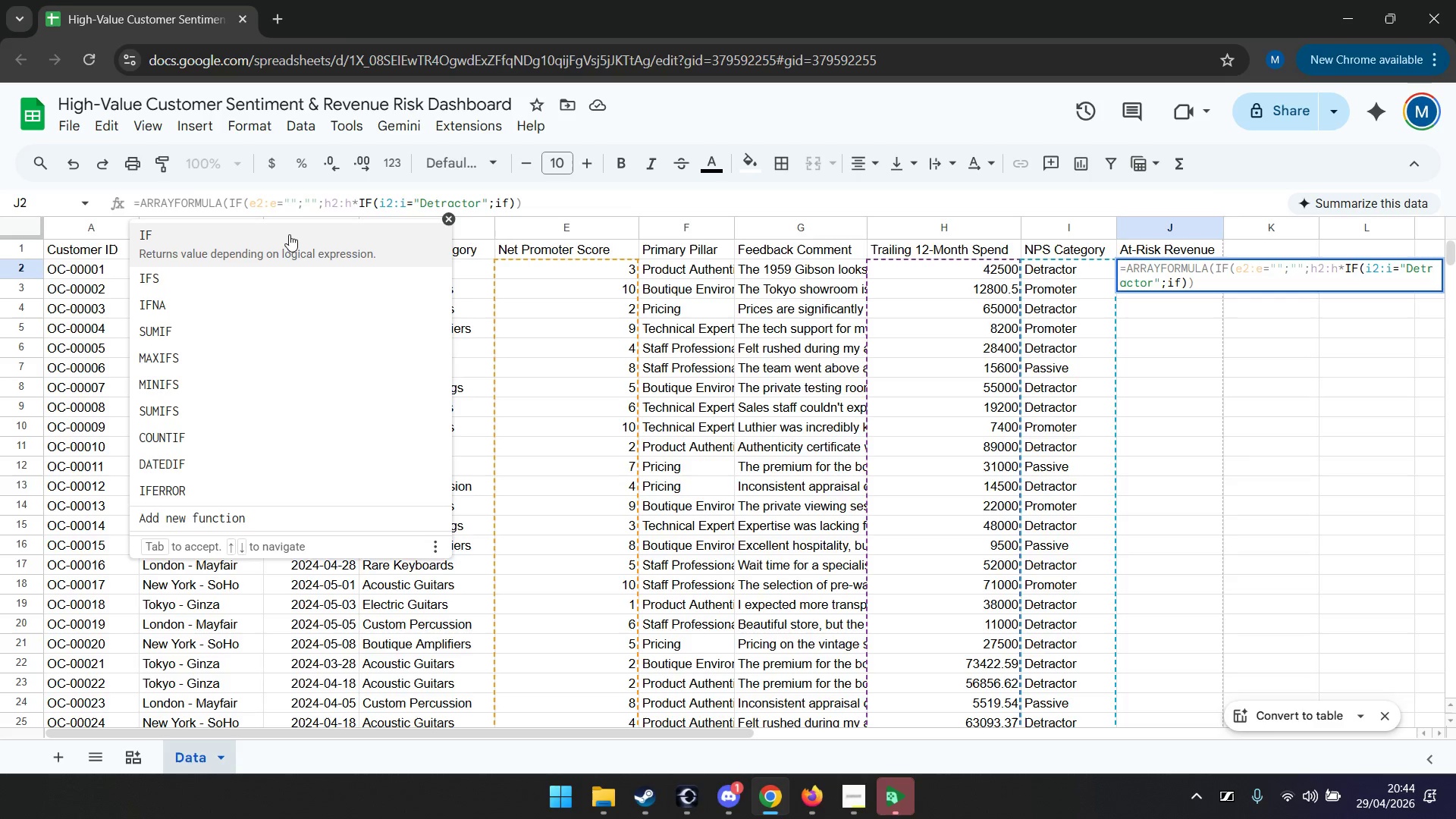 
key(Enter)
 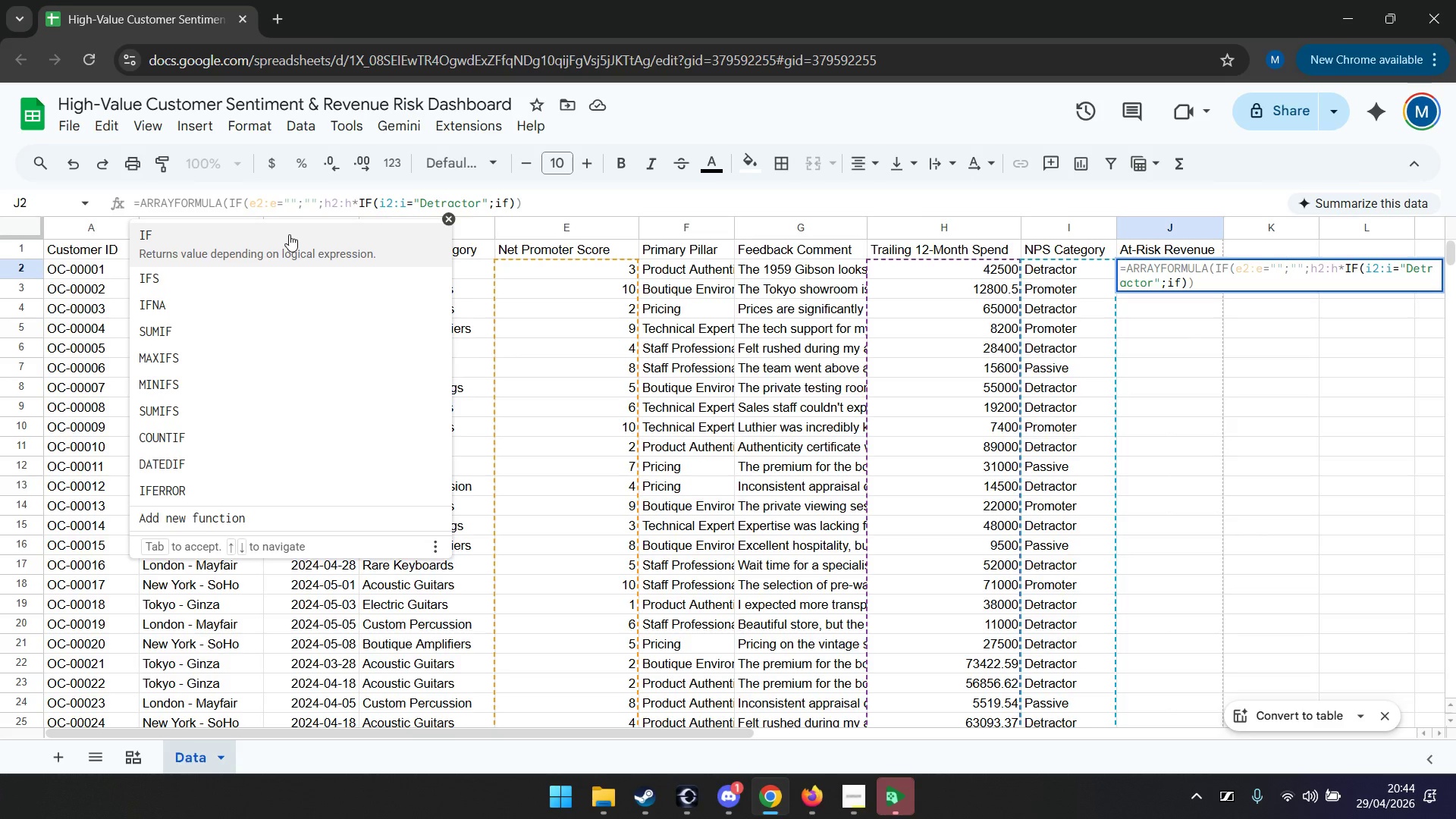 
key(ArrowDown)
 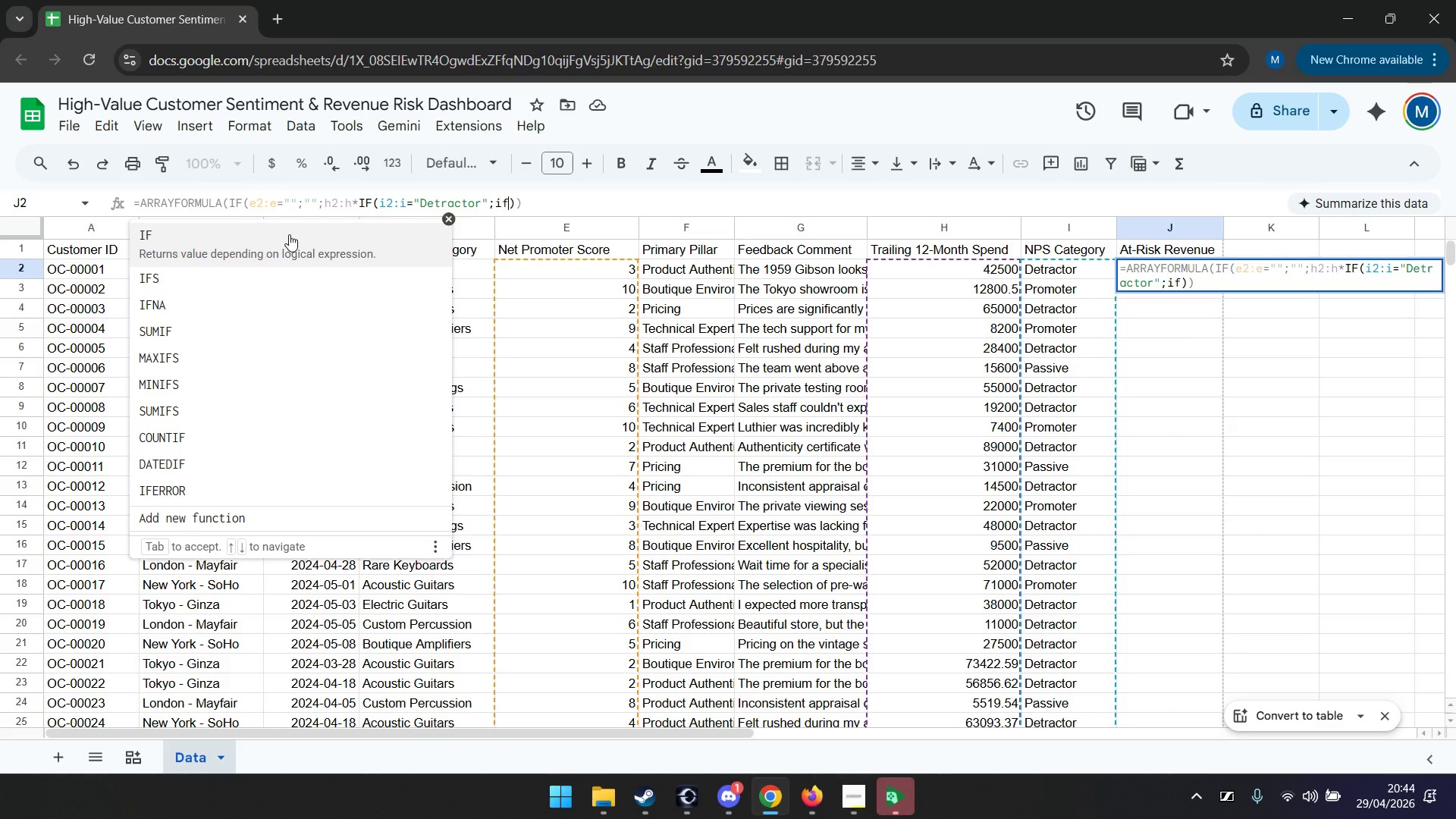 
key(ArrowUp)
 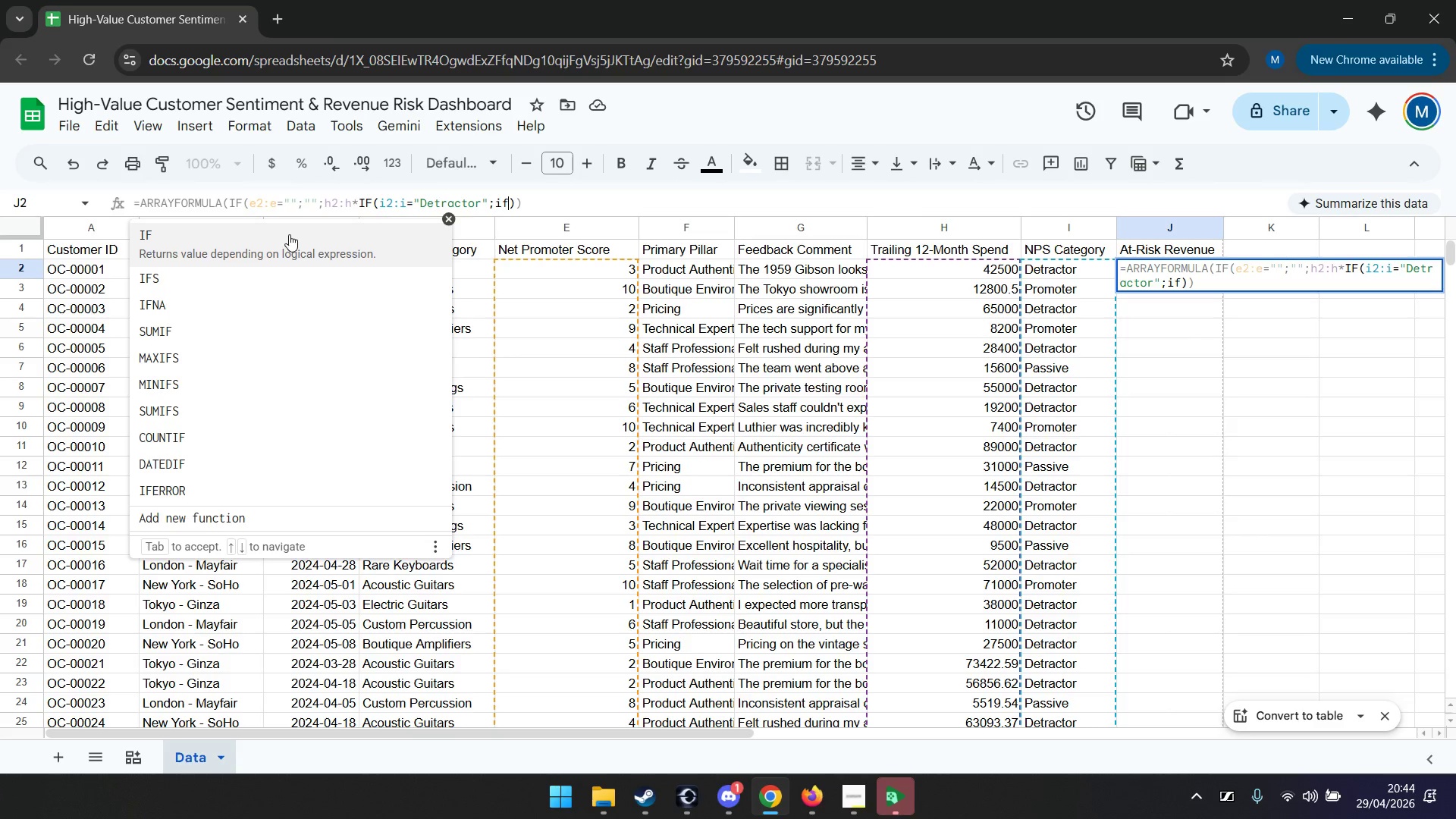 
key(ArrowDown)
 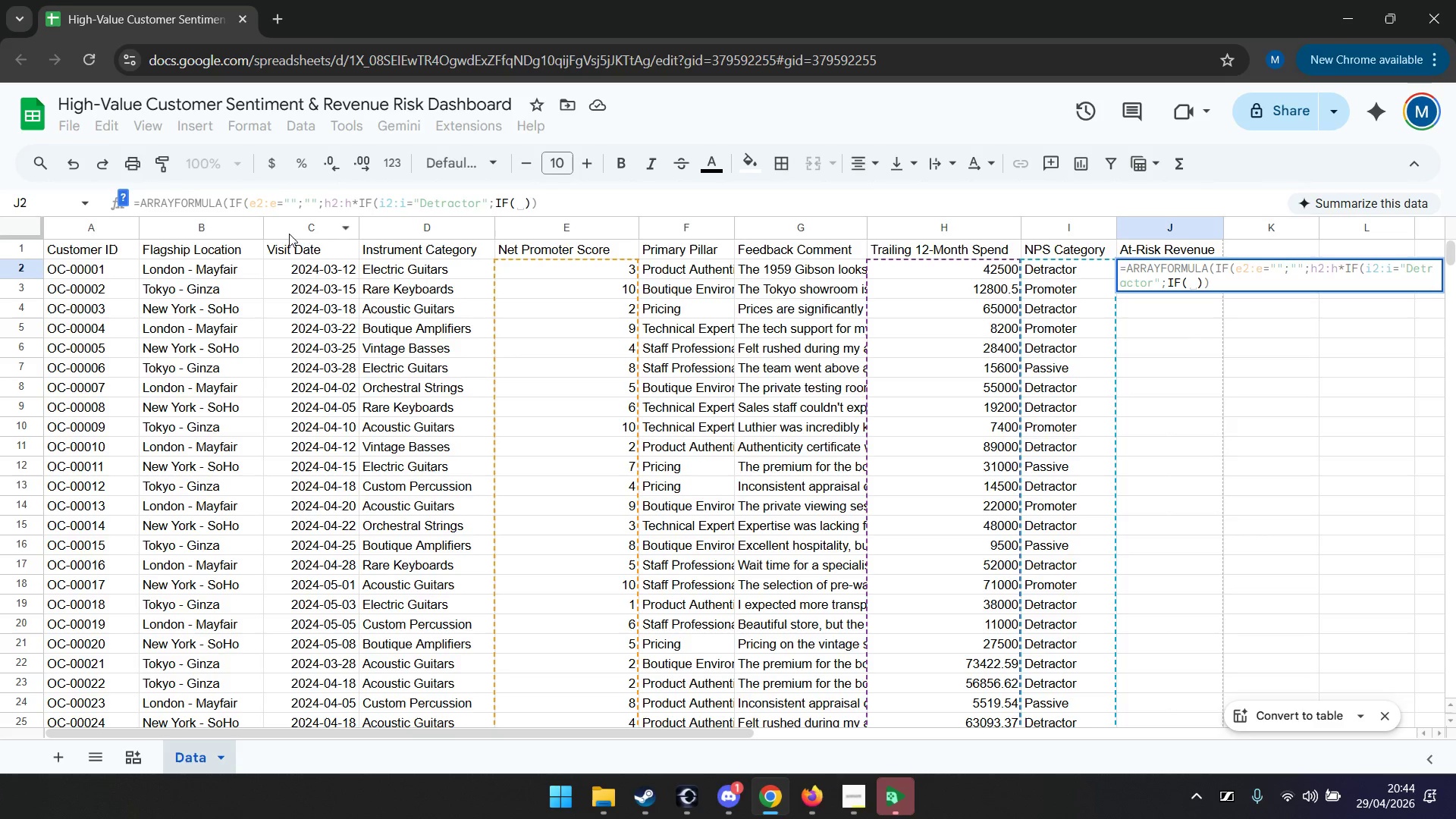 
wait(6.89)
 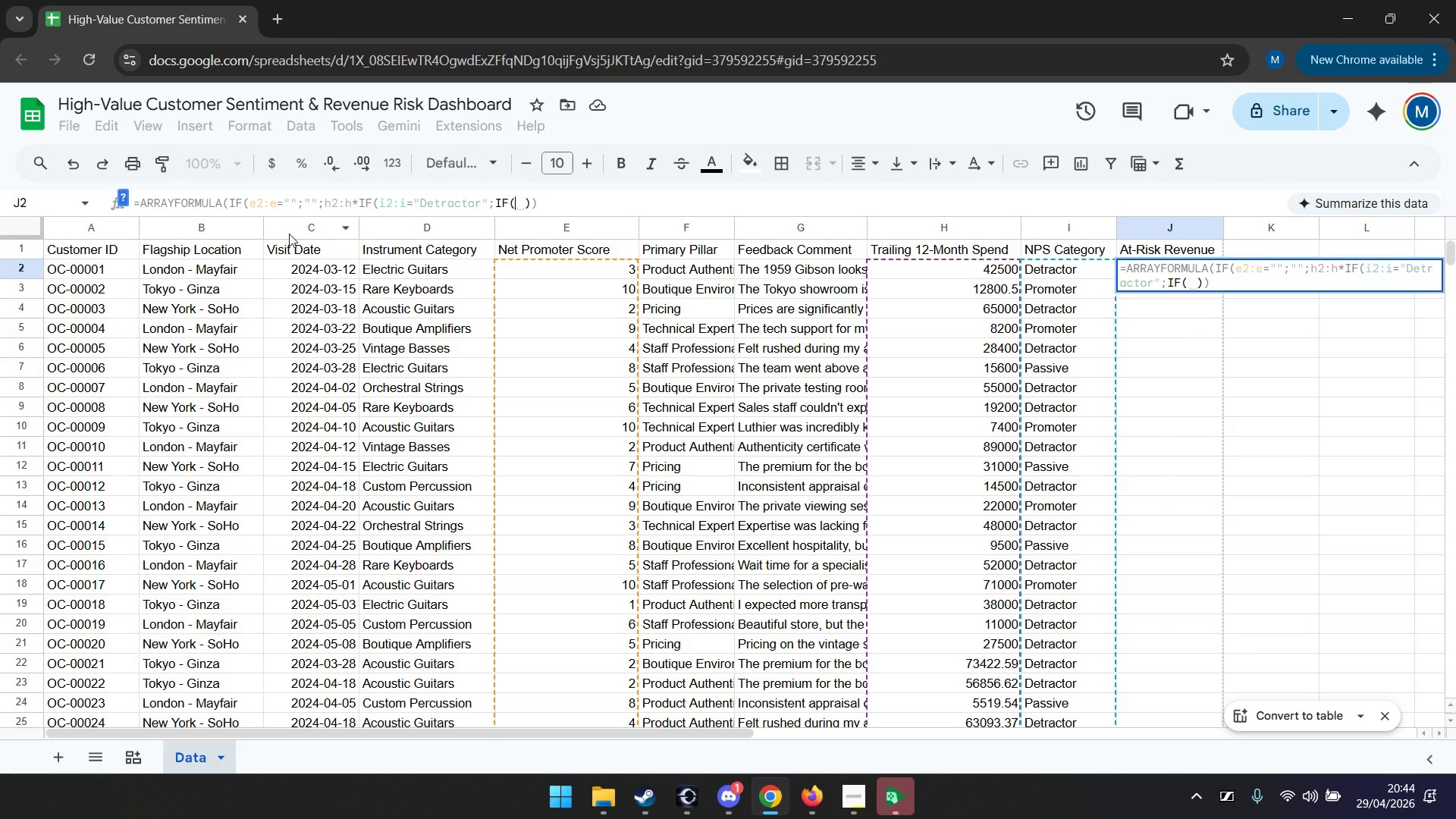 
key(ArrowLeft)
 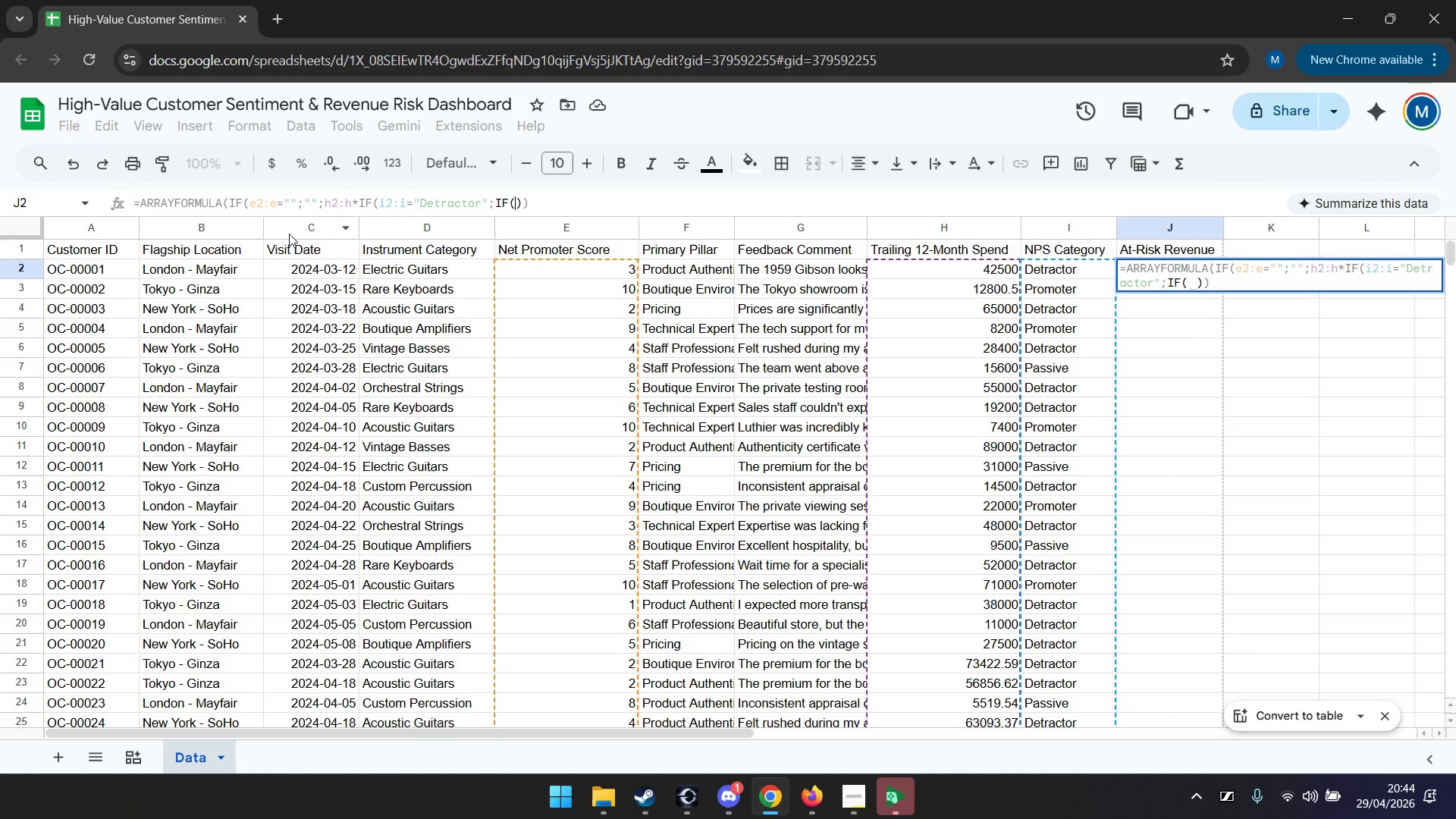 
key(ArrowRight)
 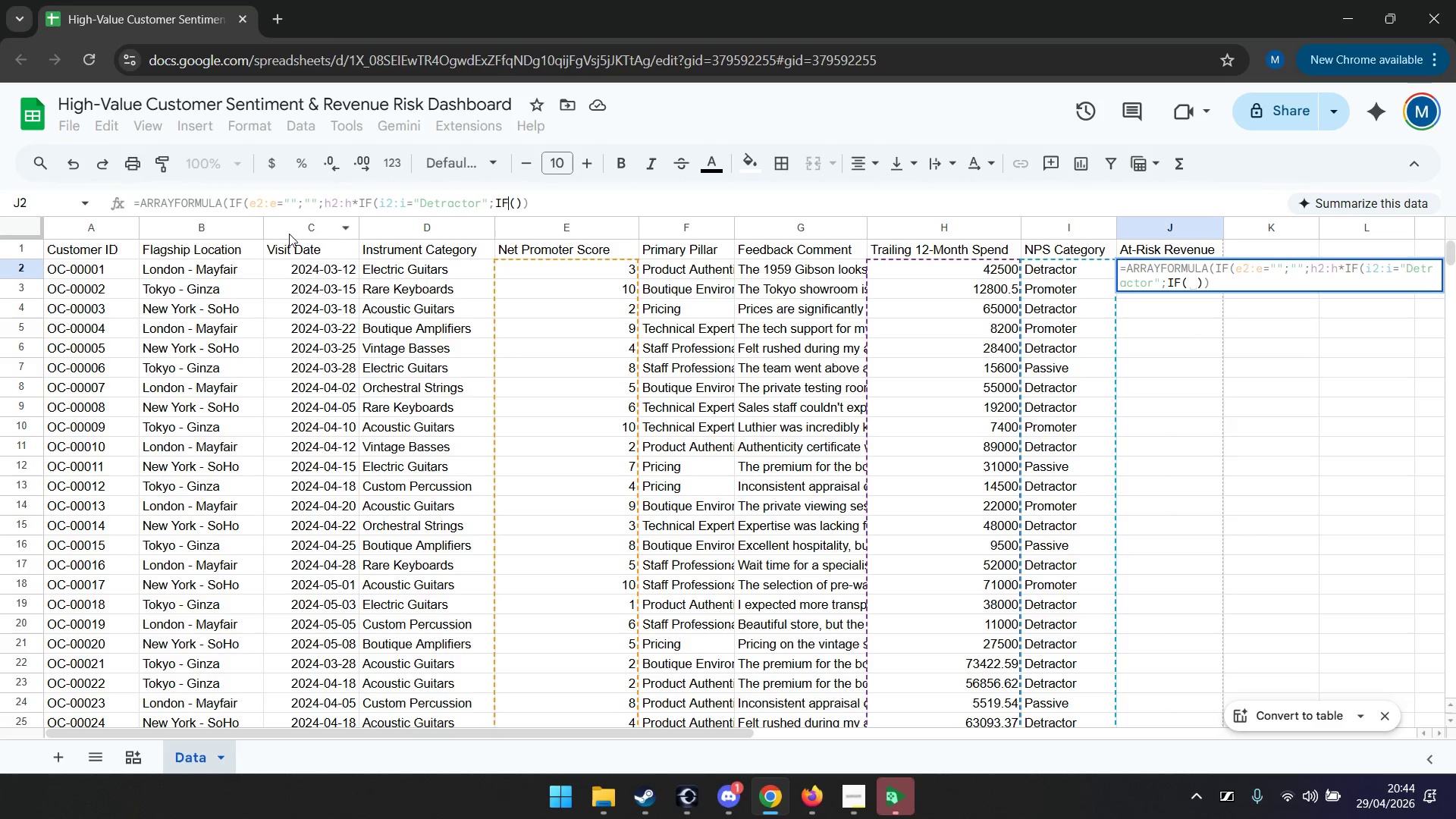 
key(ArrowLeft)
 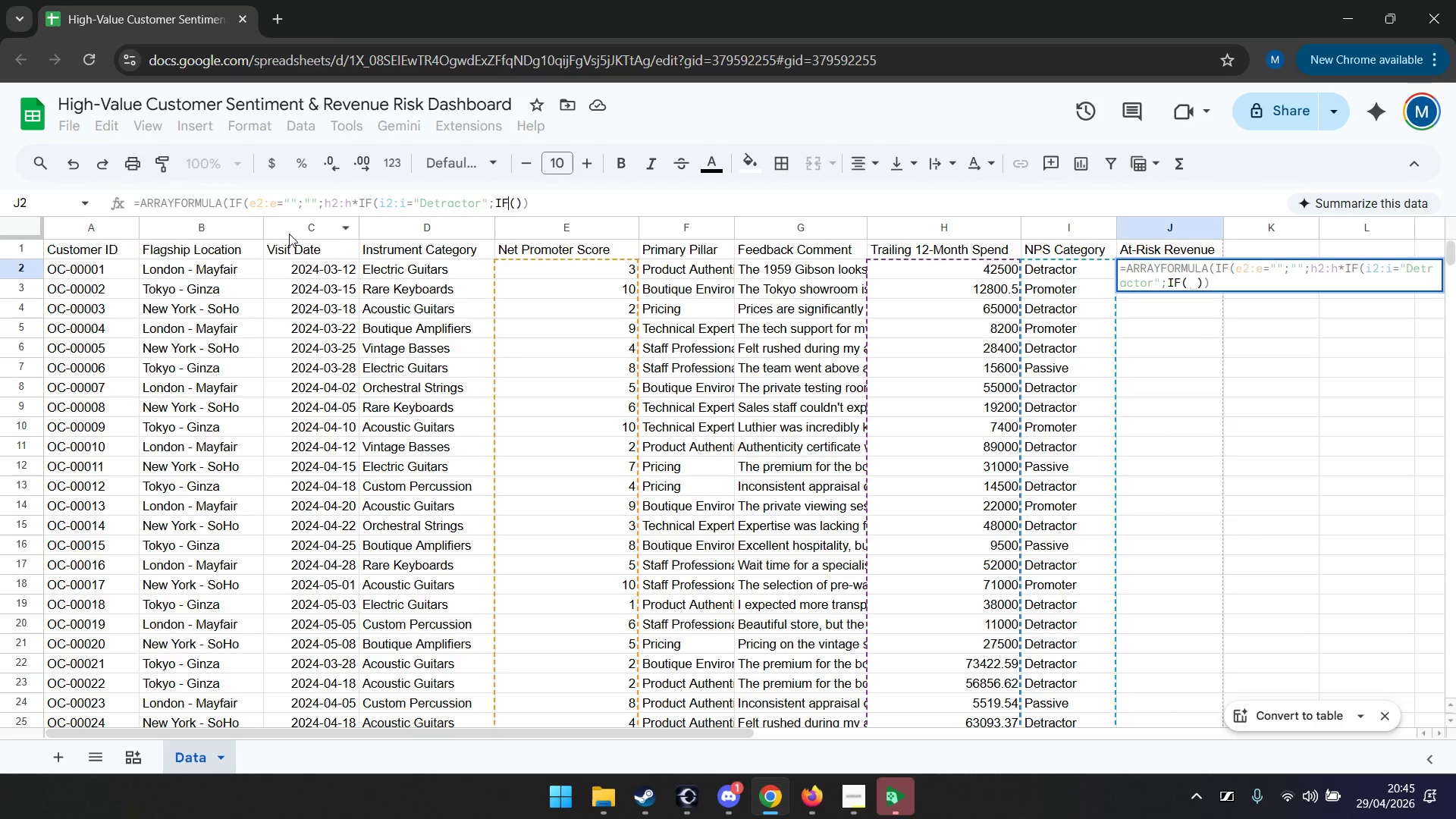 
key(ArrowLeft)
 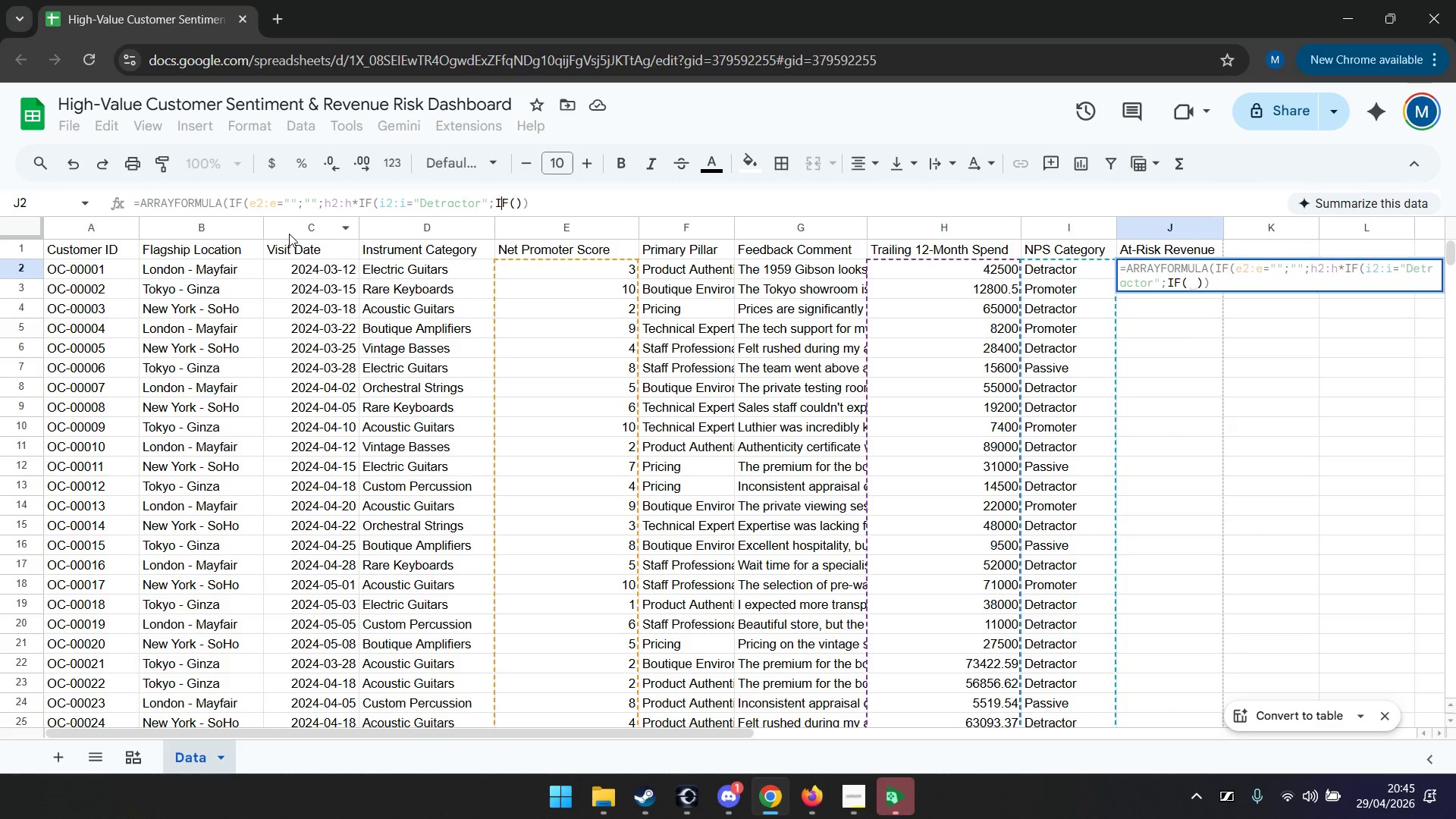 
key(ArrowLeft)
 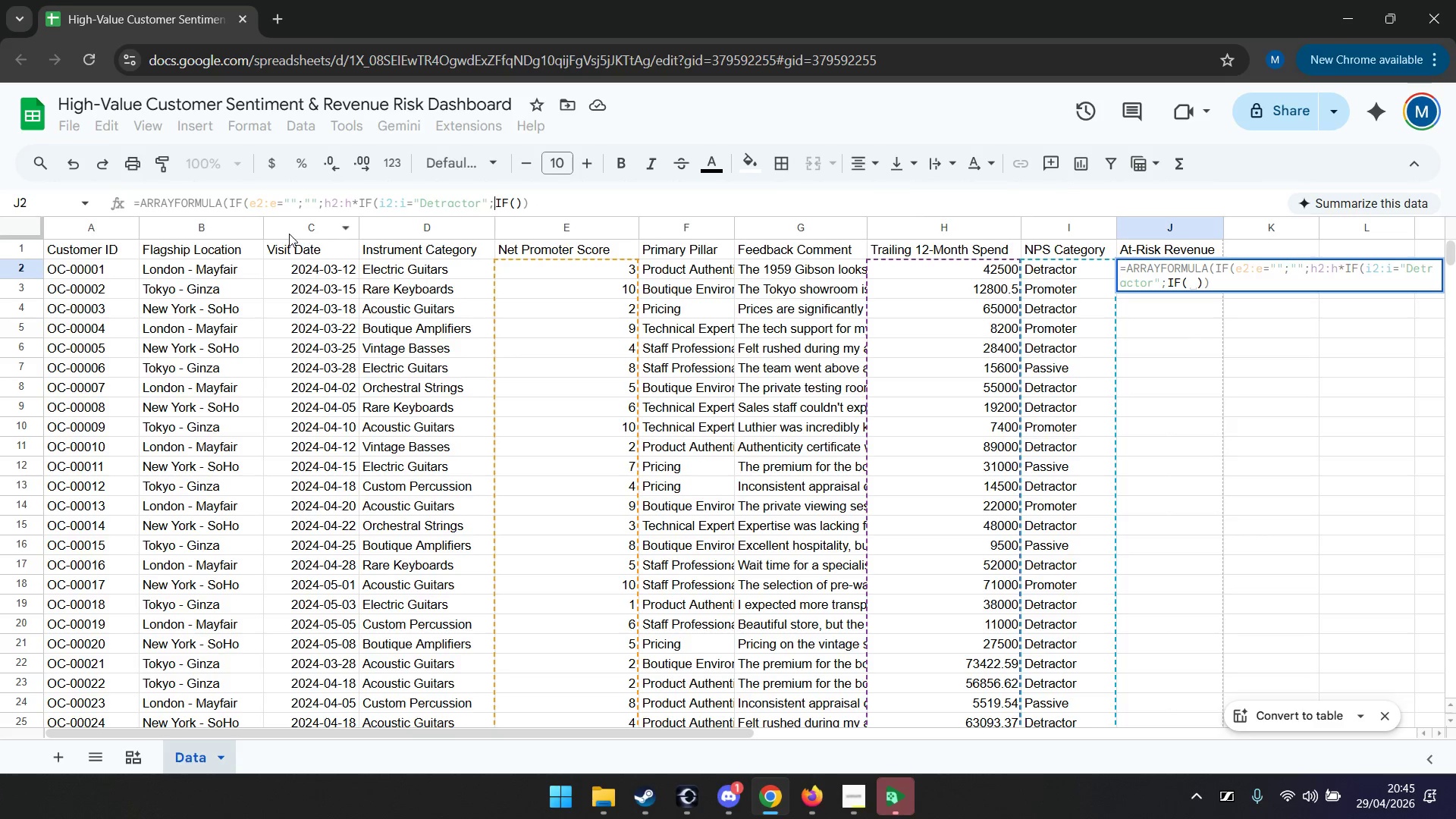 
key(ArrowLeft)
 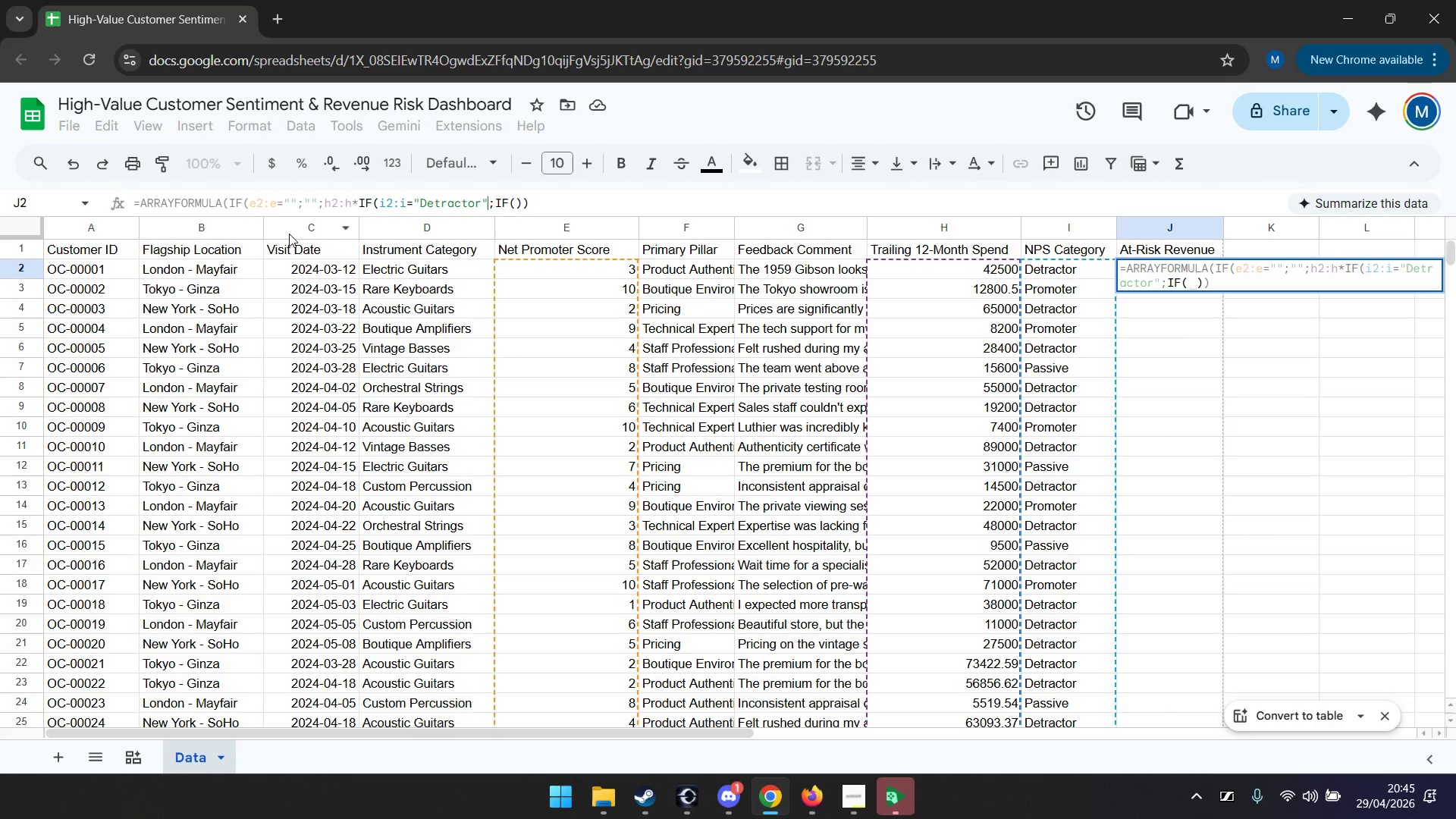 
key(ArrowLeft)
 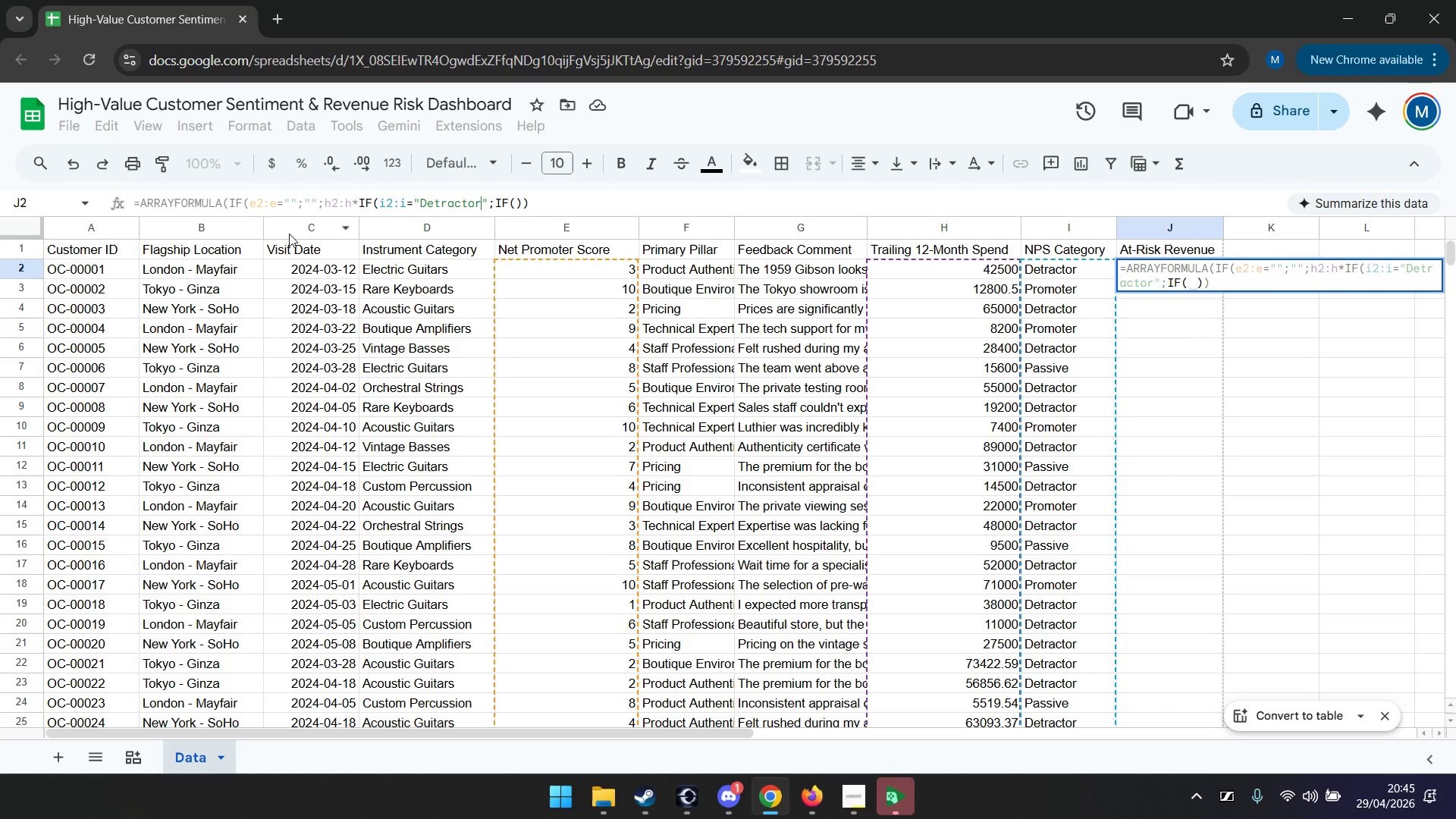 
key(ArrowLeft)
 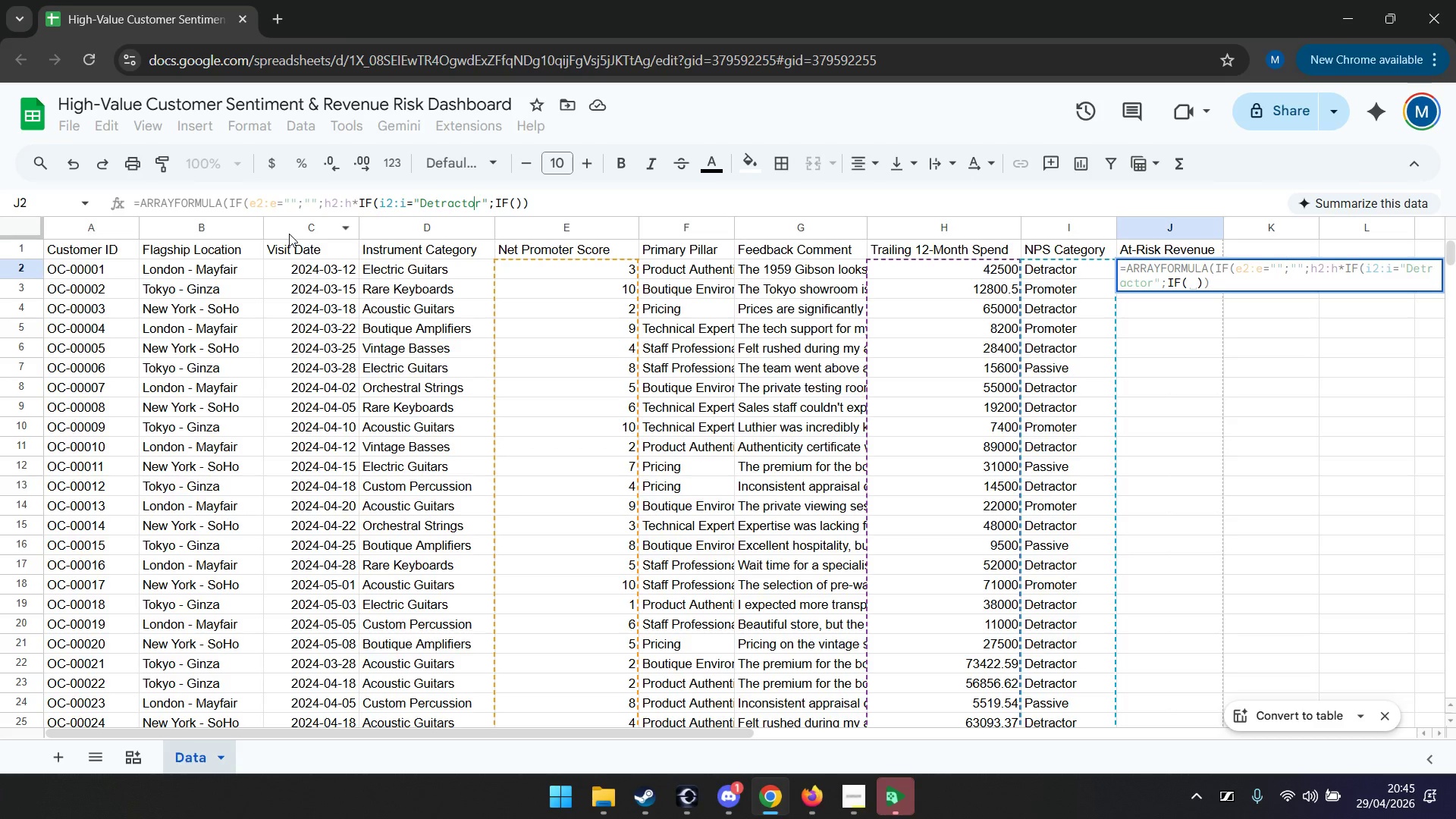 
key(ArrowLeft)
 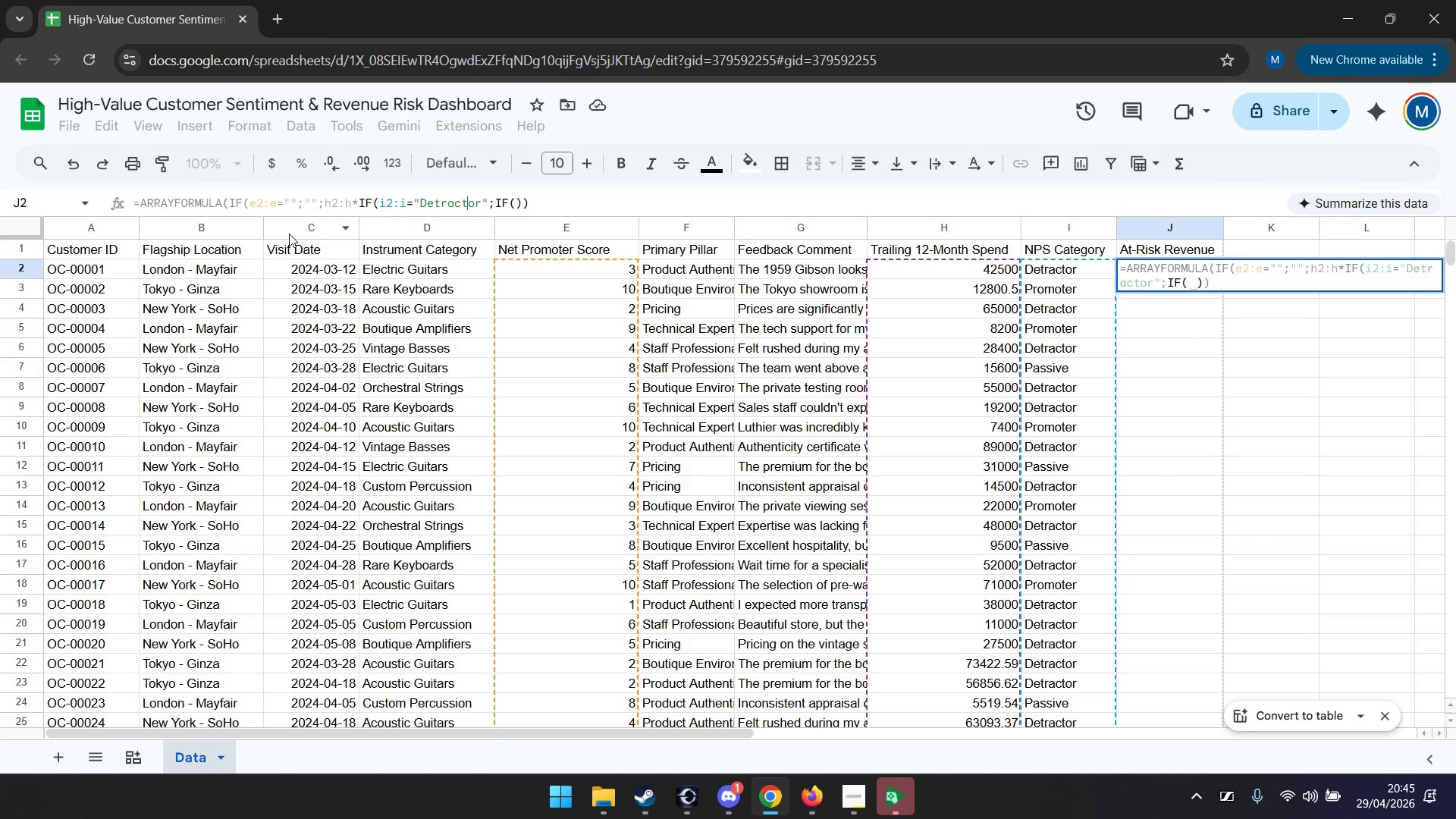 
key(ArrowLeft)
 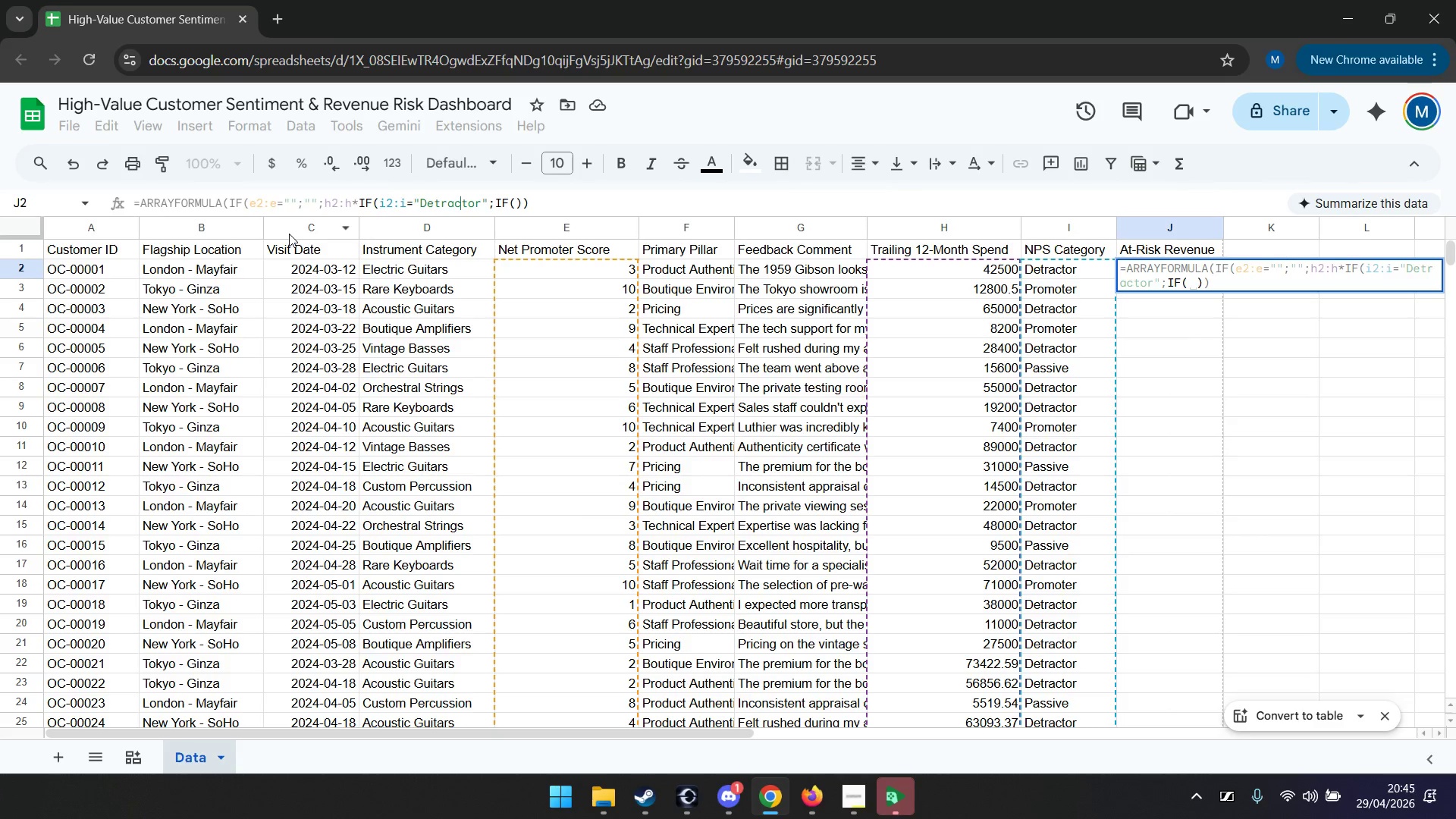 
key(ArrowLeft)
 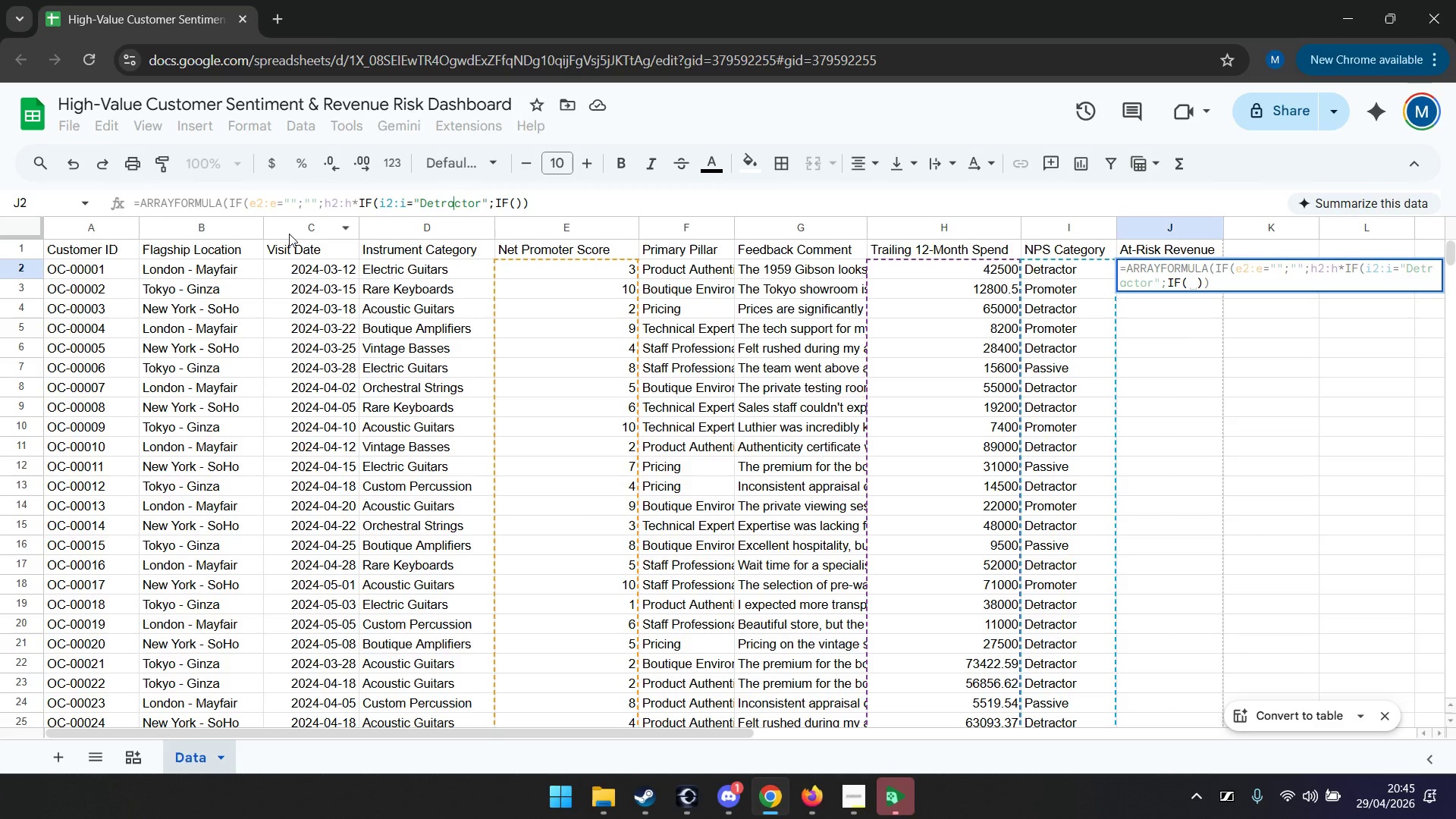 
key(ArrowLeft)
 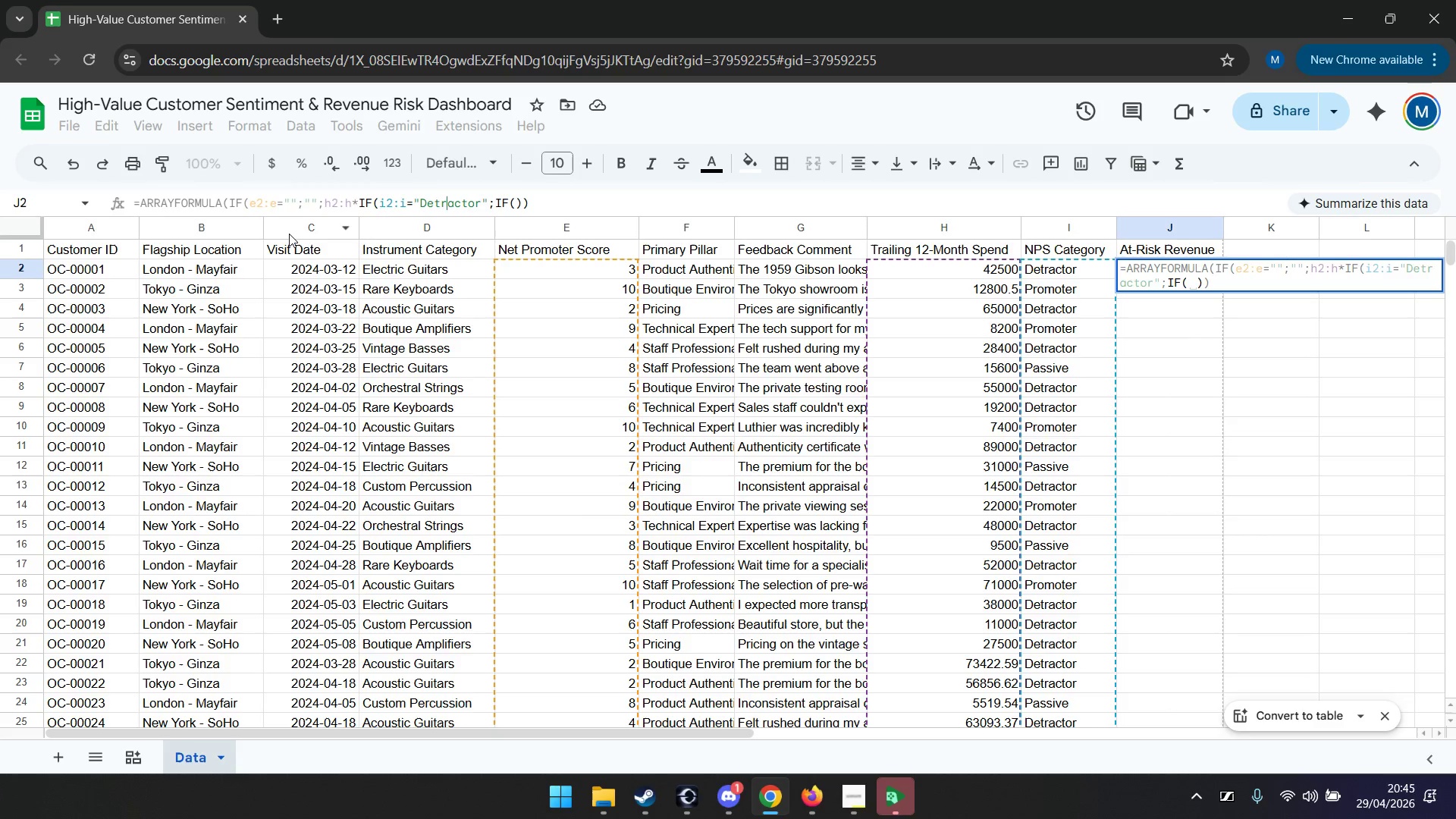 
key(ArrowLeft)
 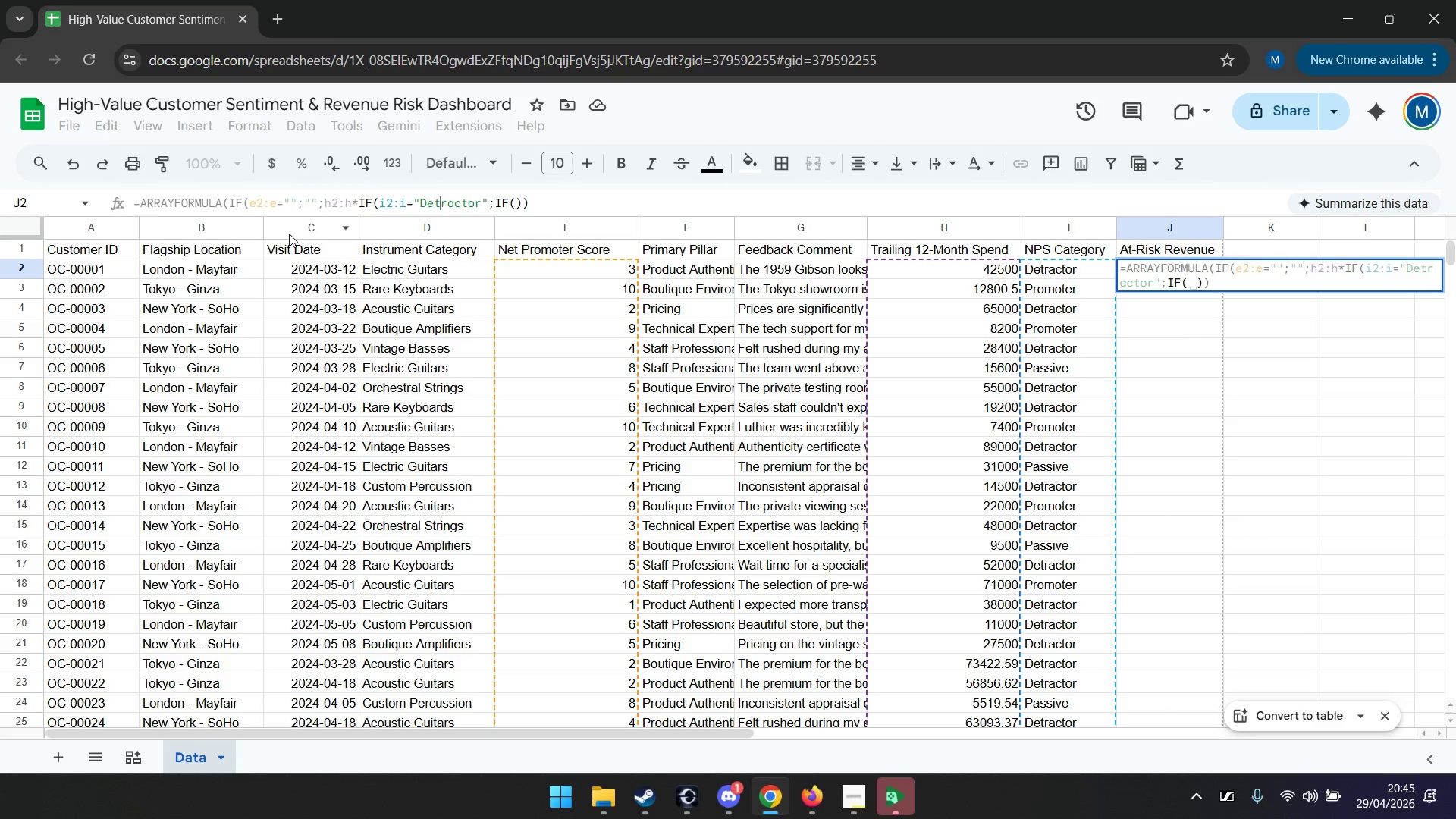 
key(ArrowLeft)
 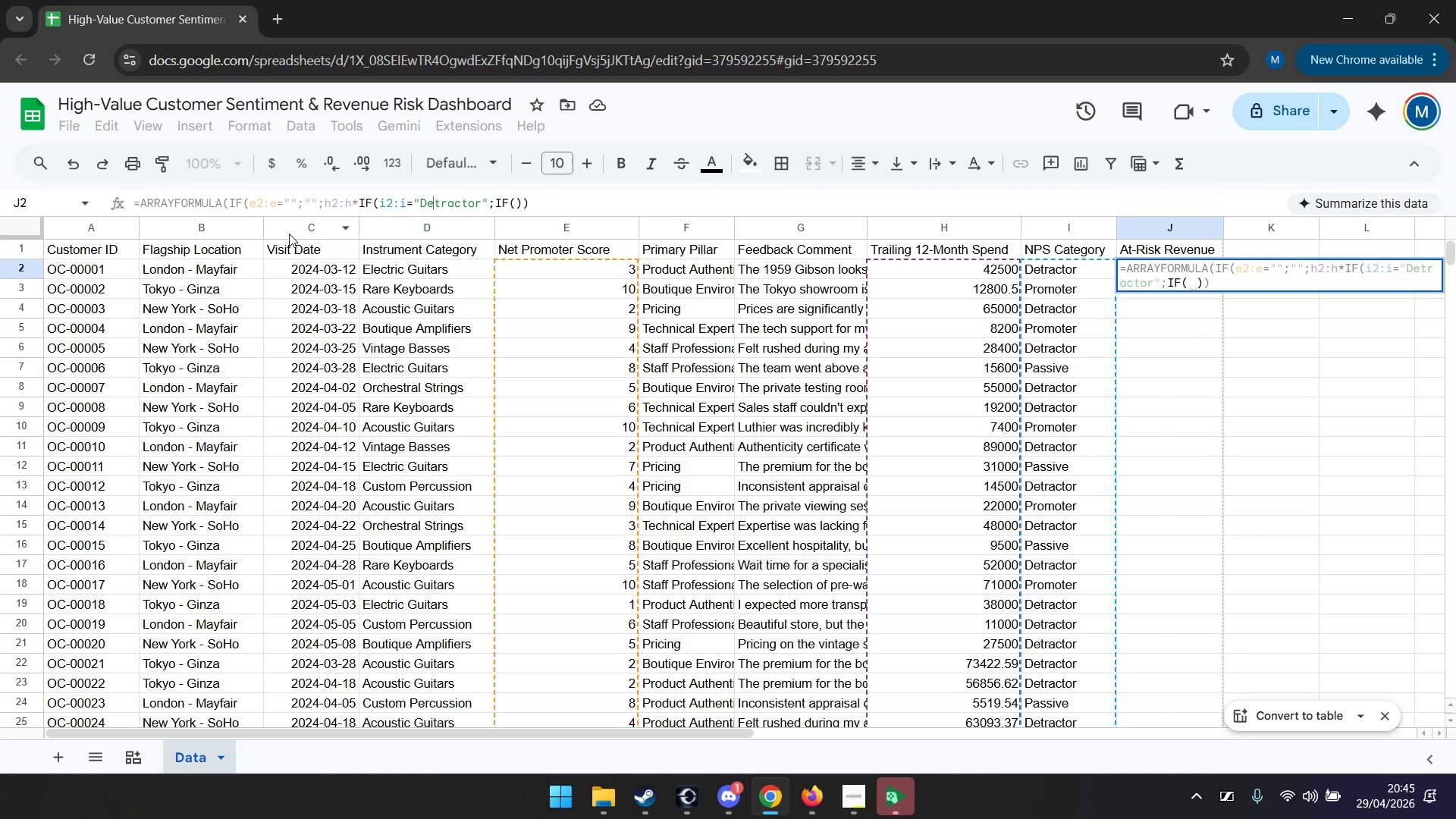 
key(ArrowLeft)
 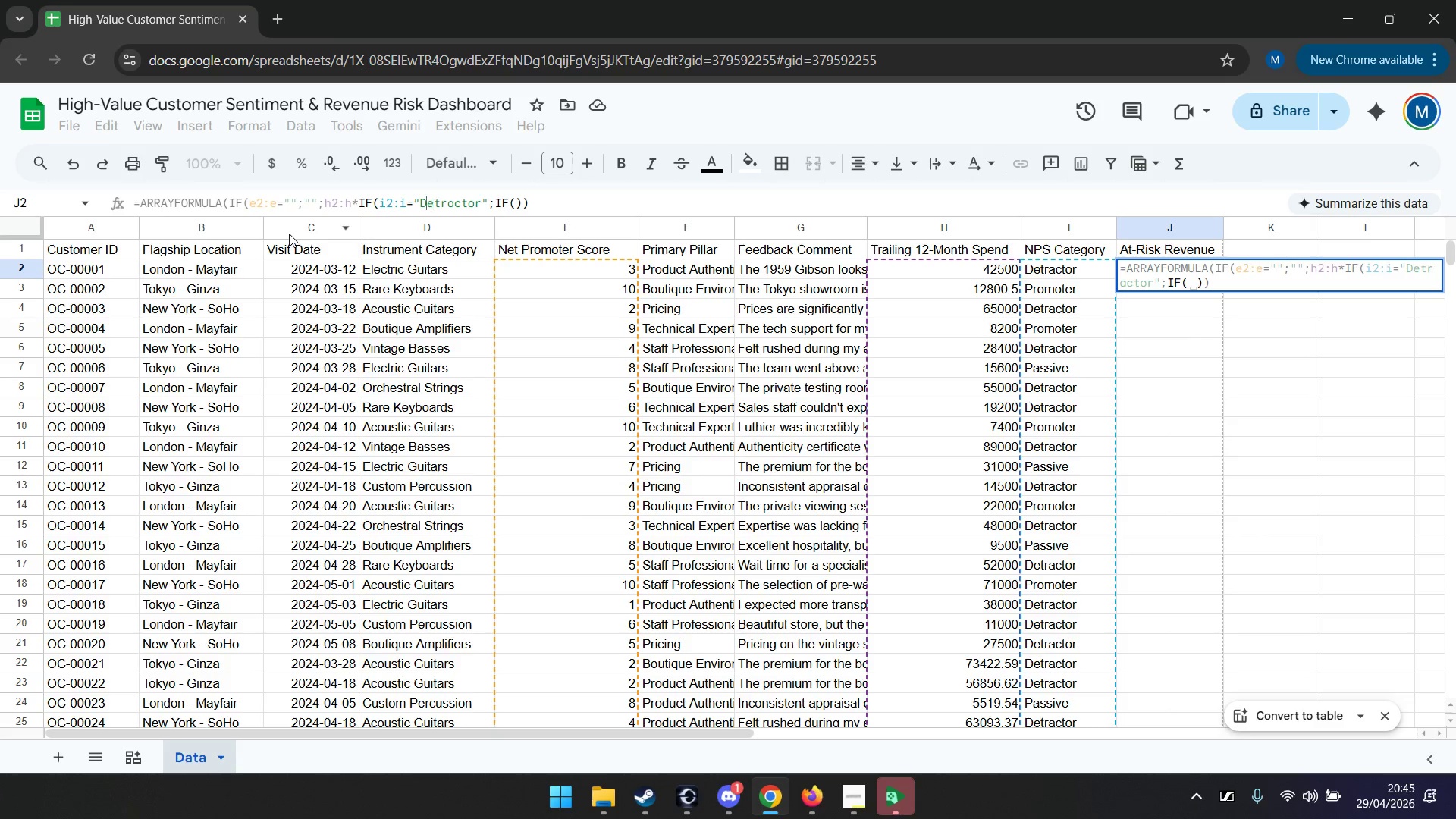 
key(ArrowLeft)
 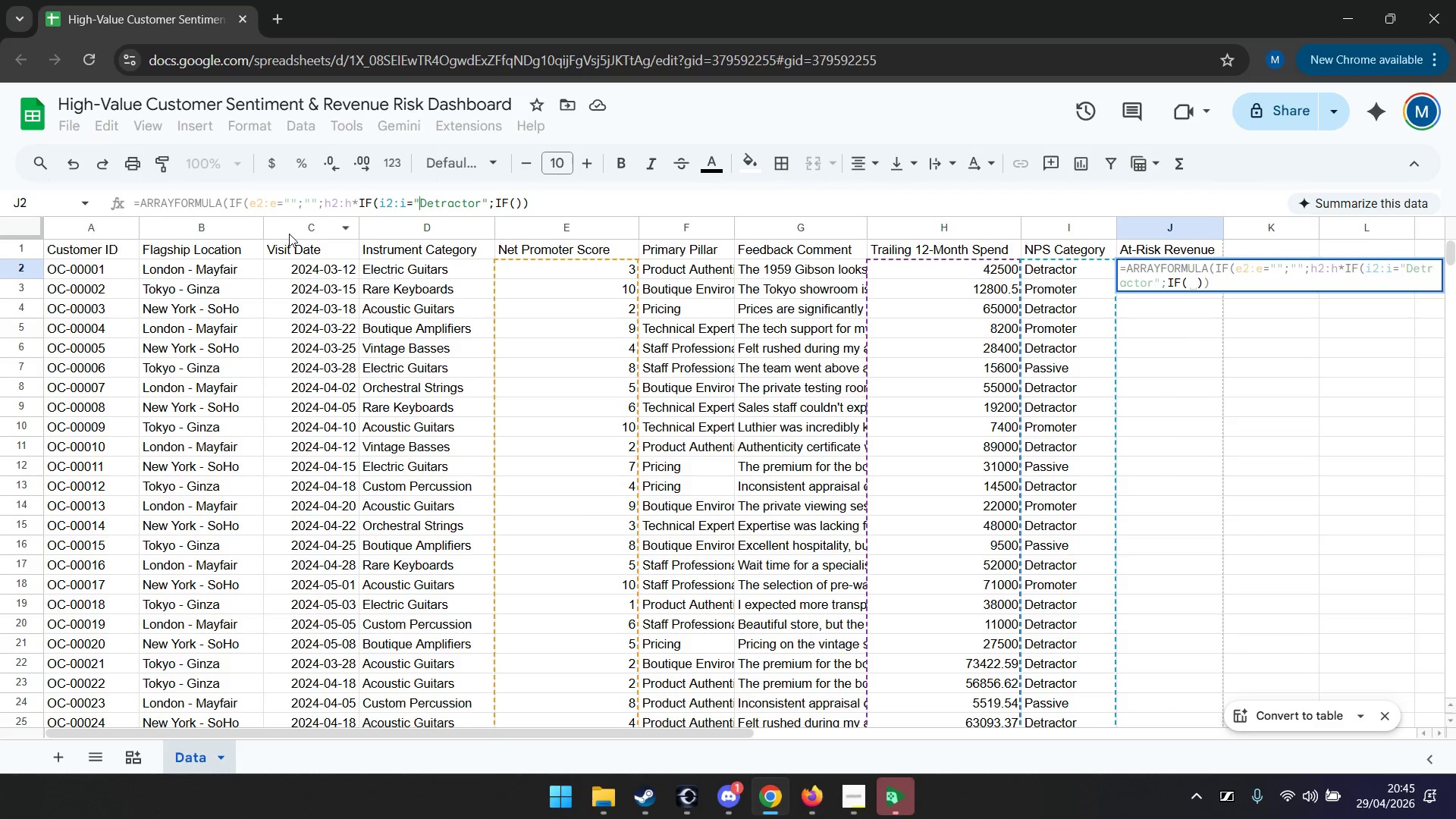 
key(ArrowLeft)
 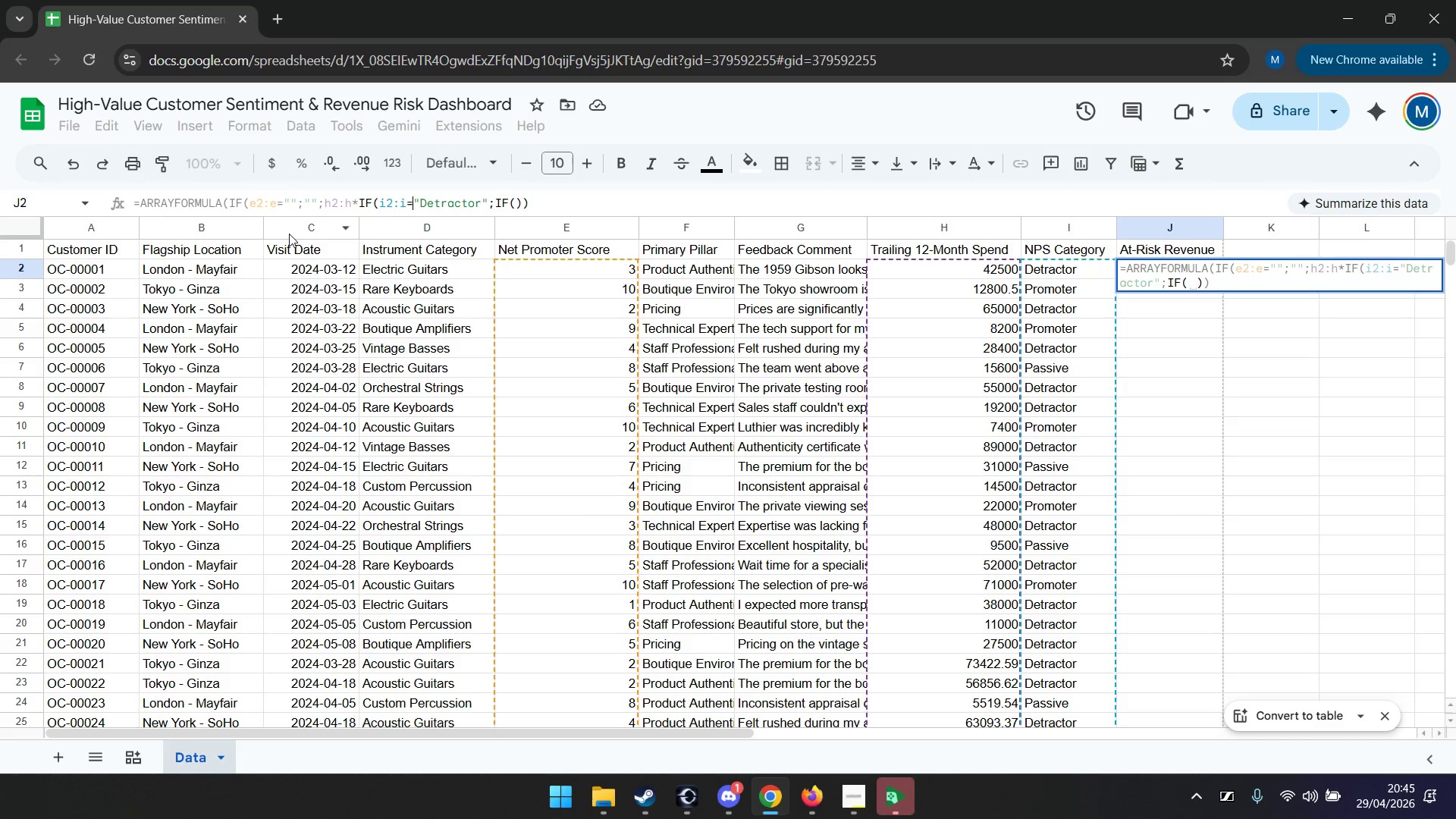 
key(ArrowLeft)
 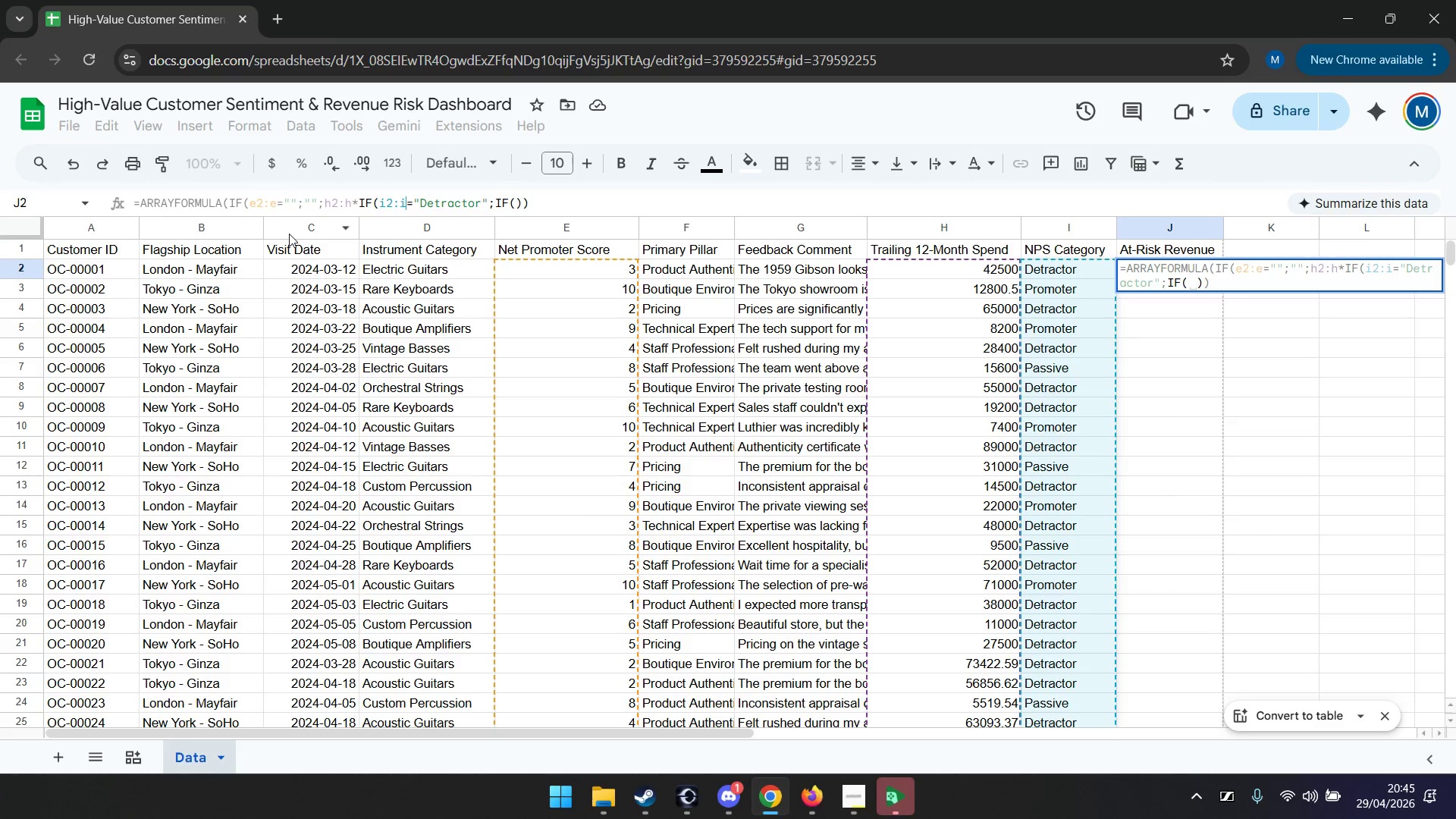 
key(ArrowLeft)
 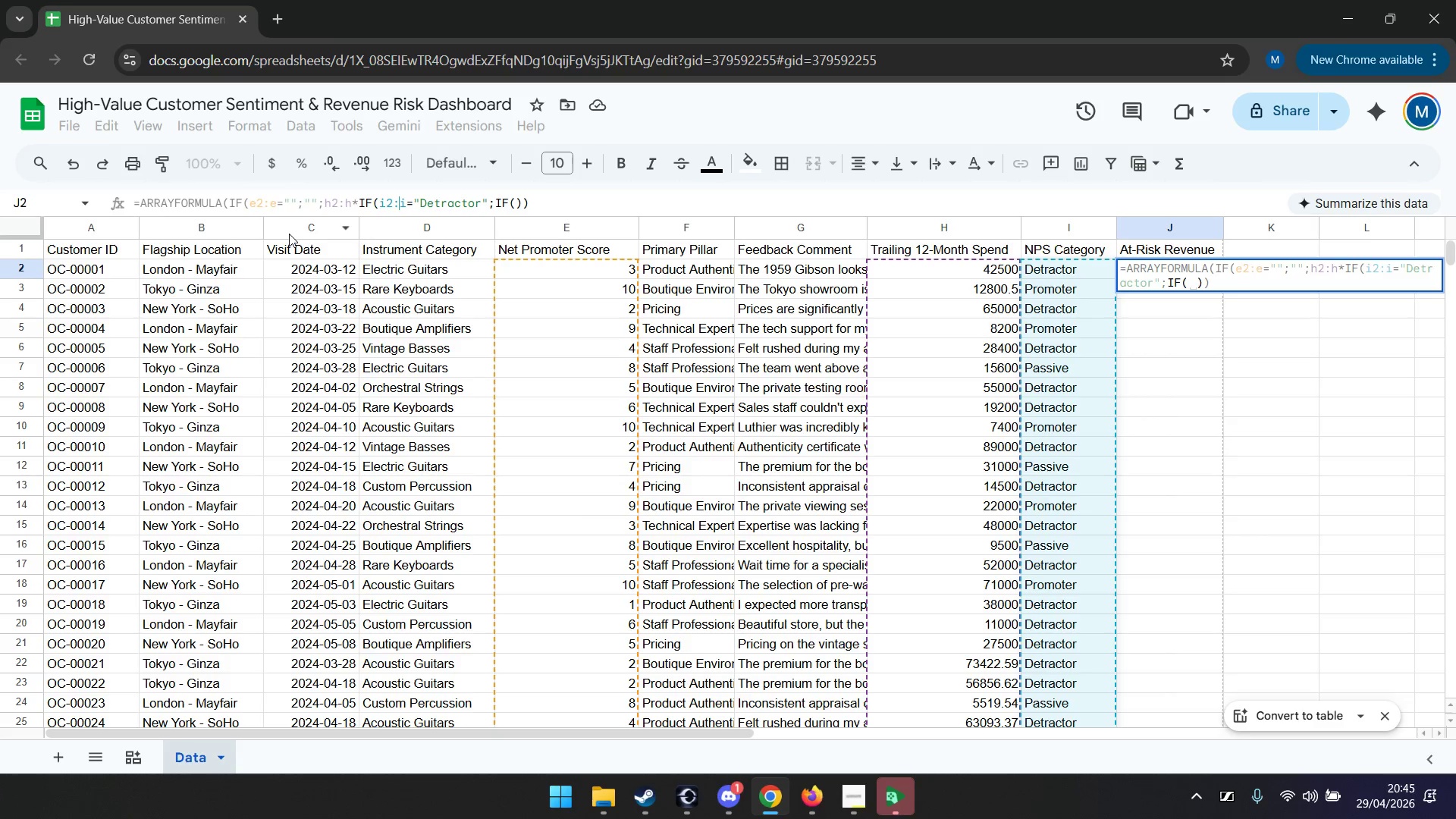 
key(ArrowLeft)
 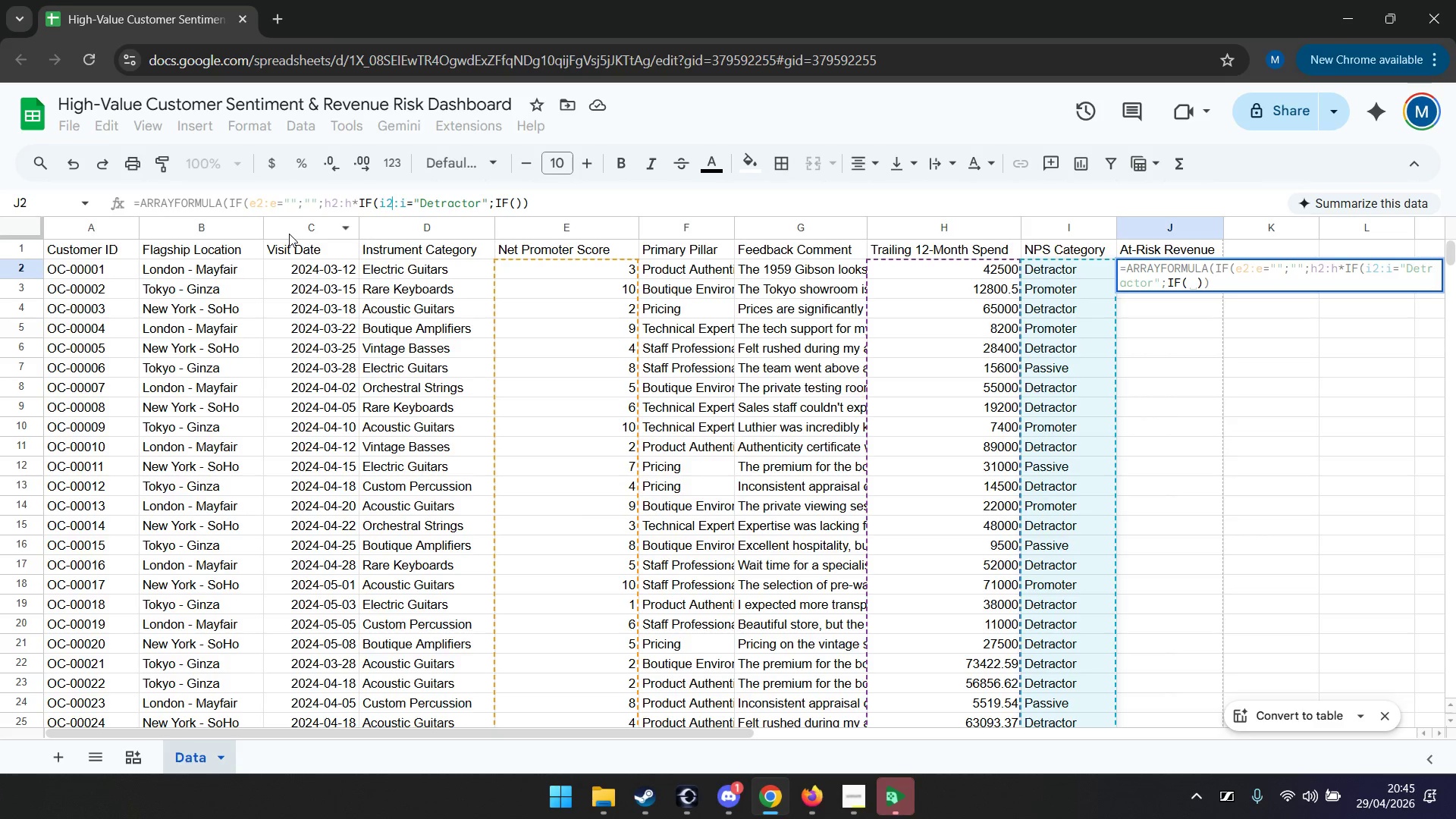 
key(ArrowLeft)
 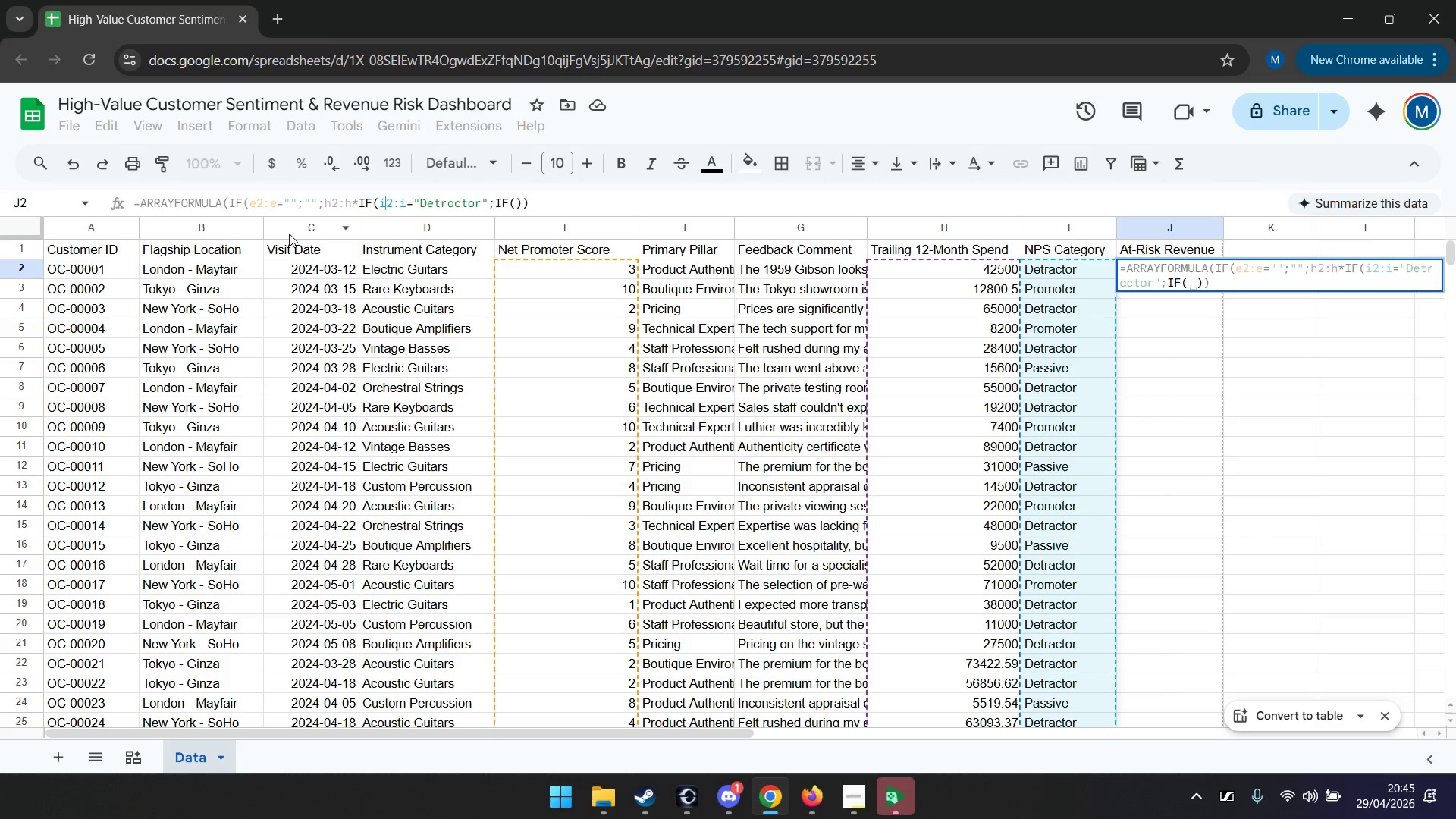 
key(ArrowLeft)
 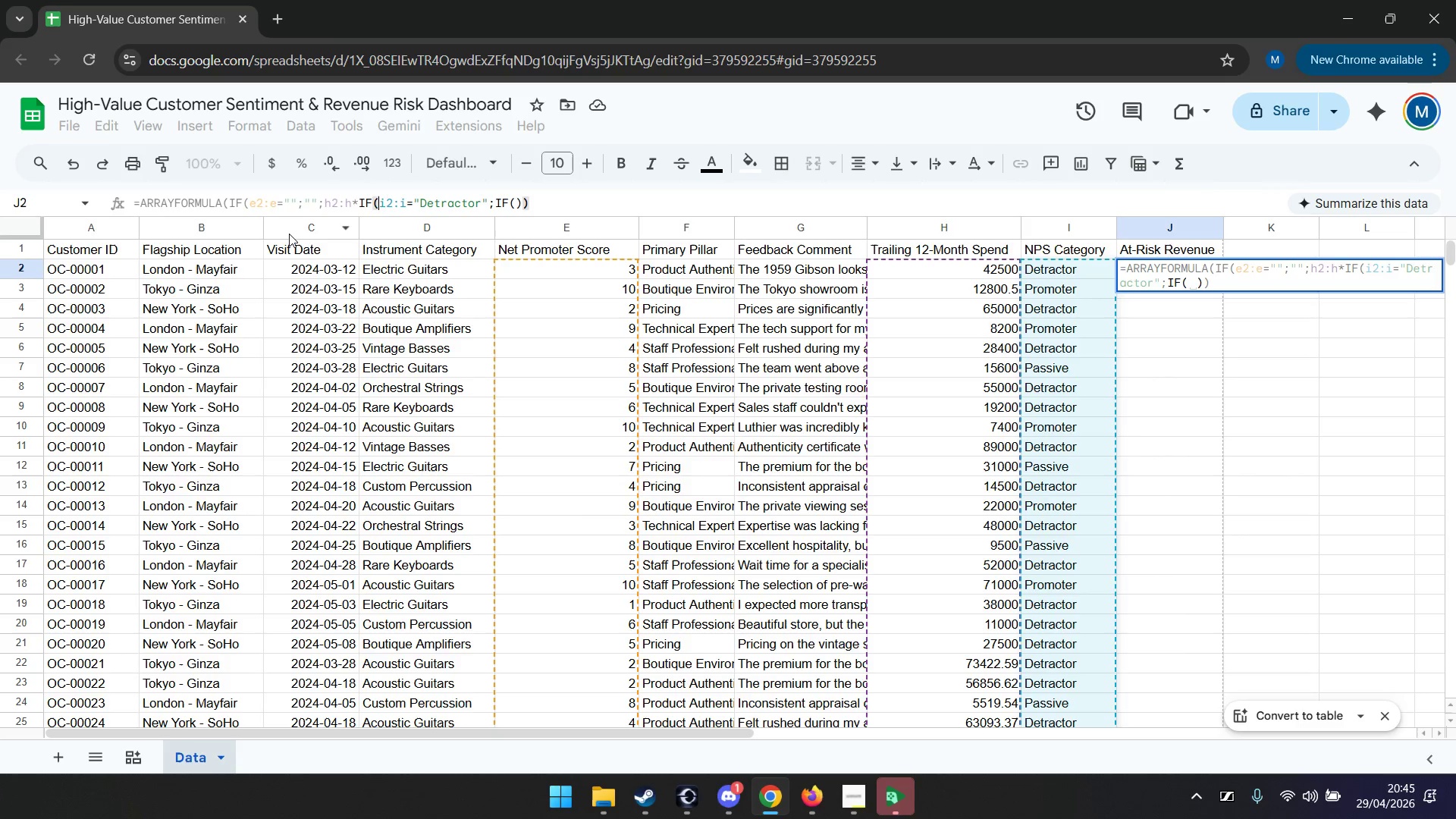 
key(ArrowLeft)
 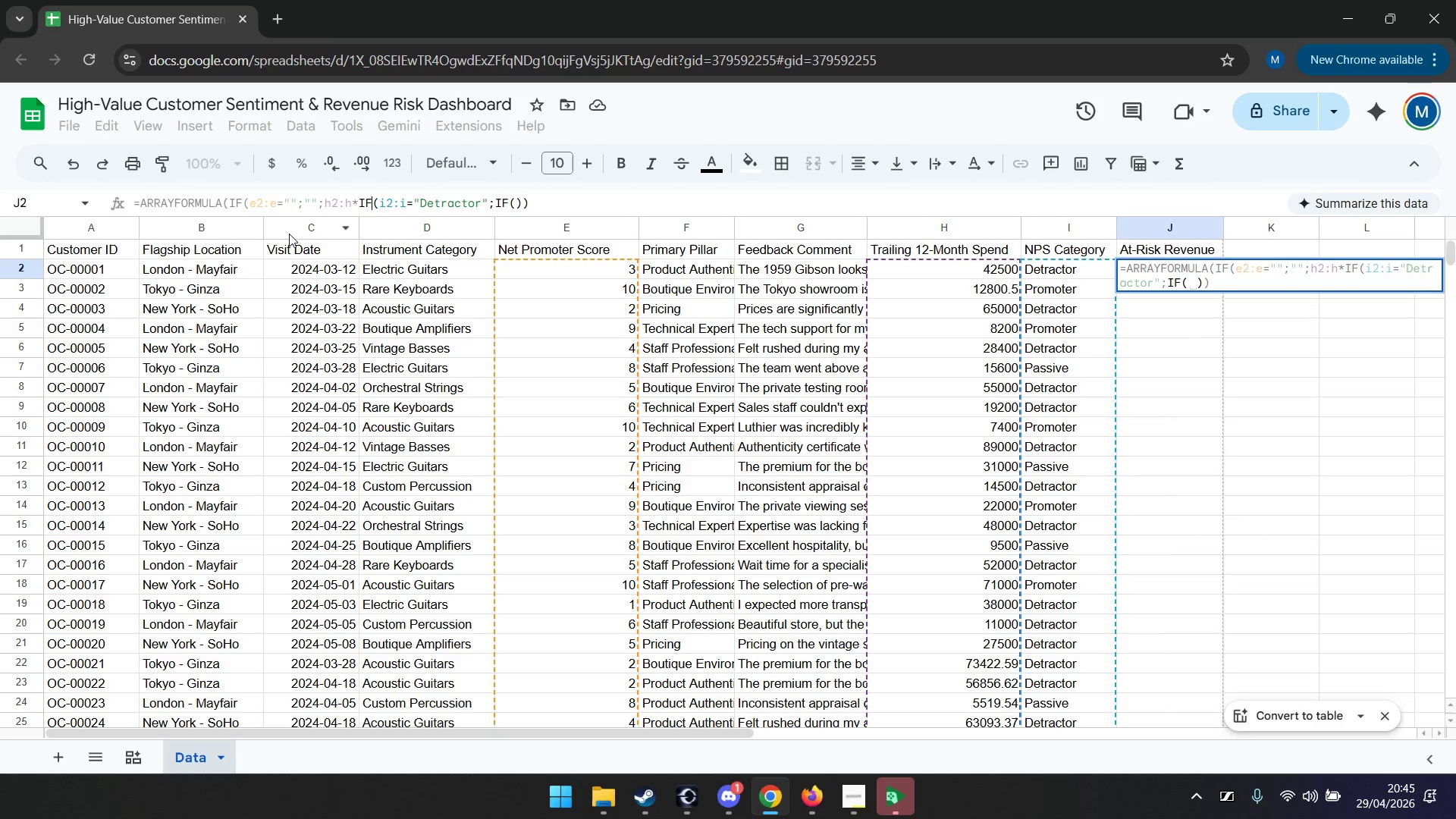 
key(ArrowLeft)
 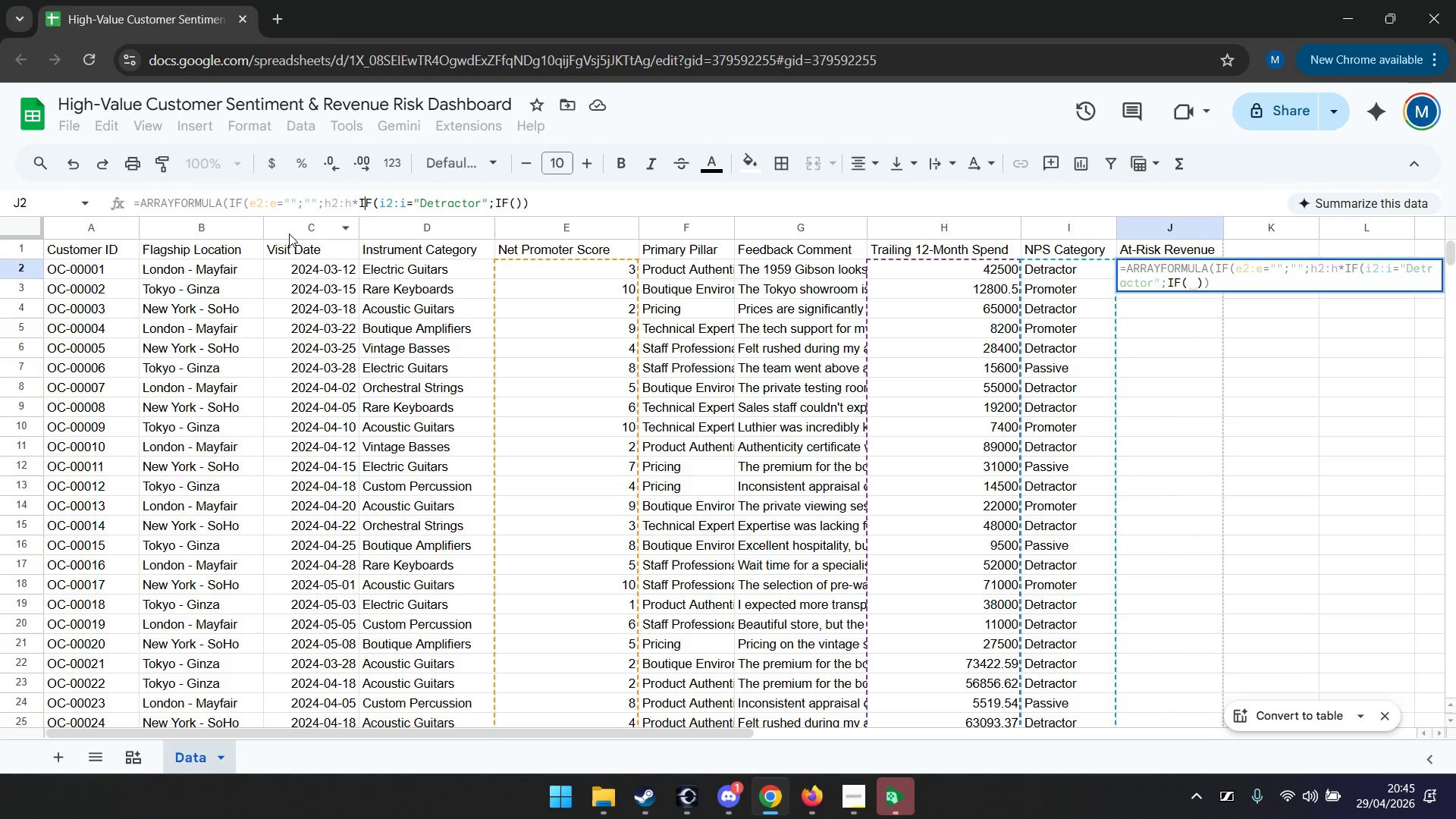 
key(ArrowLeft)
 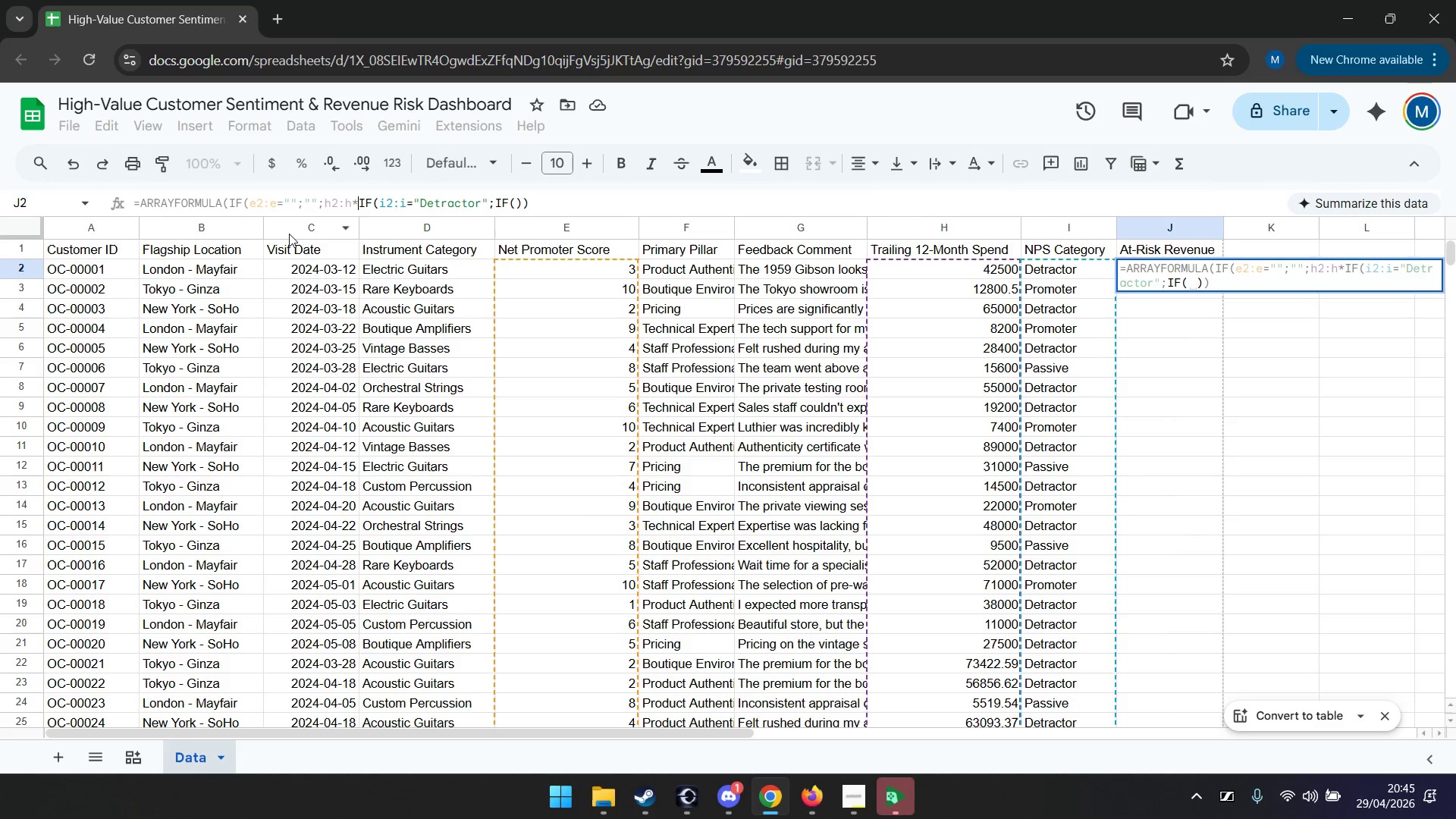 
key(ArrowLeft)
 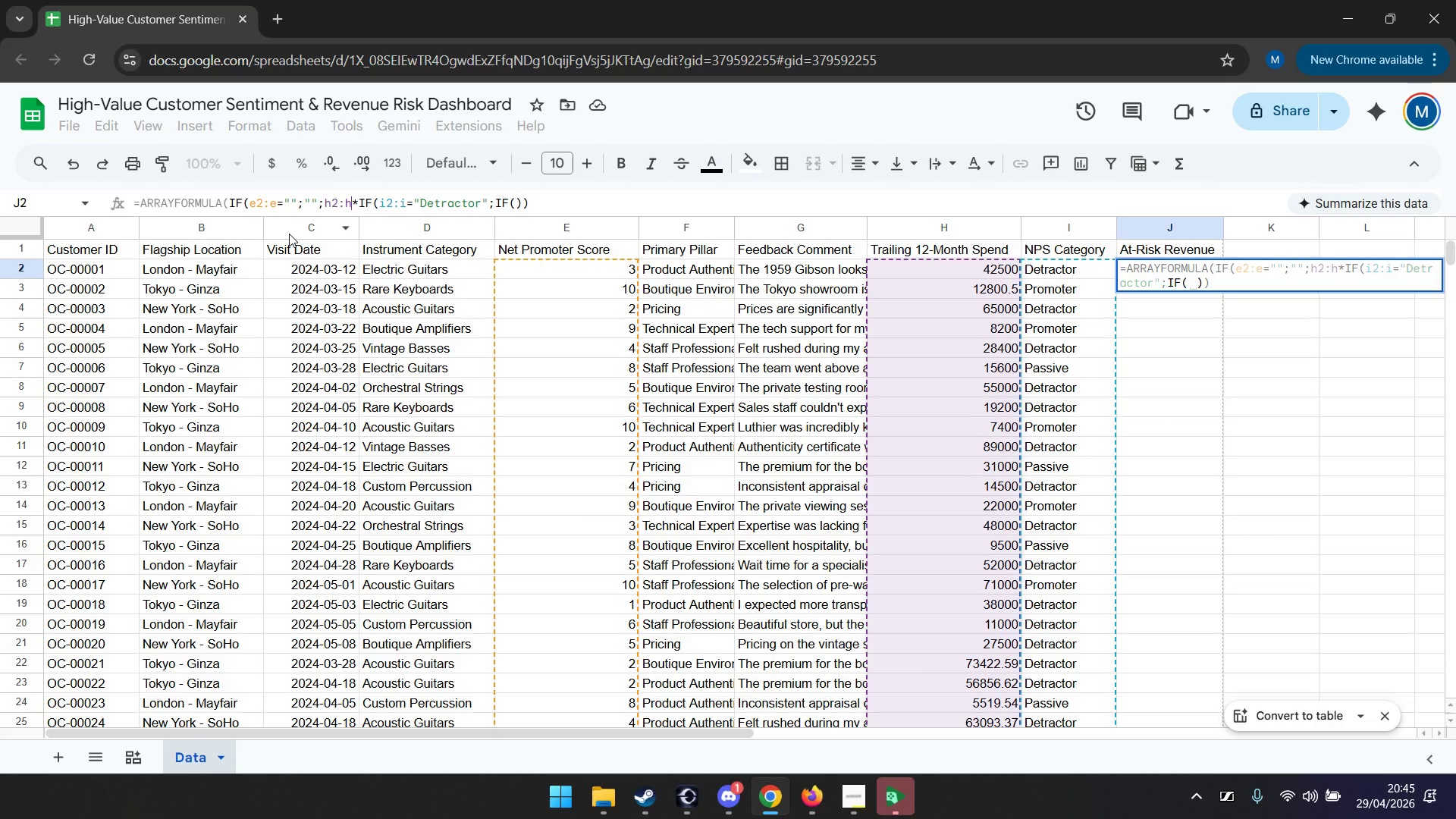 
key(ArrowRight)
 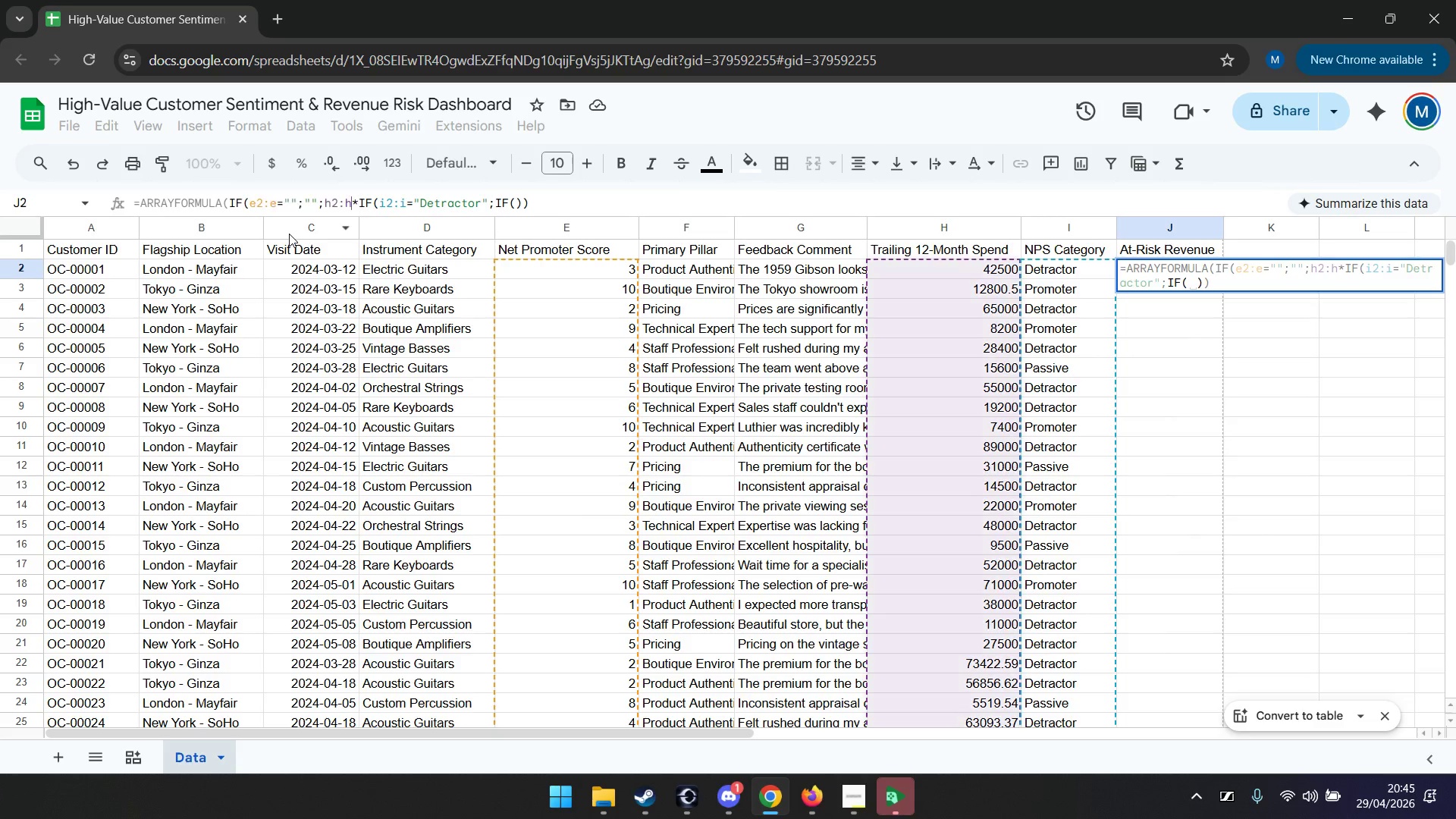 
key(ArrowLeft)
 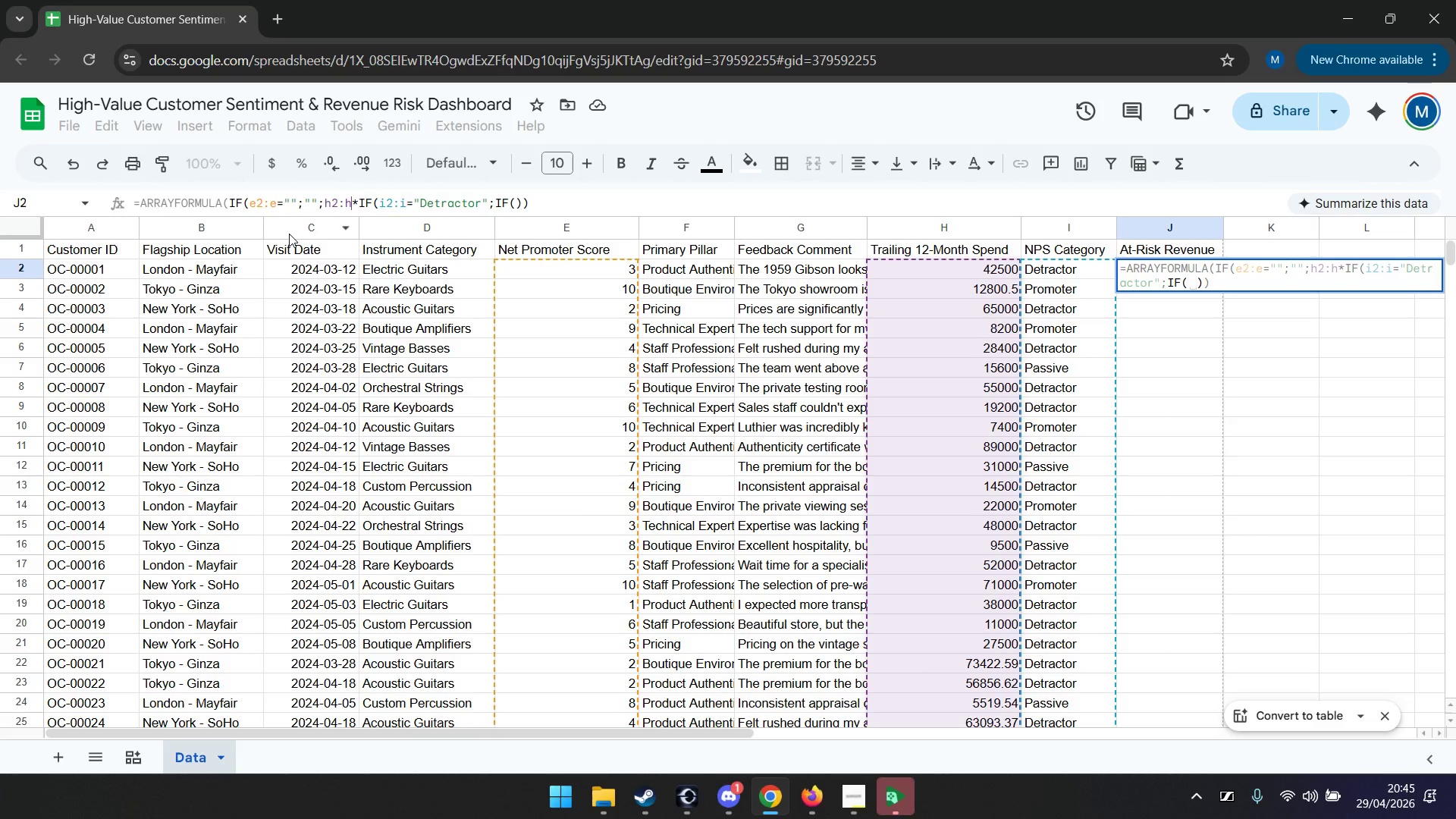 
key(ArrowRight)
 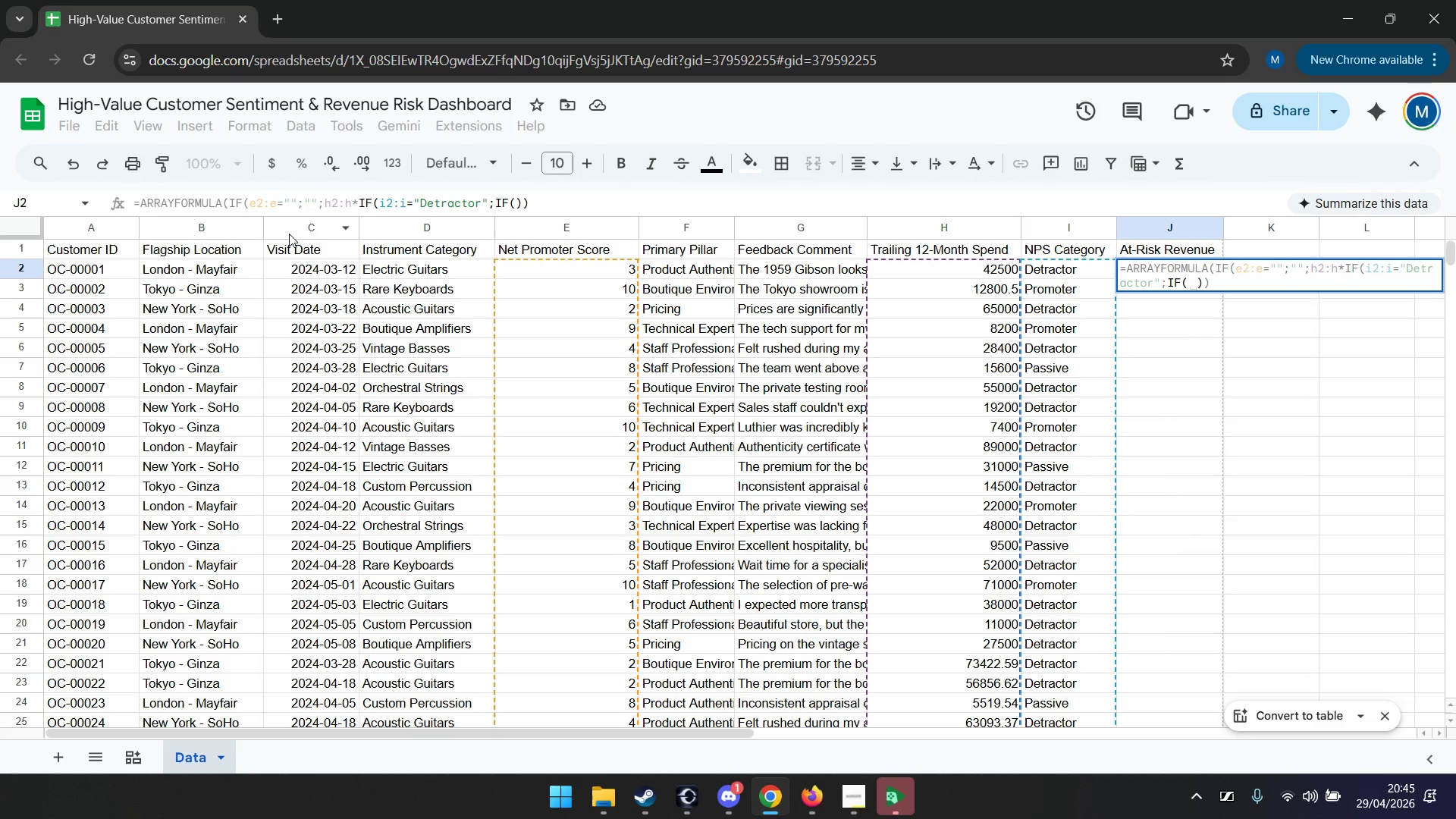 
hold_key(key=ArrowRight, duration=0.91)
 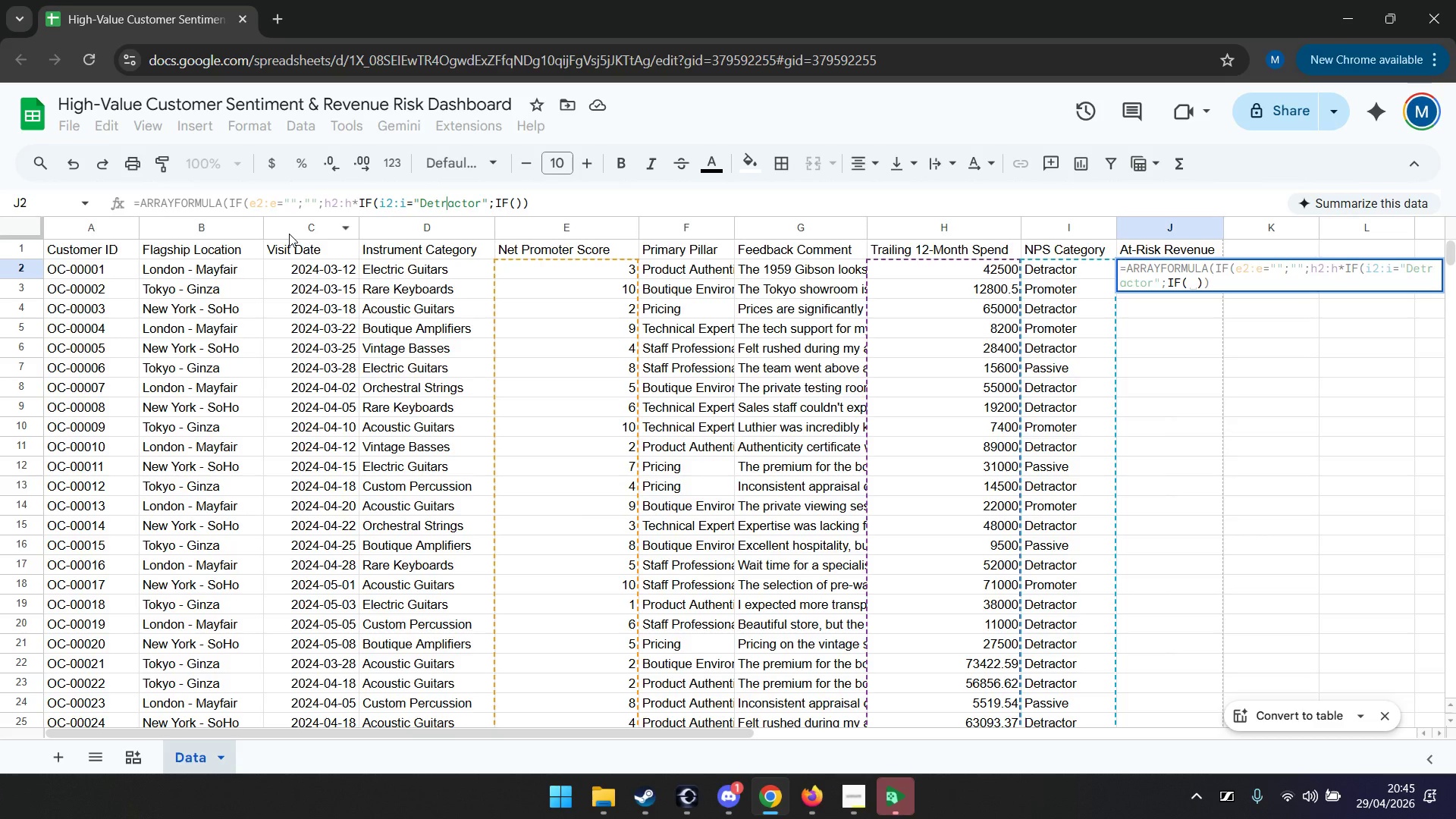 
hold_key(key=ArrowRight, duration=0.64)
 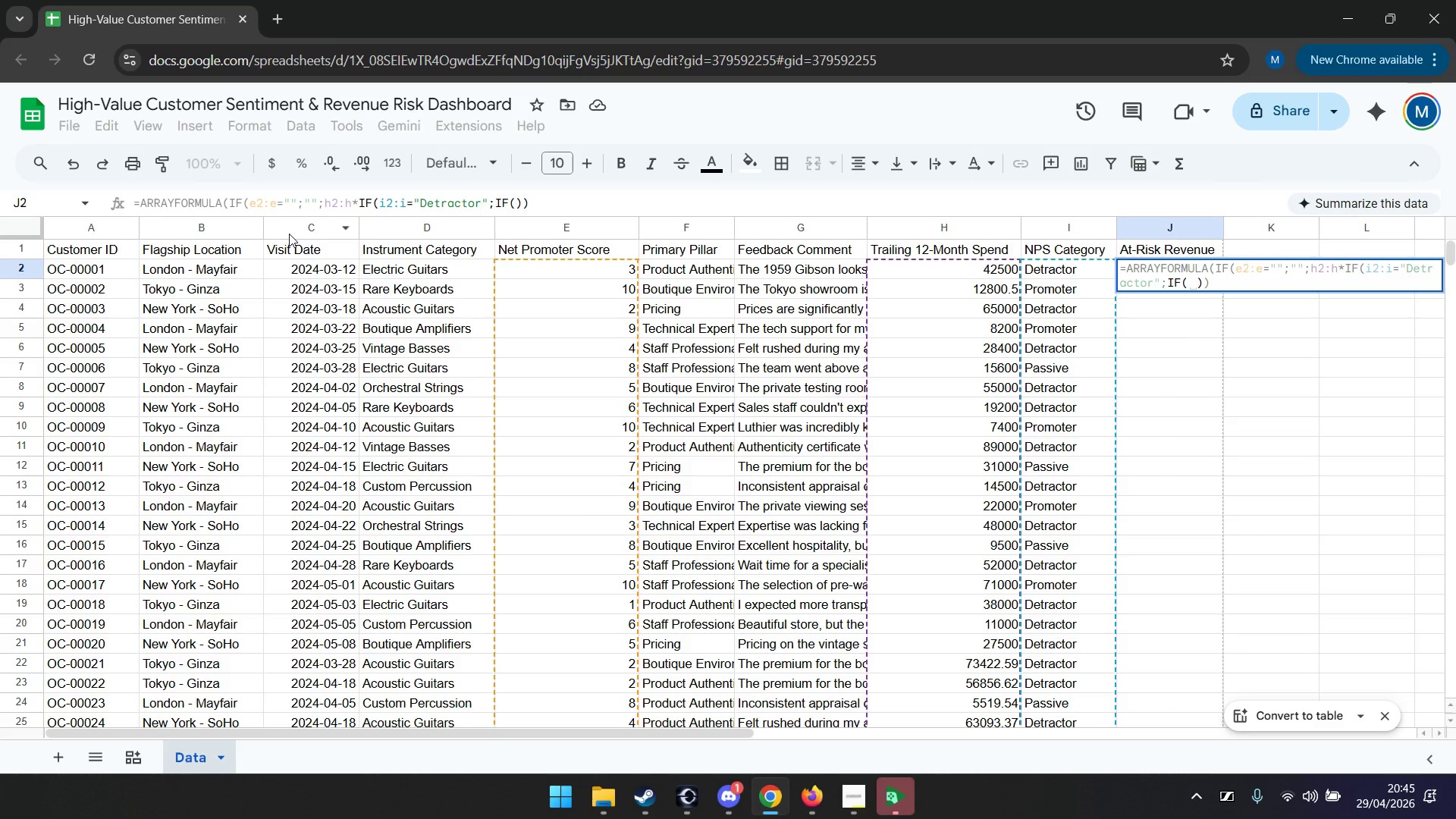 
key(ArrowRight)
 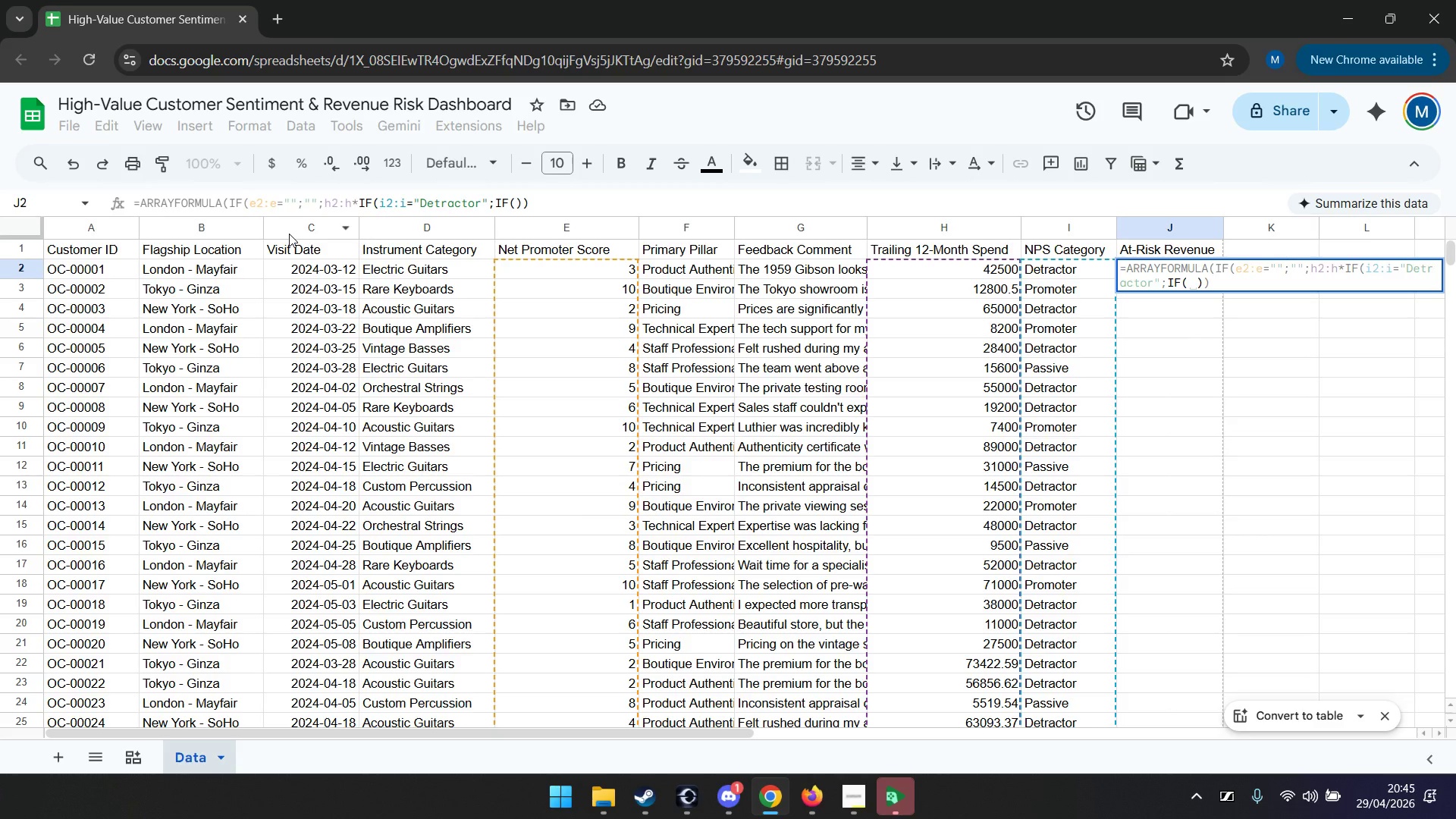 
hold_key(key=ArrowLeft, duration=0.31)
 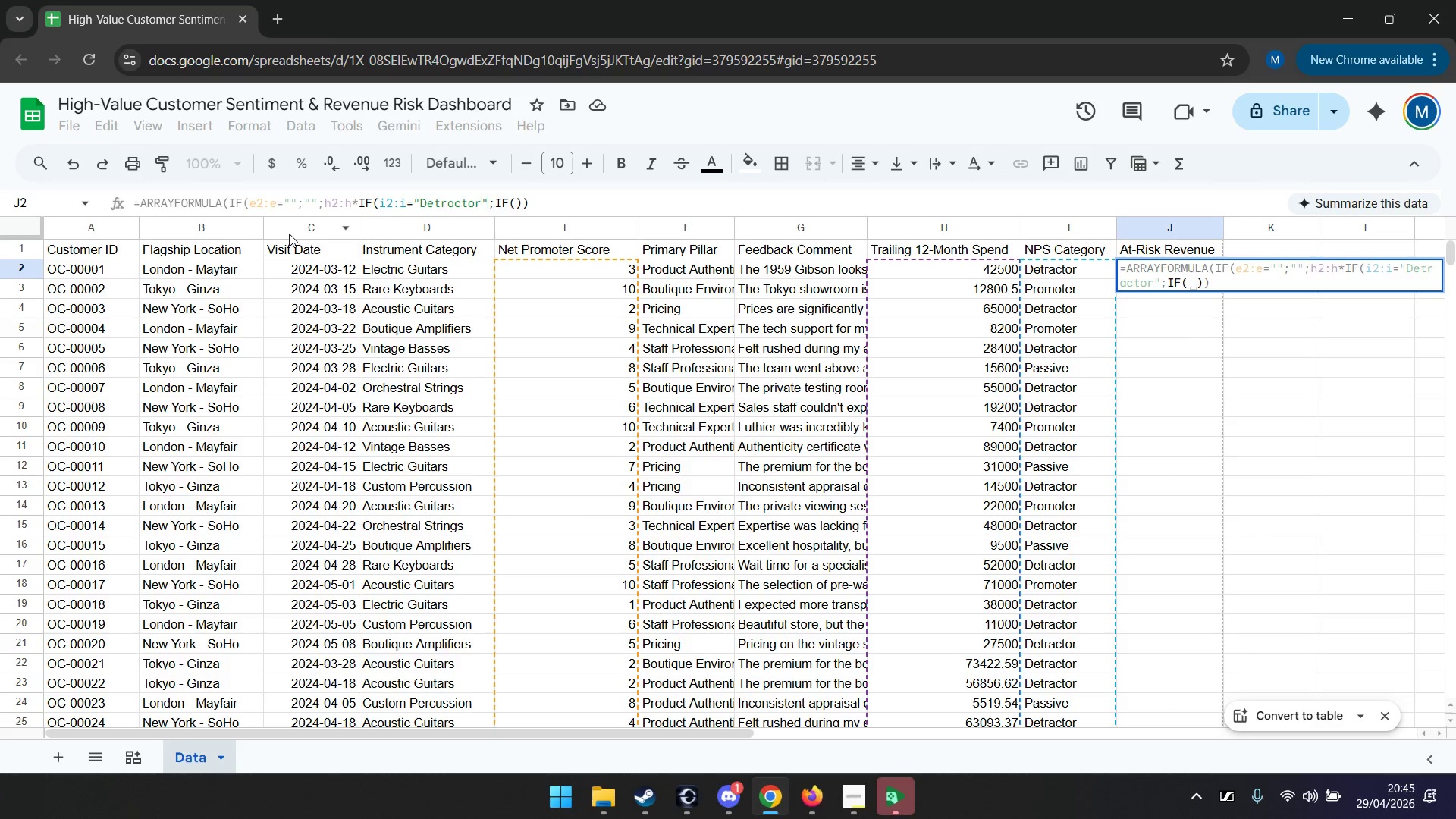 
hold_key(key=ArrowRight, duration=0.41)
 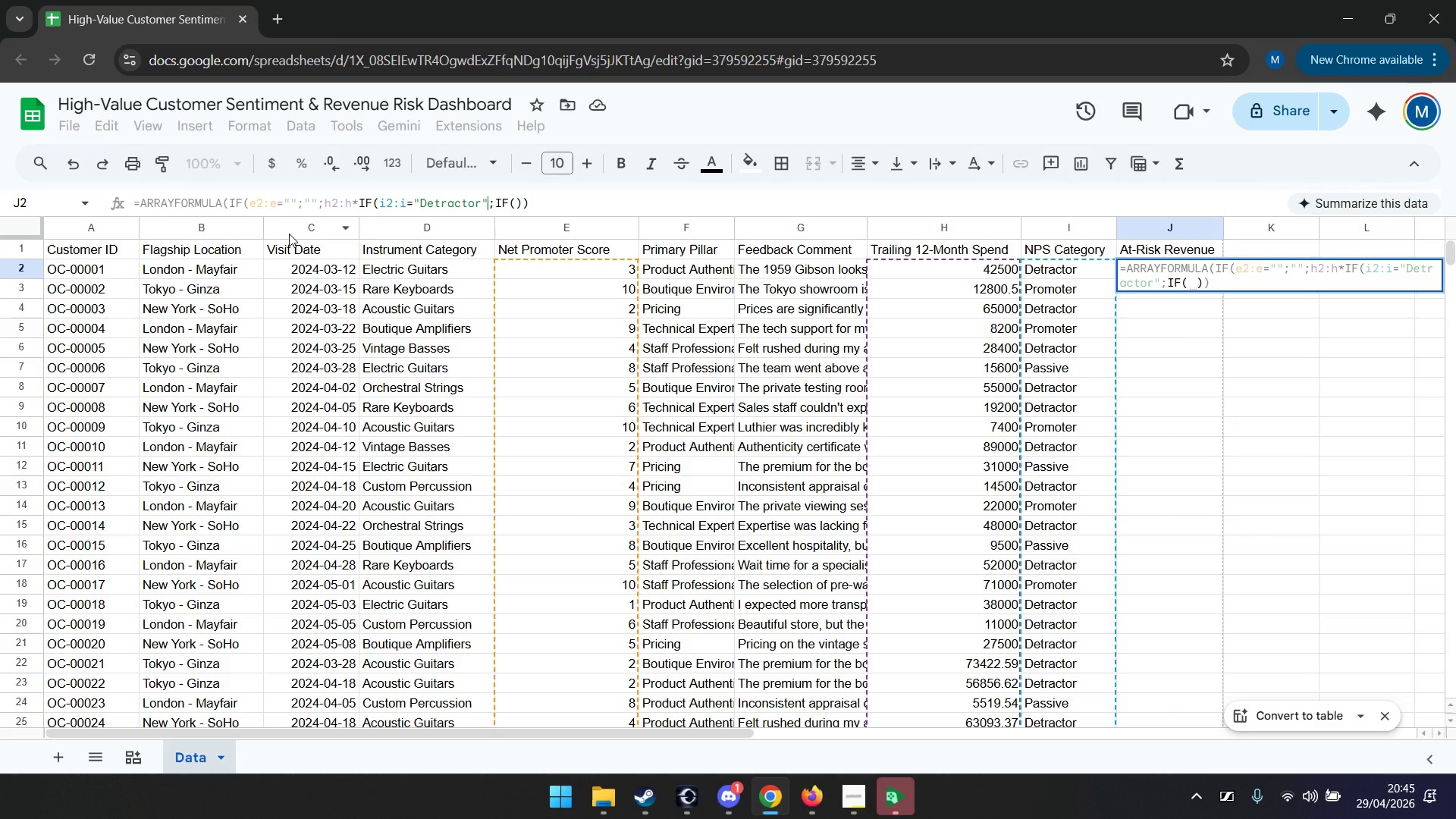 
key(ArrowRight)
 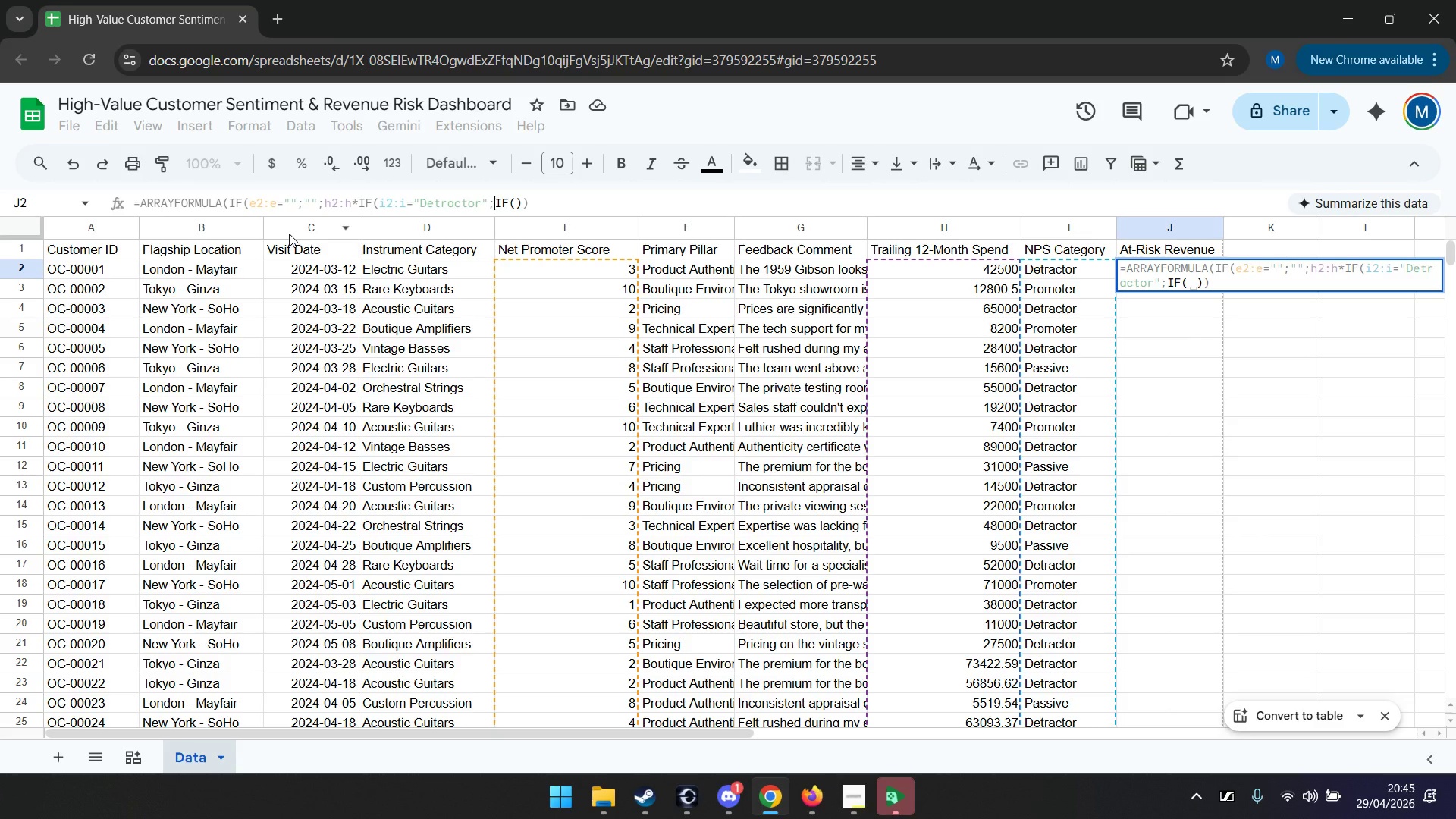 
key(ArrowRight)
 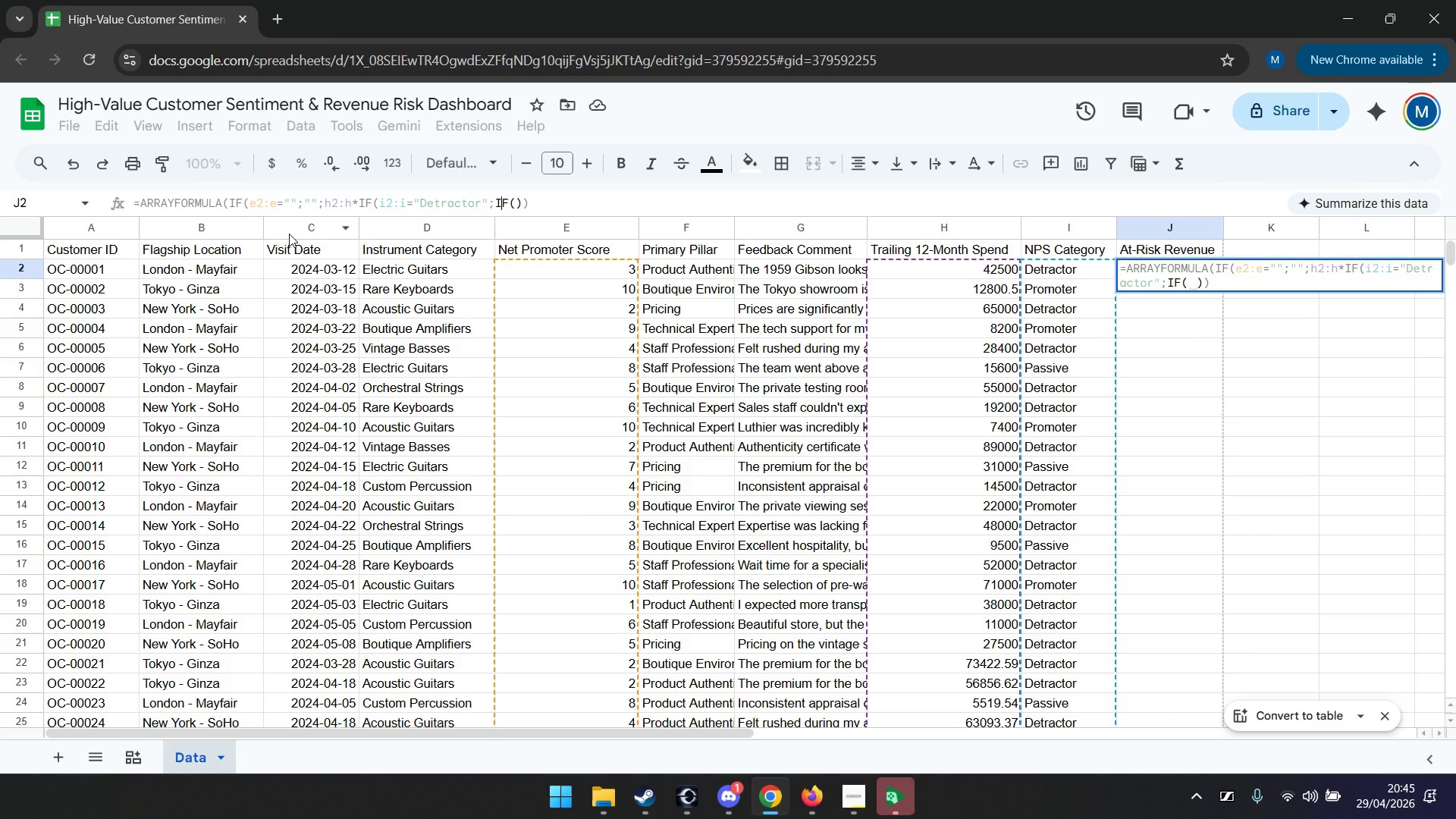 
key(ArrowLeft)
 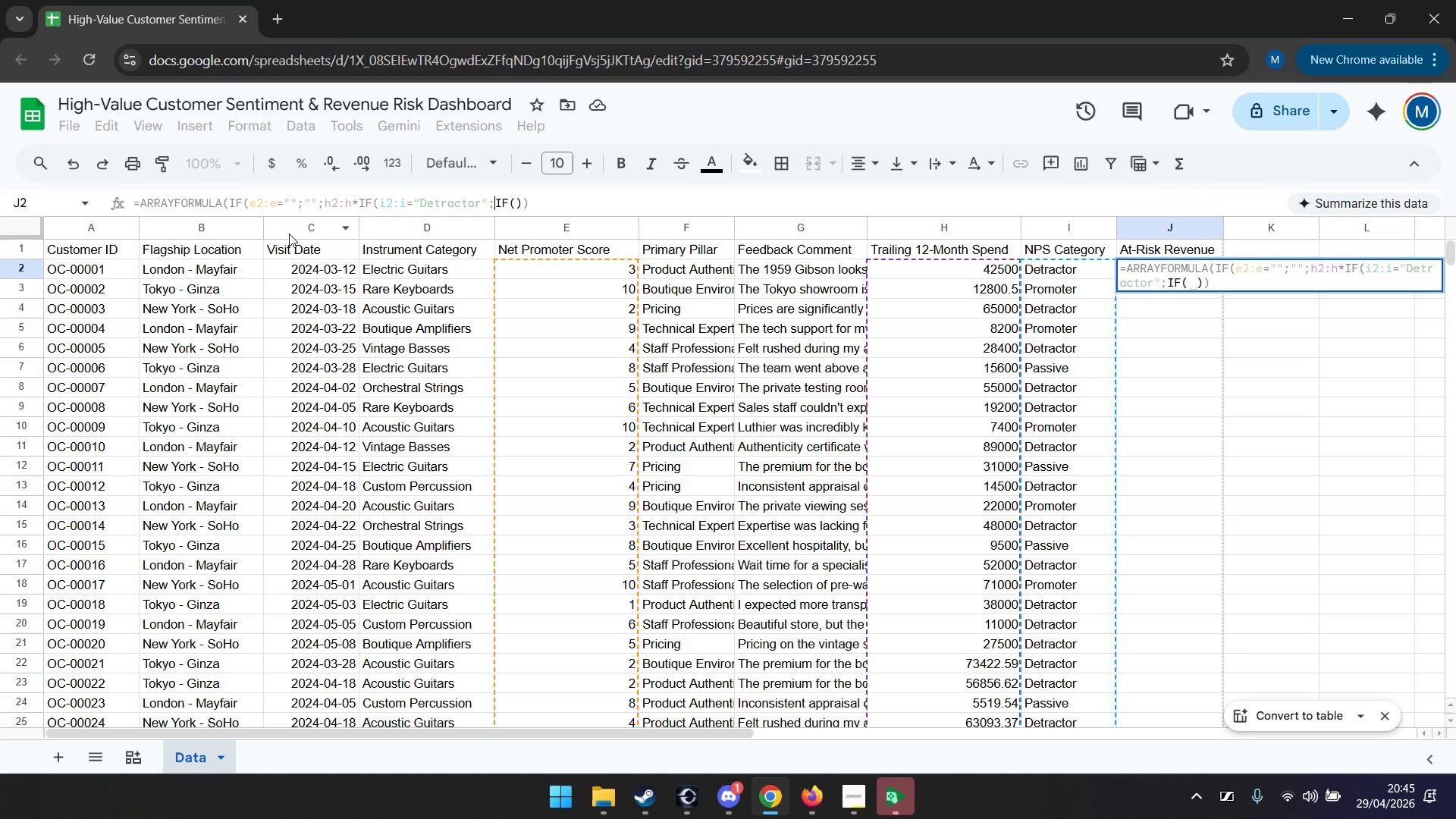 
key(ArrowLeft)
 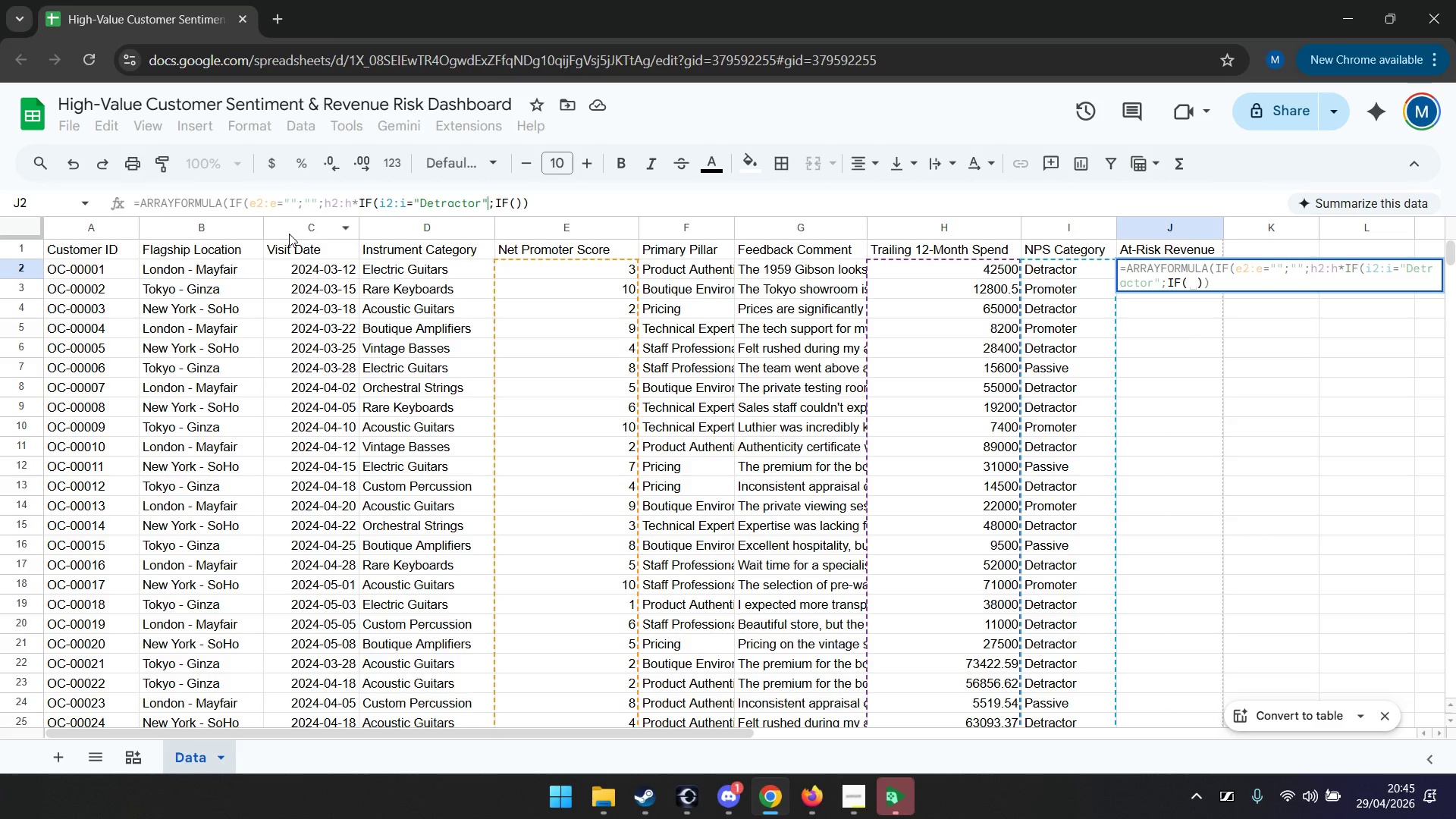 
key(ArrowRight)
 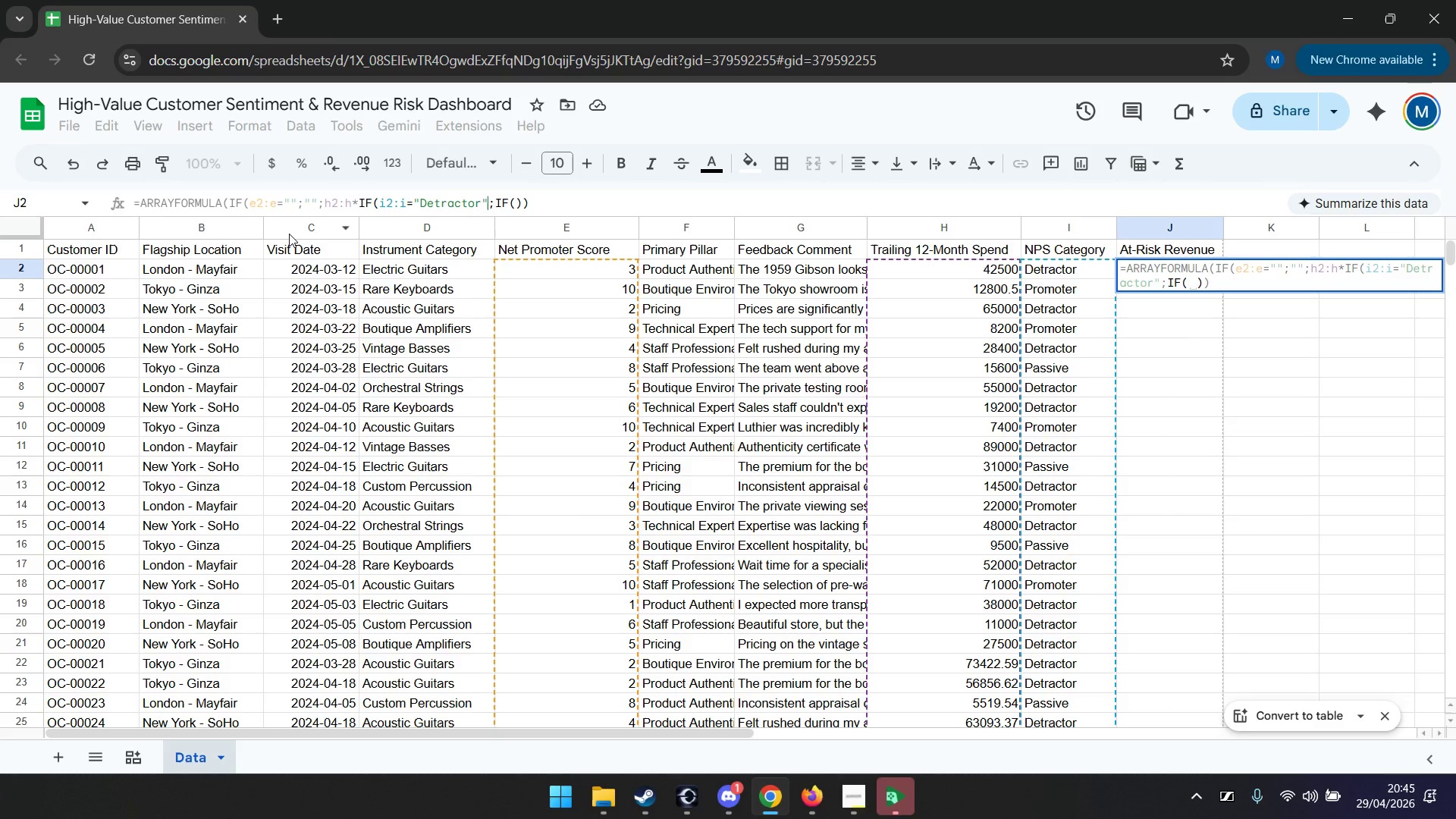 
key(ArrowLeft)
 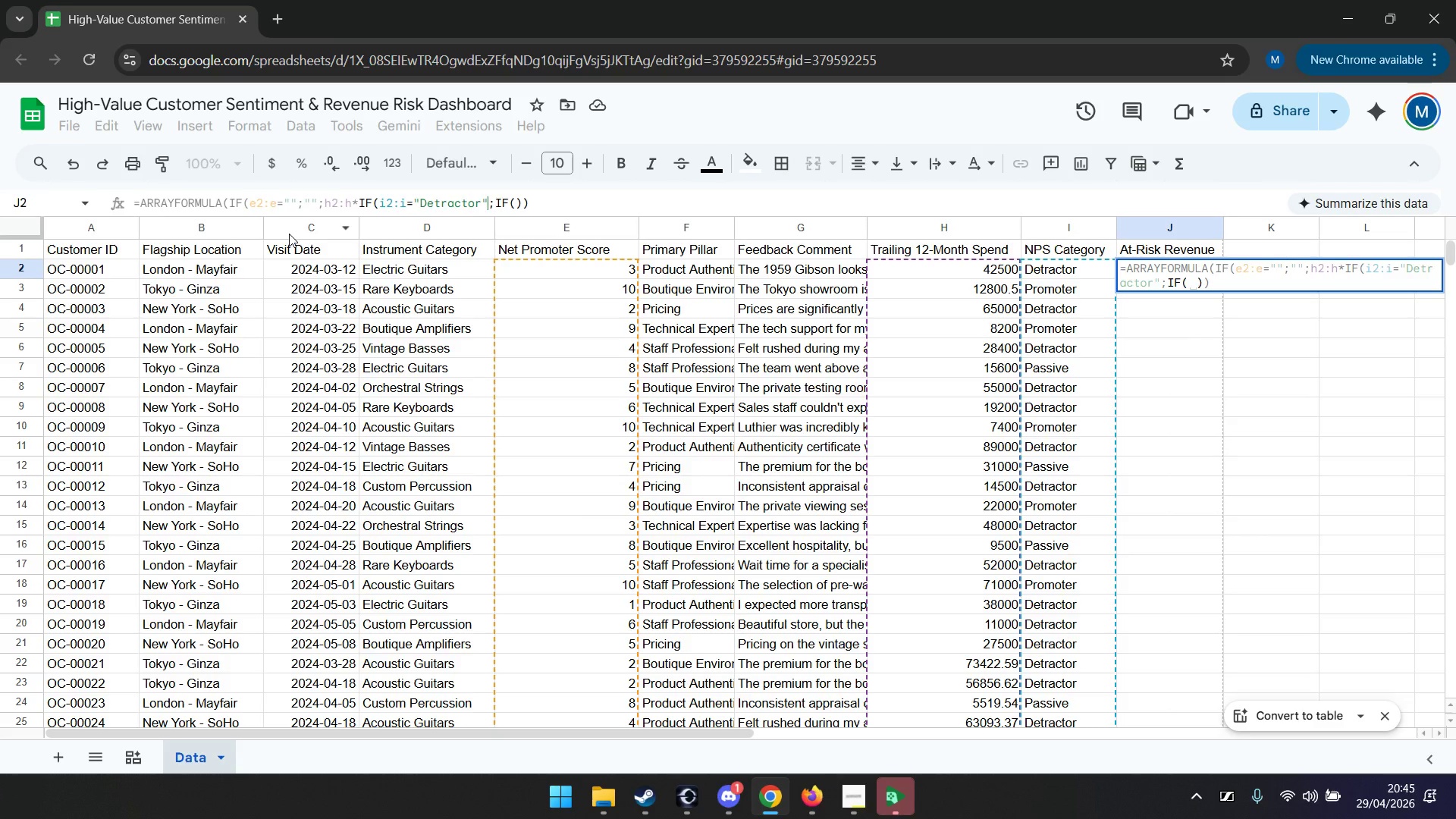 
key(ArrowRight)
 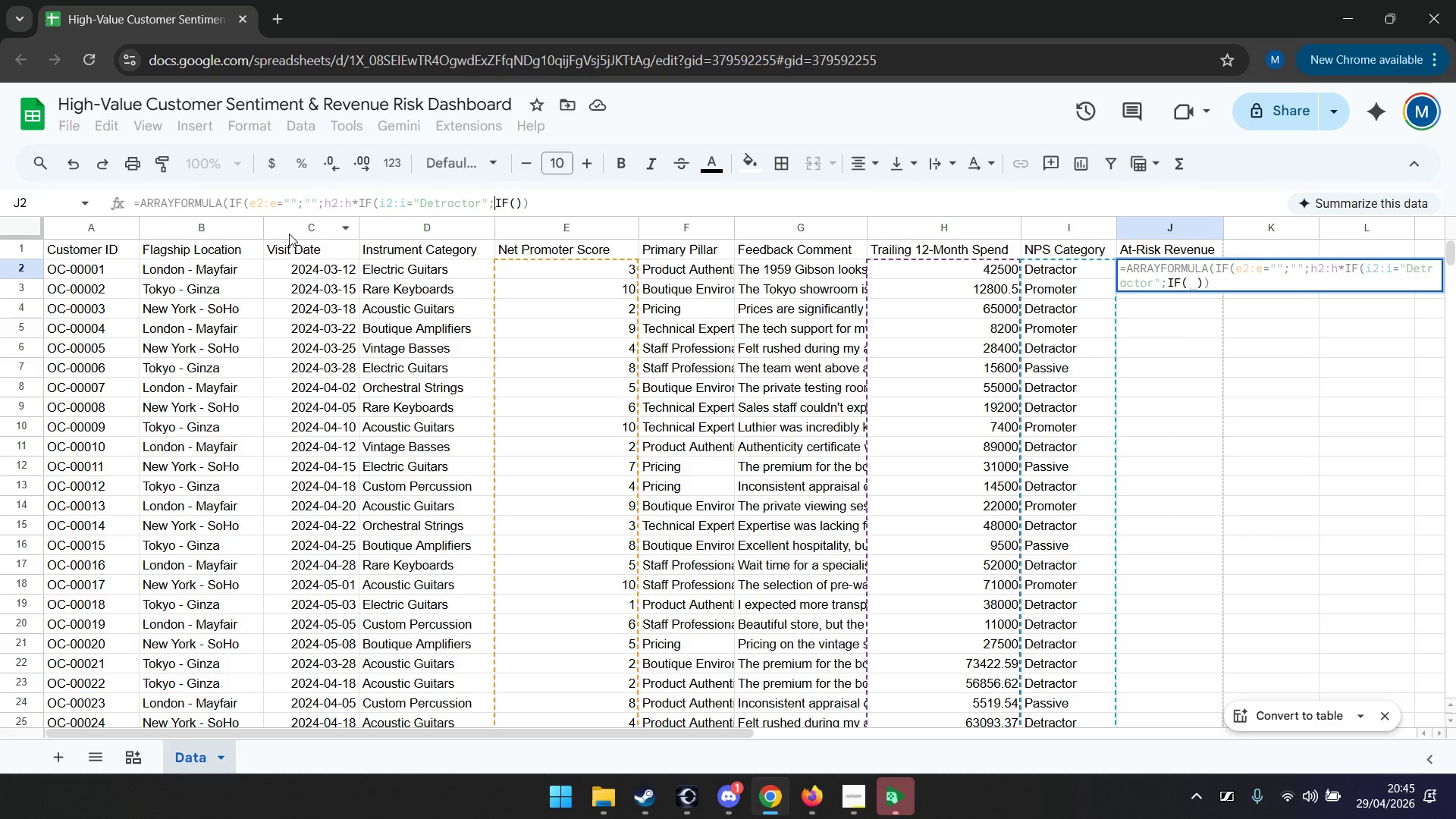 
key(1)
 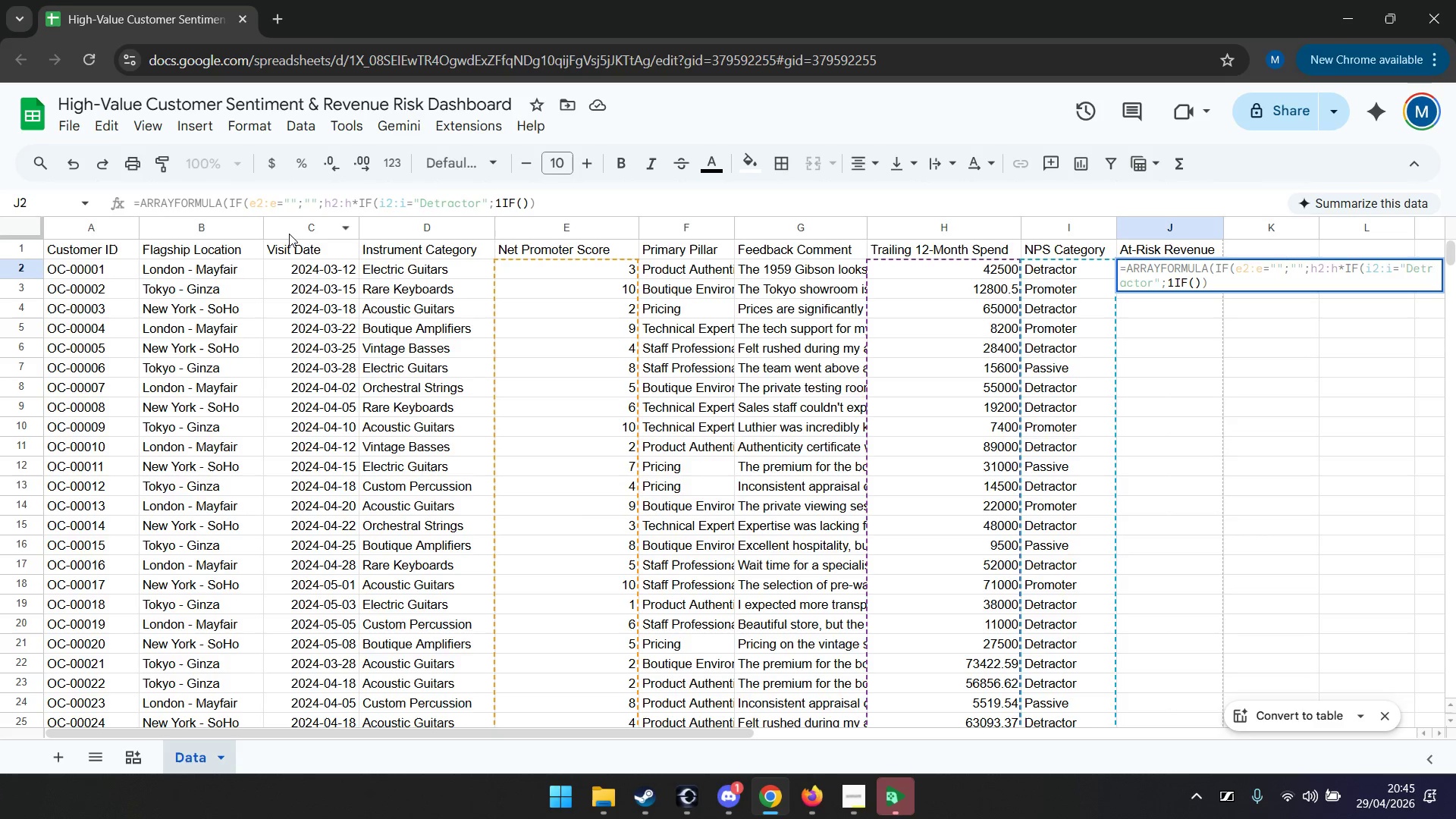 
key(Semicolon)
 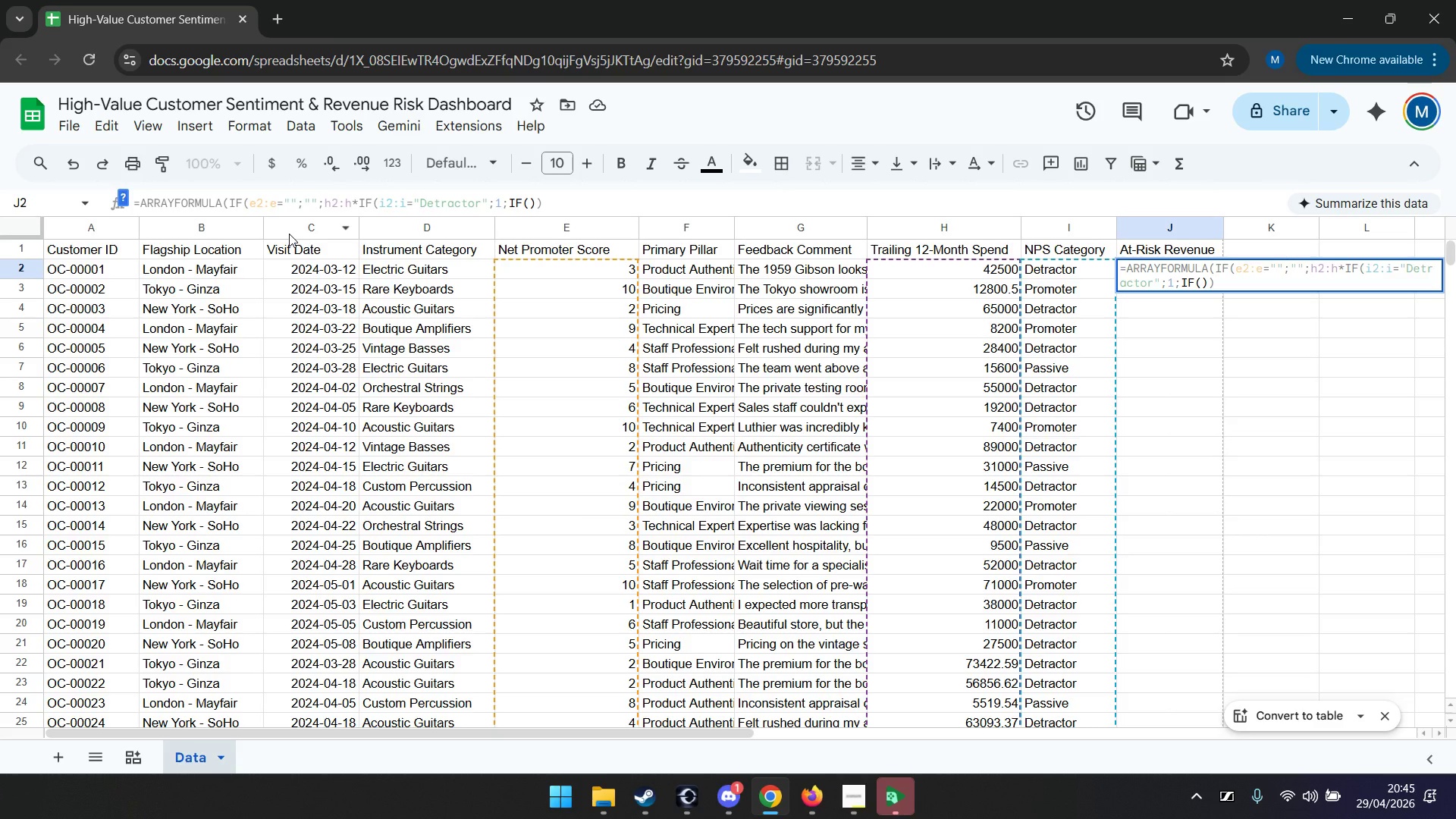 
key(ArrowRight)
 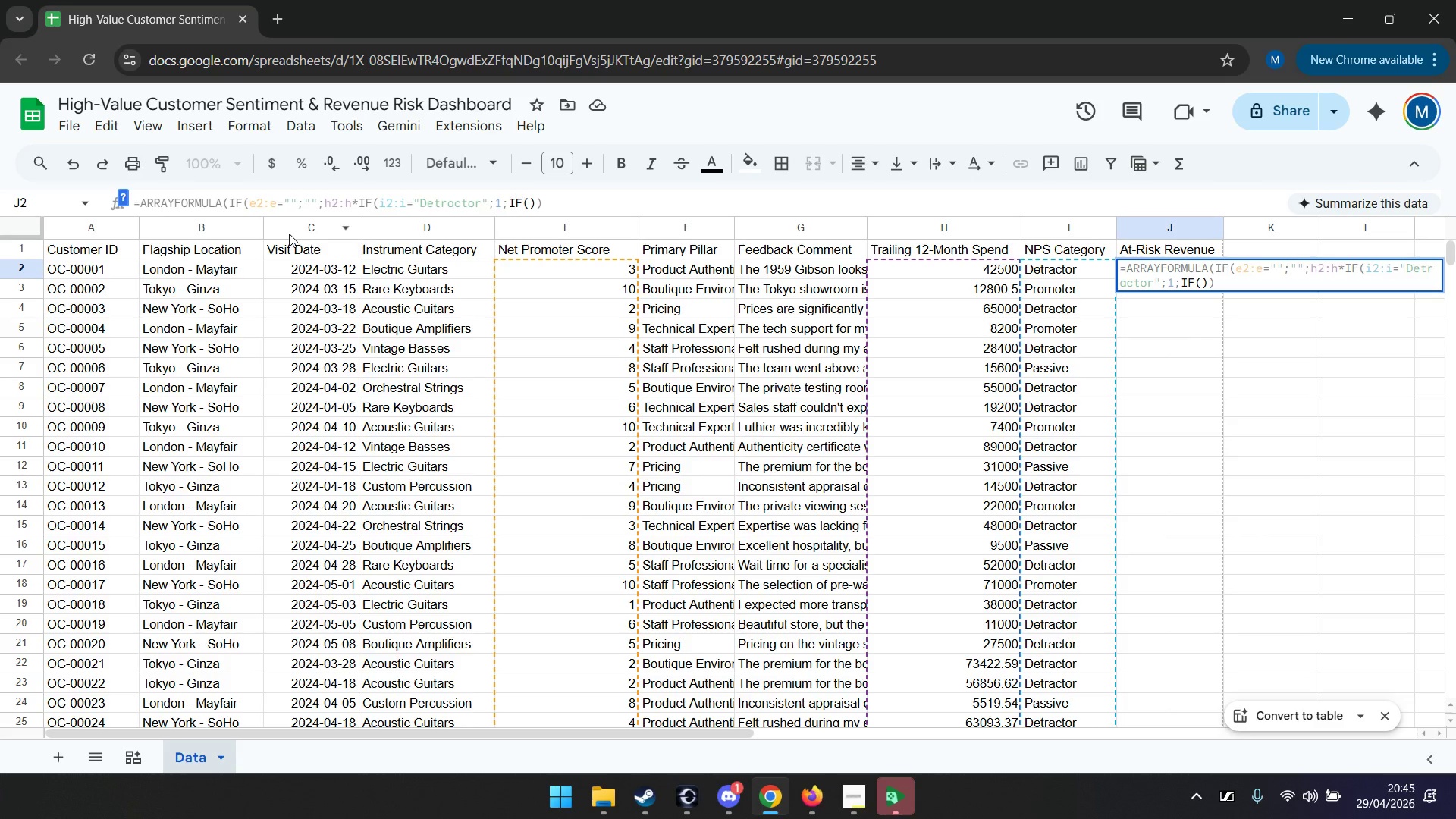 
key(ArrowRight)
 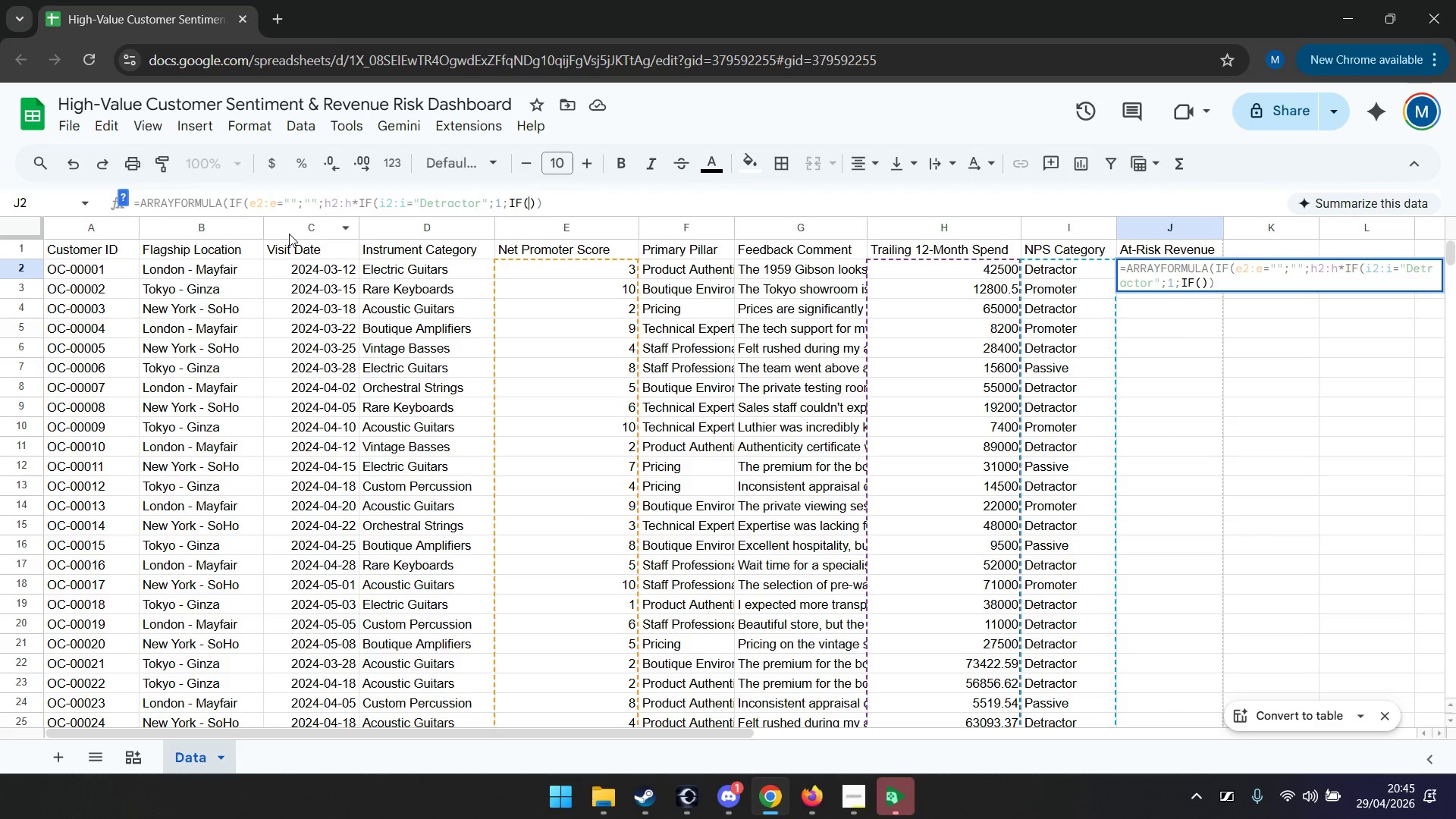 
key(ArrowRight)
 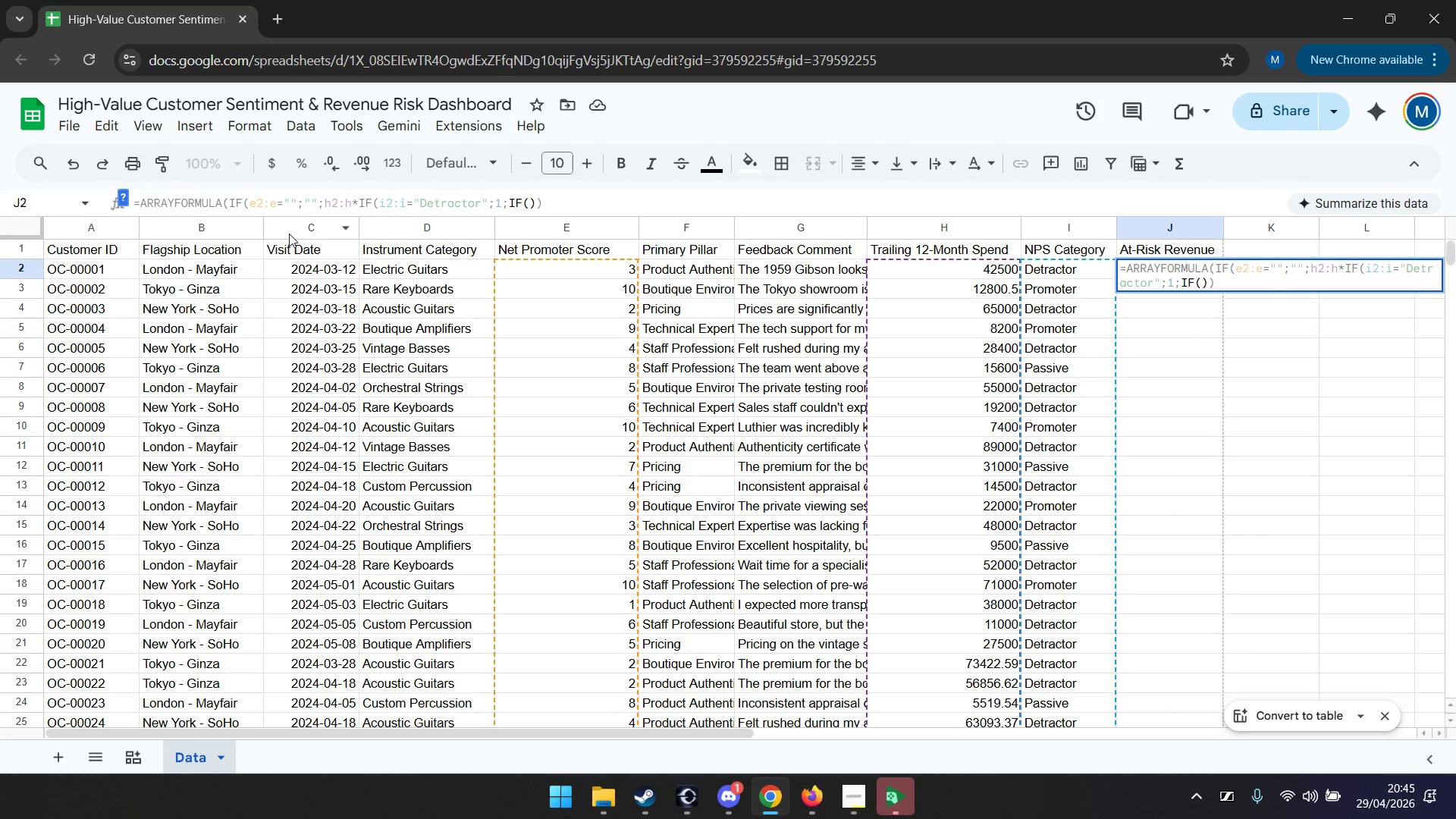 
key(ArrowLeft)
 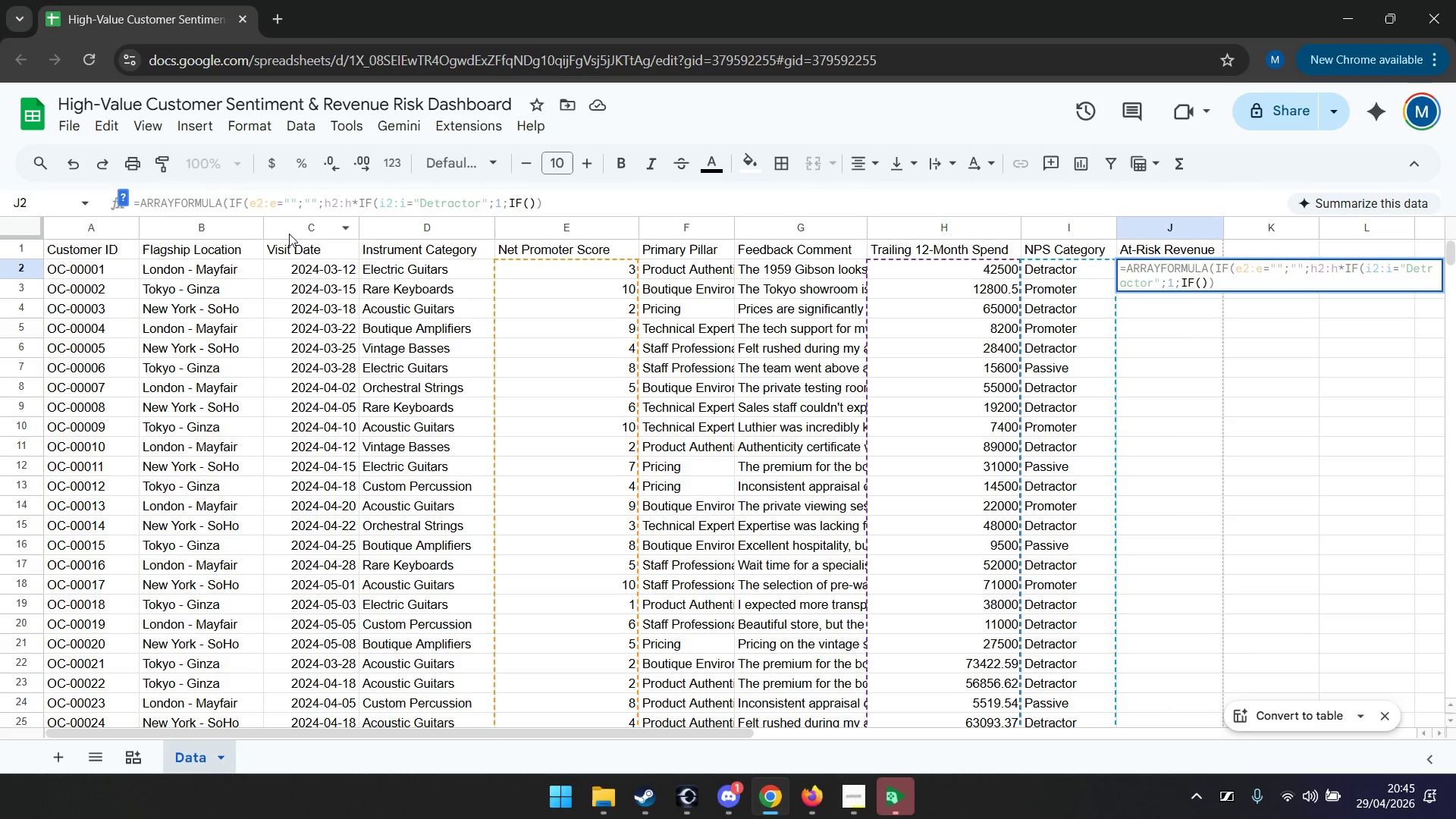 
key(ArrowRight)
 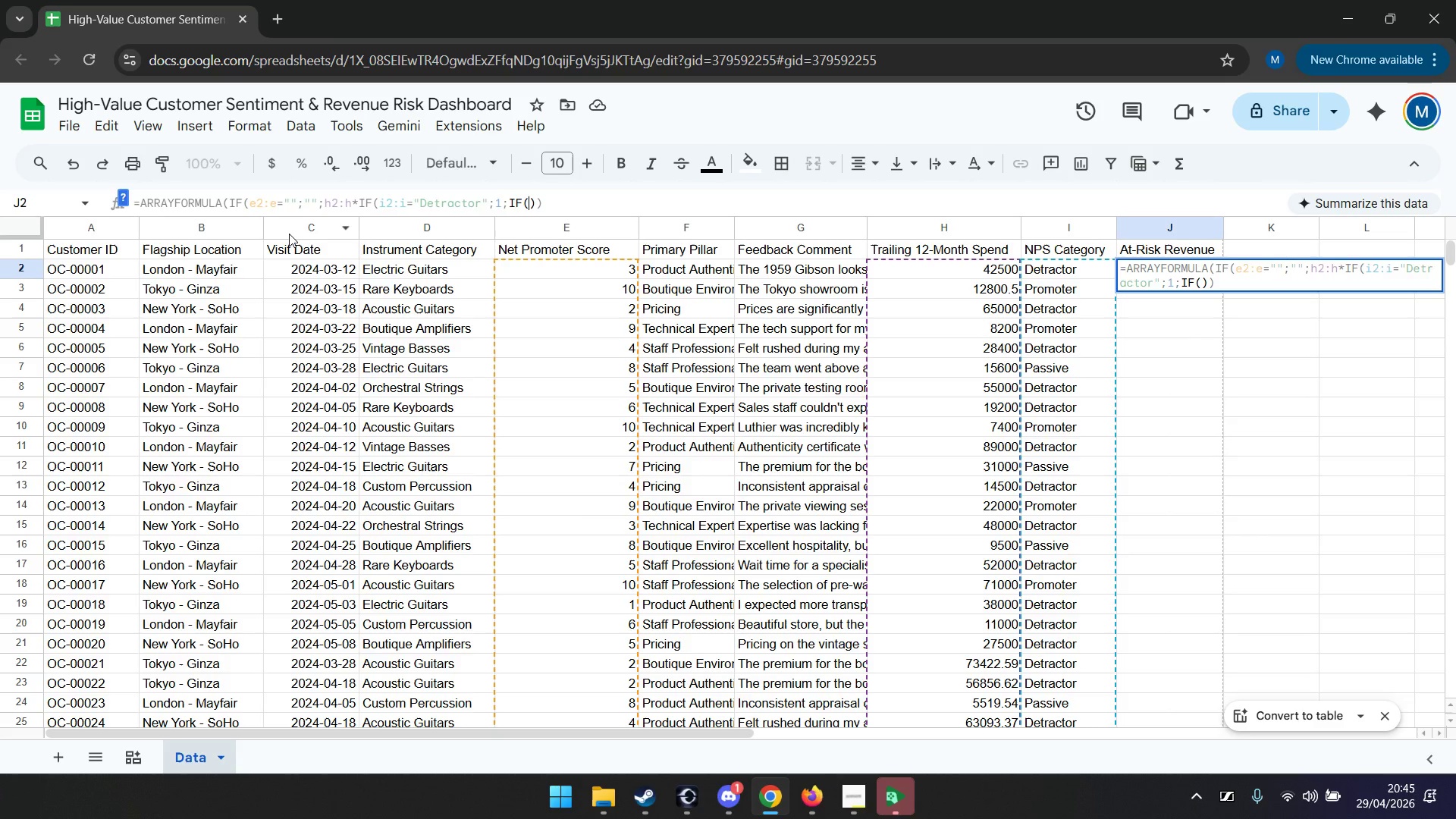 
type(i2:i="Passive";0.5)
 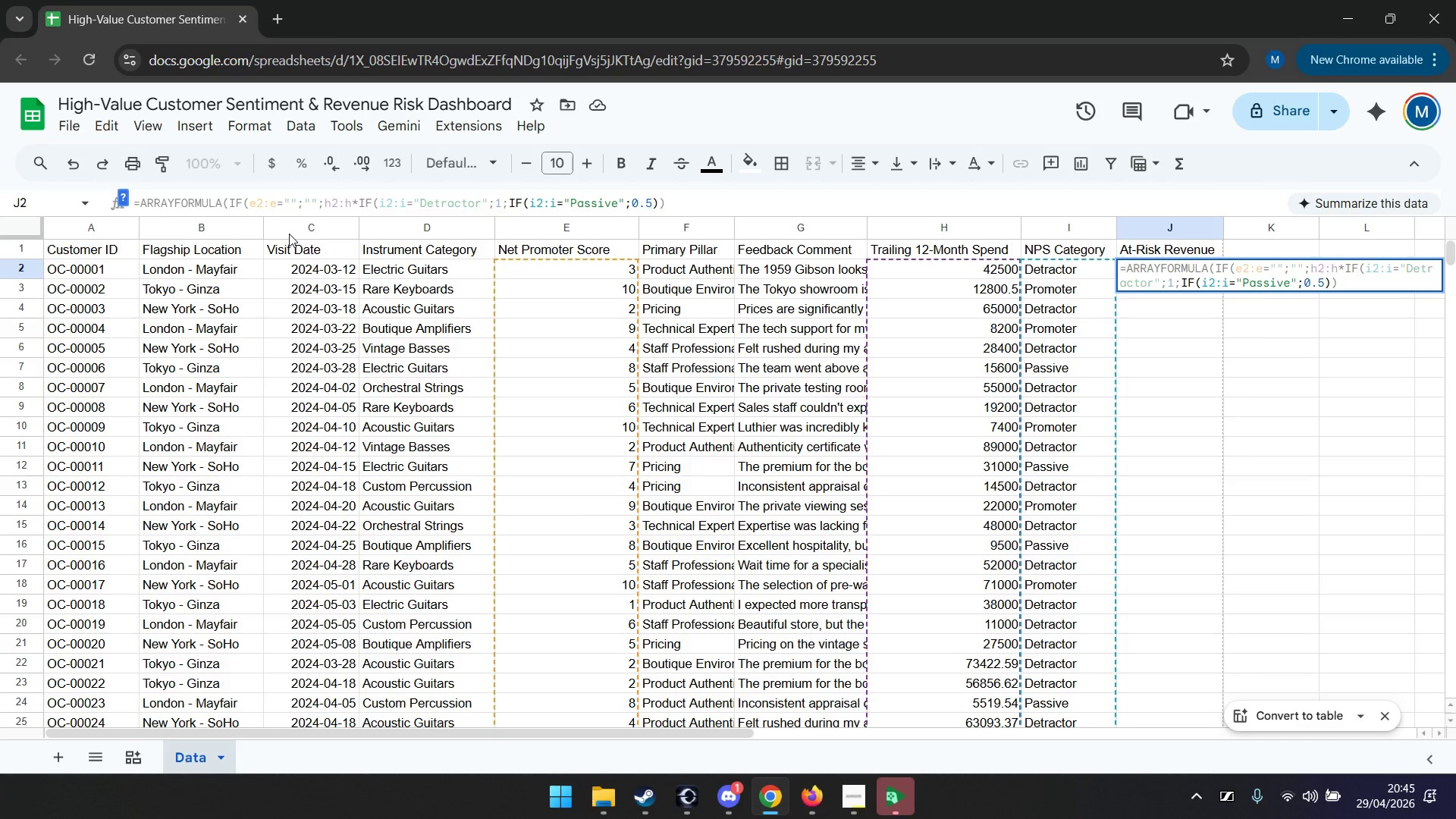 
key(Semicolon)
 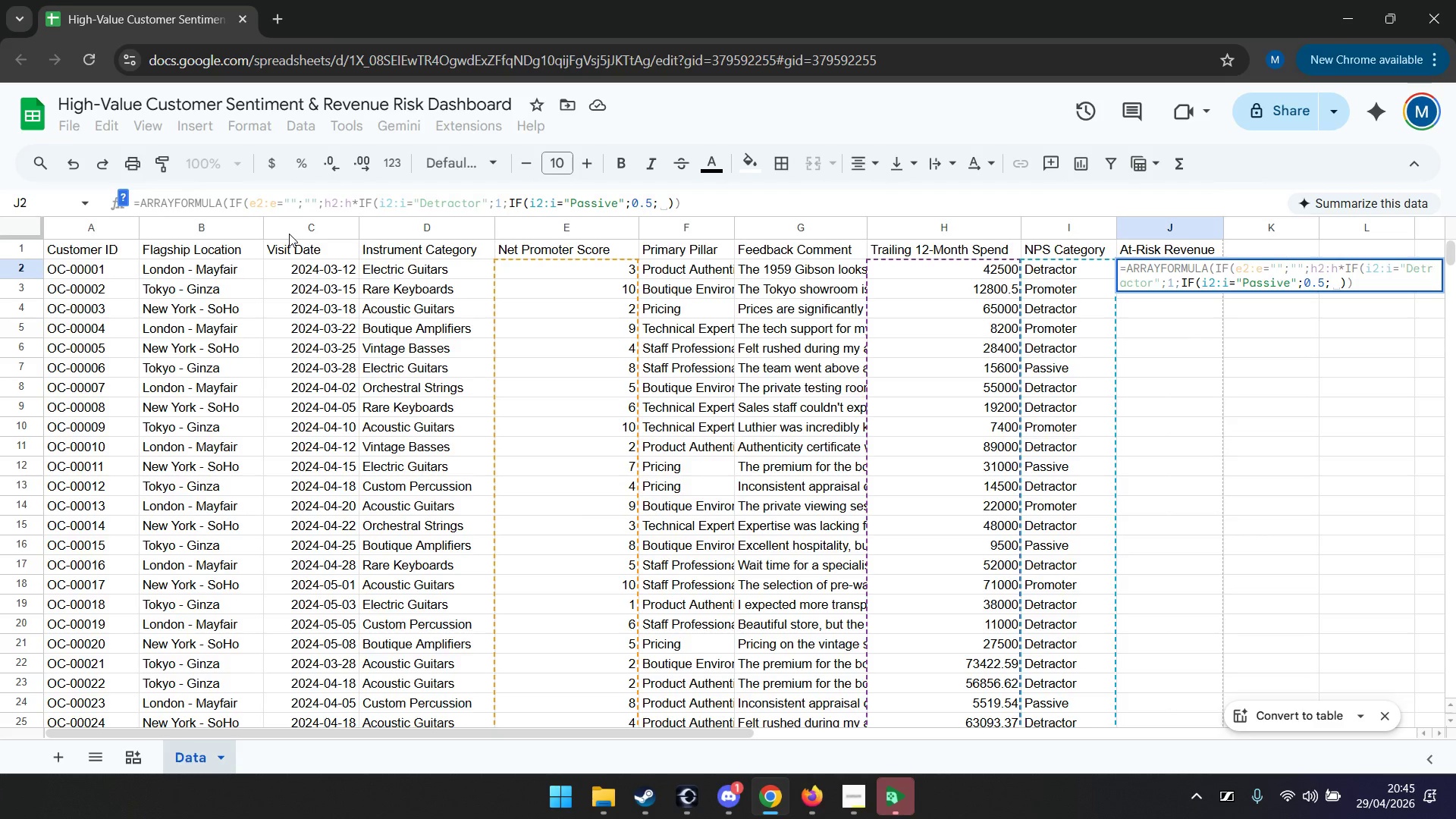 
key(0)
 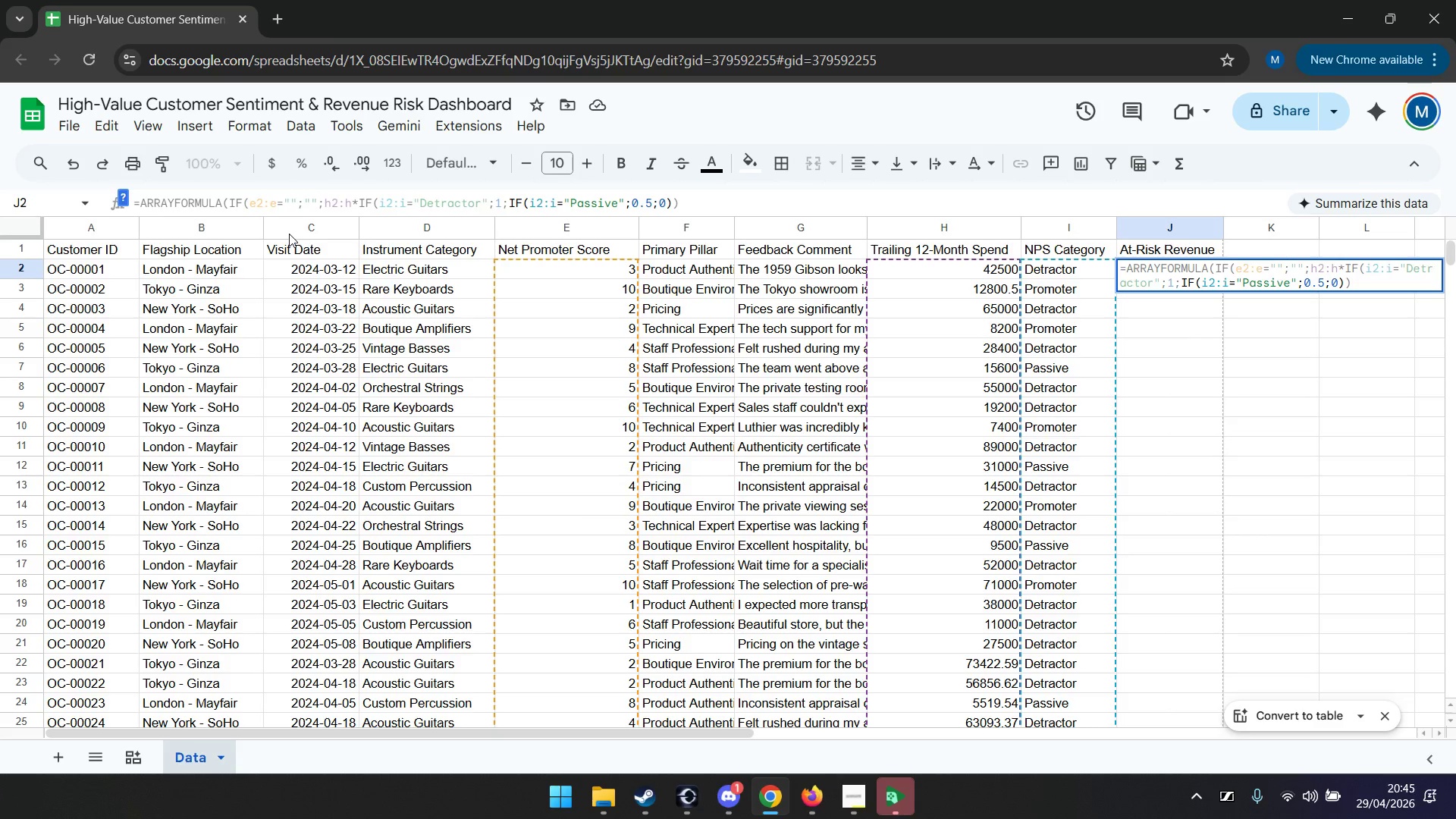 
key(ArrowRight)
 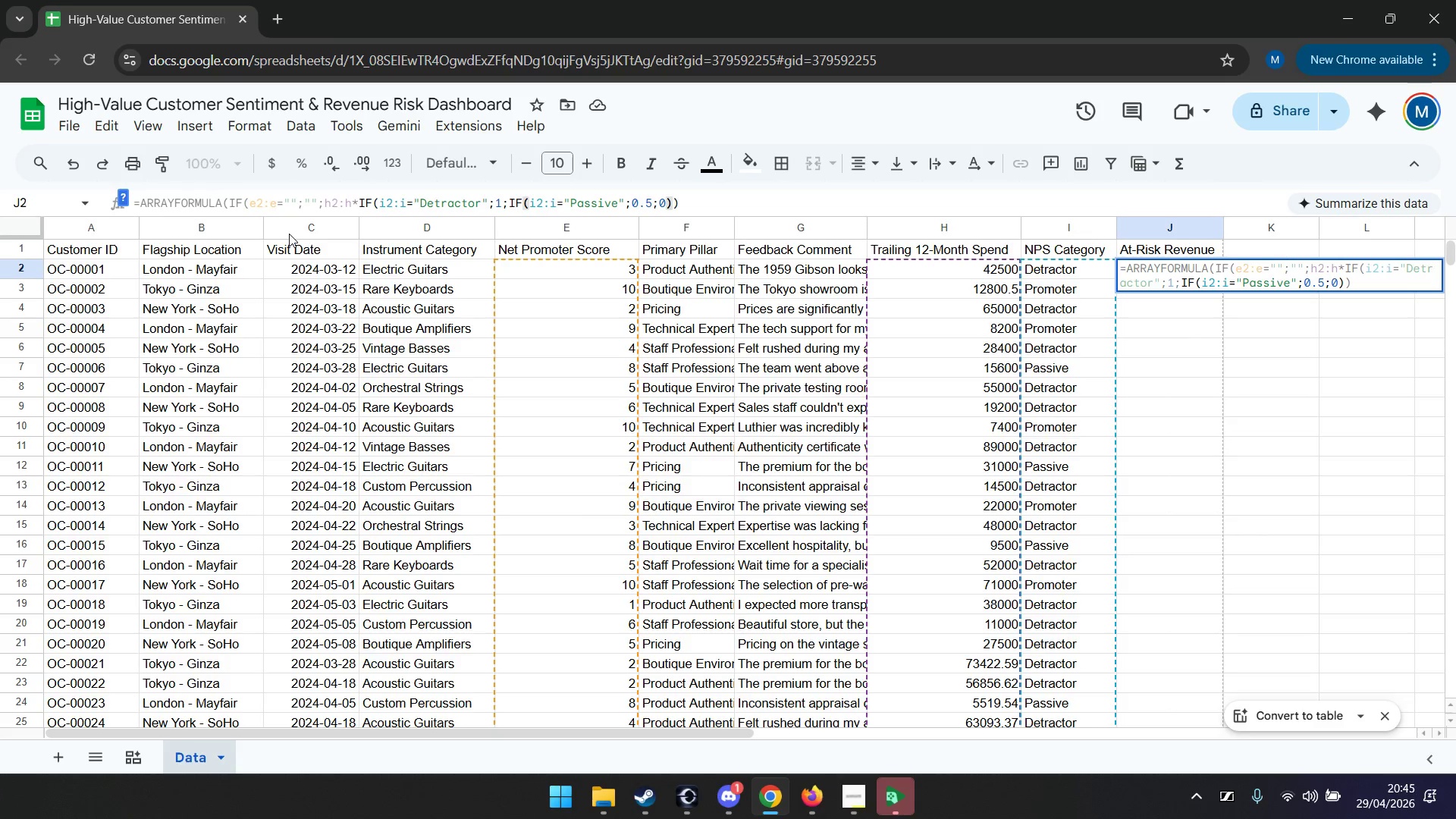 
key(ArrowRight)
 